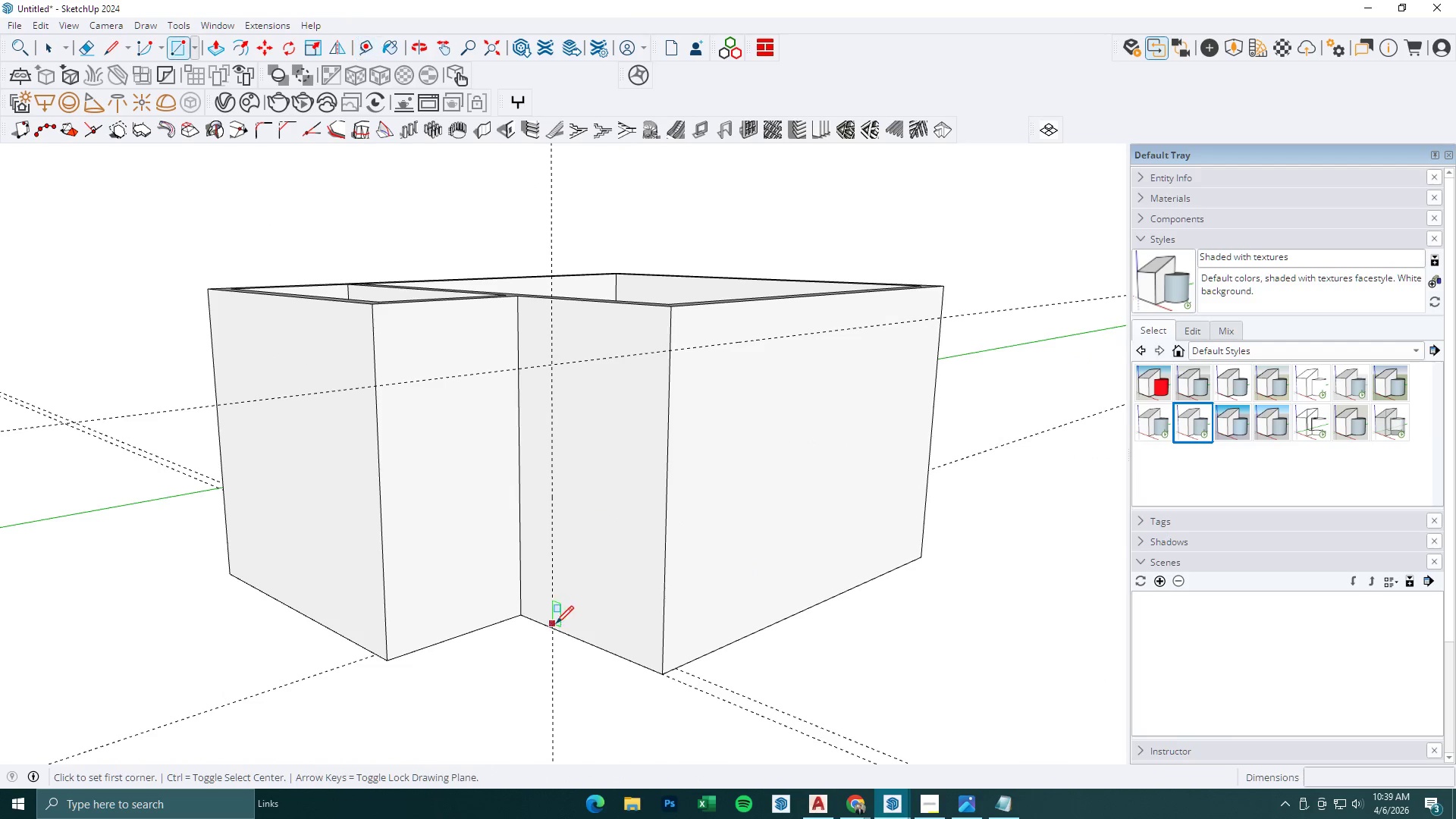 
key(Space)
 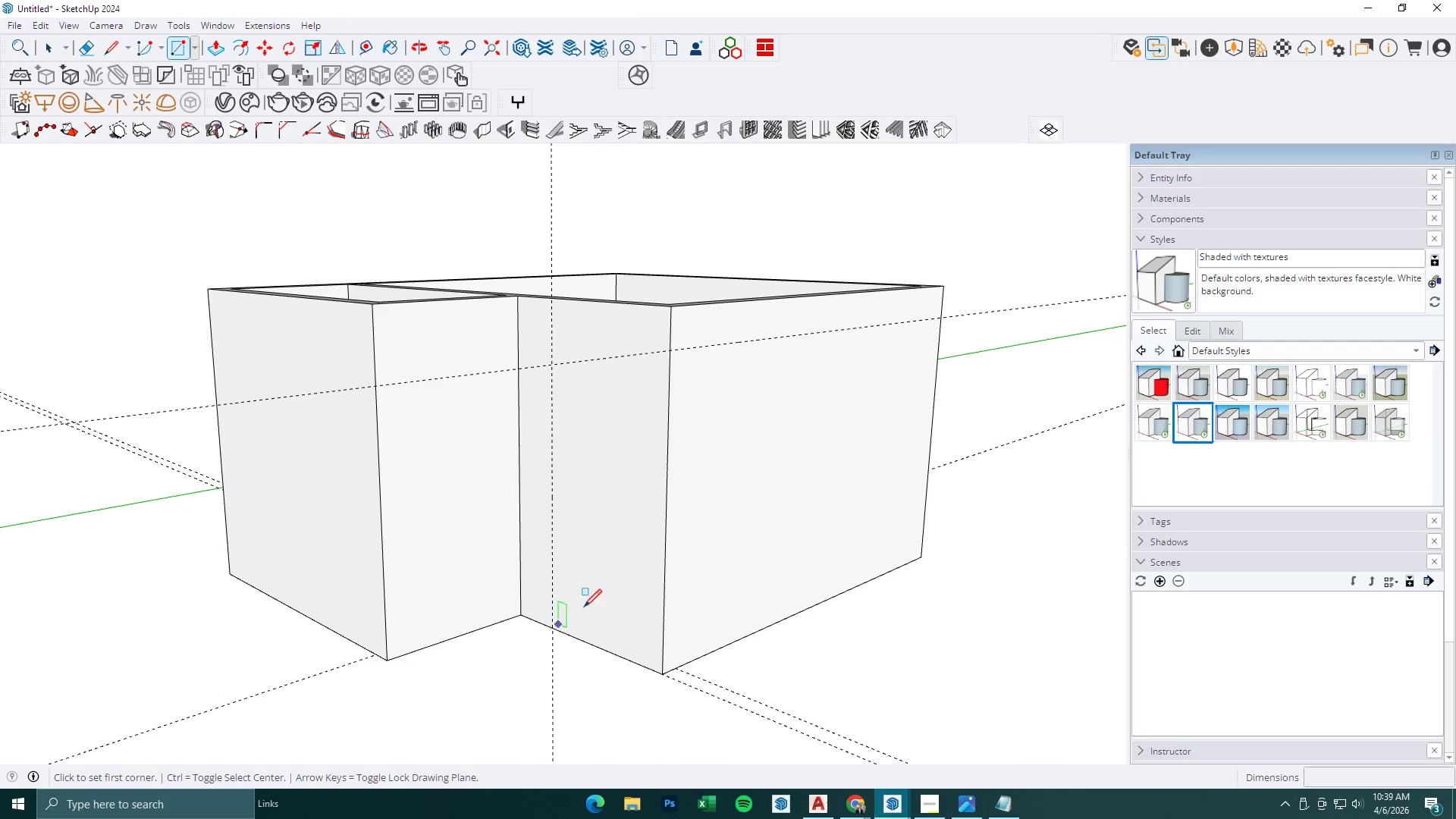 
left_click([603, 573])
 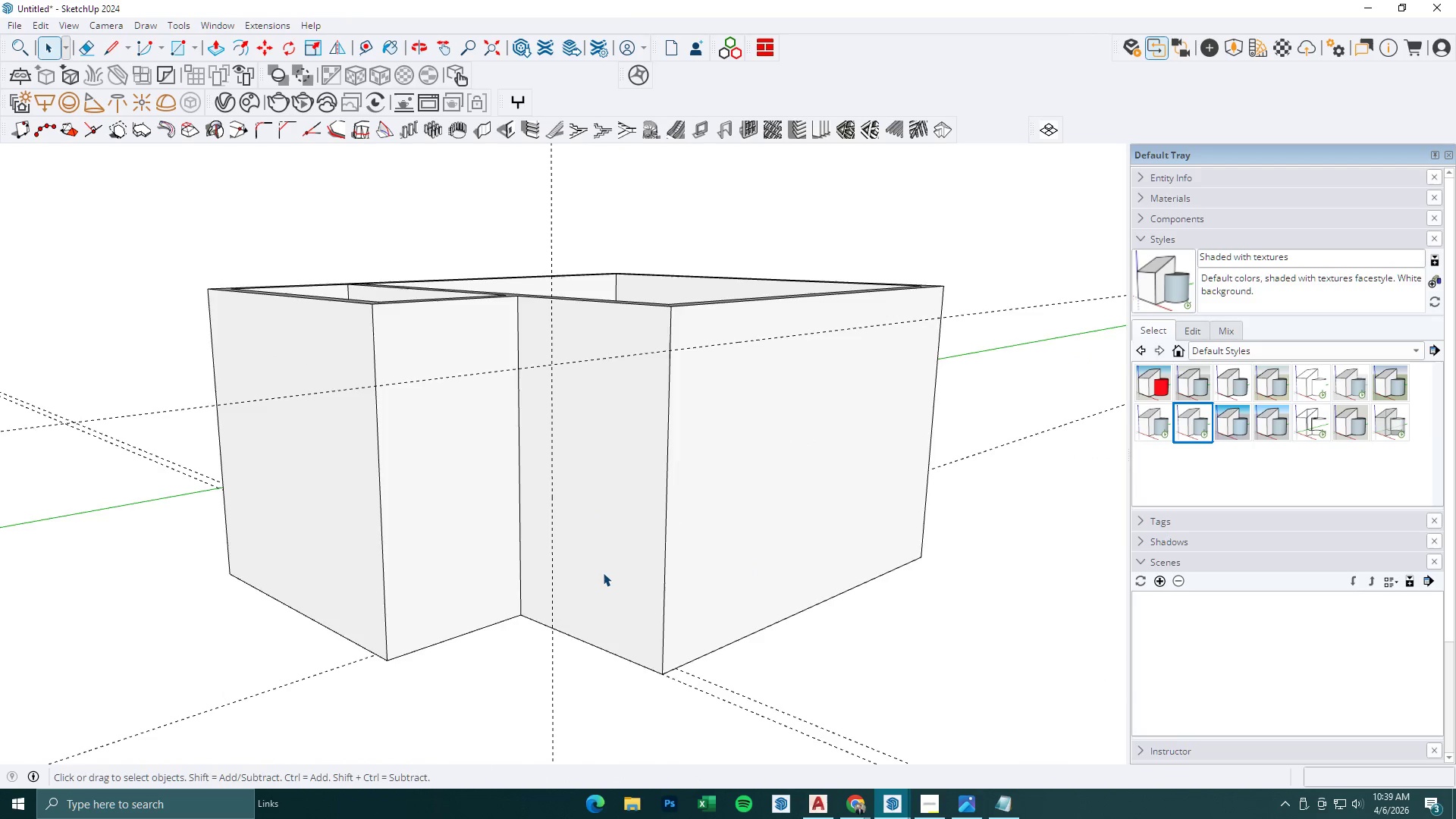 
double_click([603, 573])
 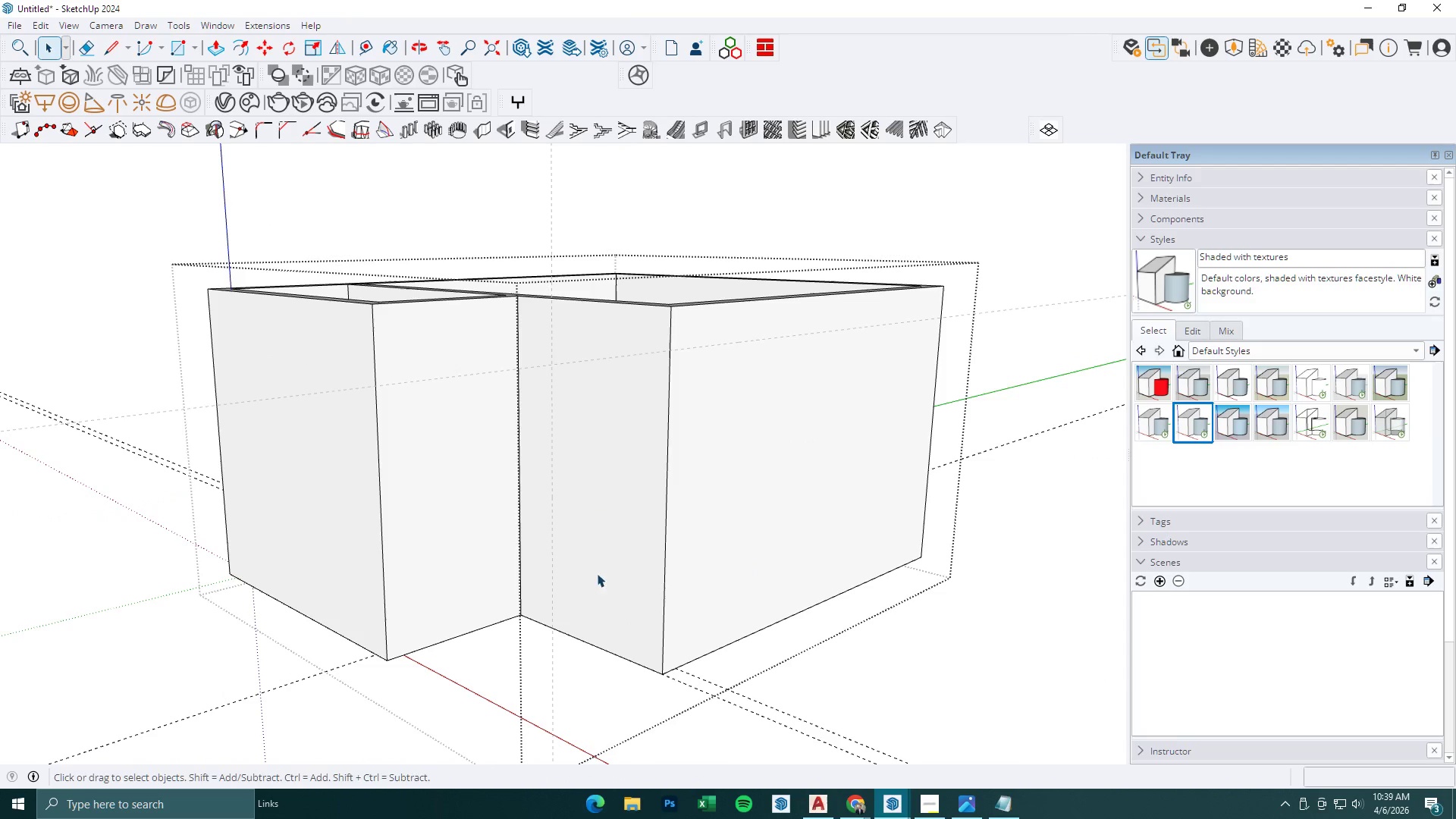 
key(R)
 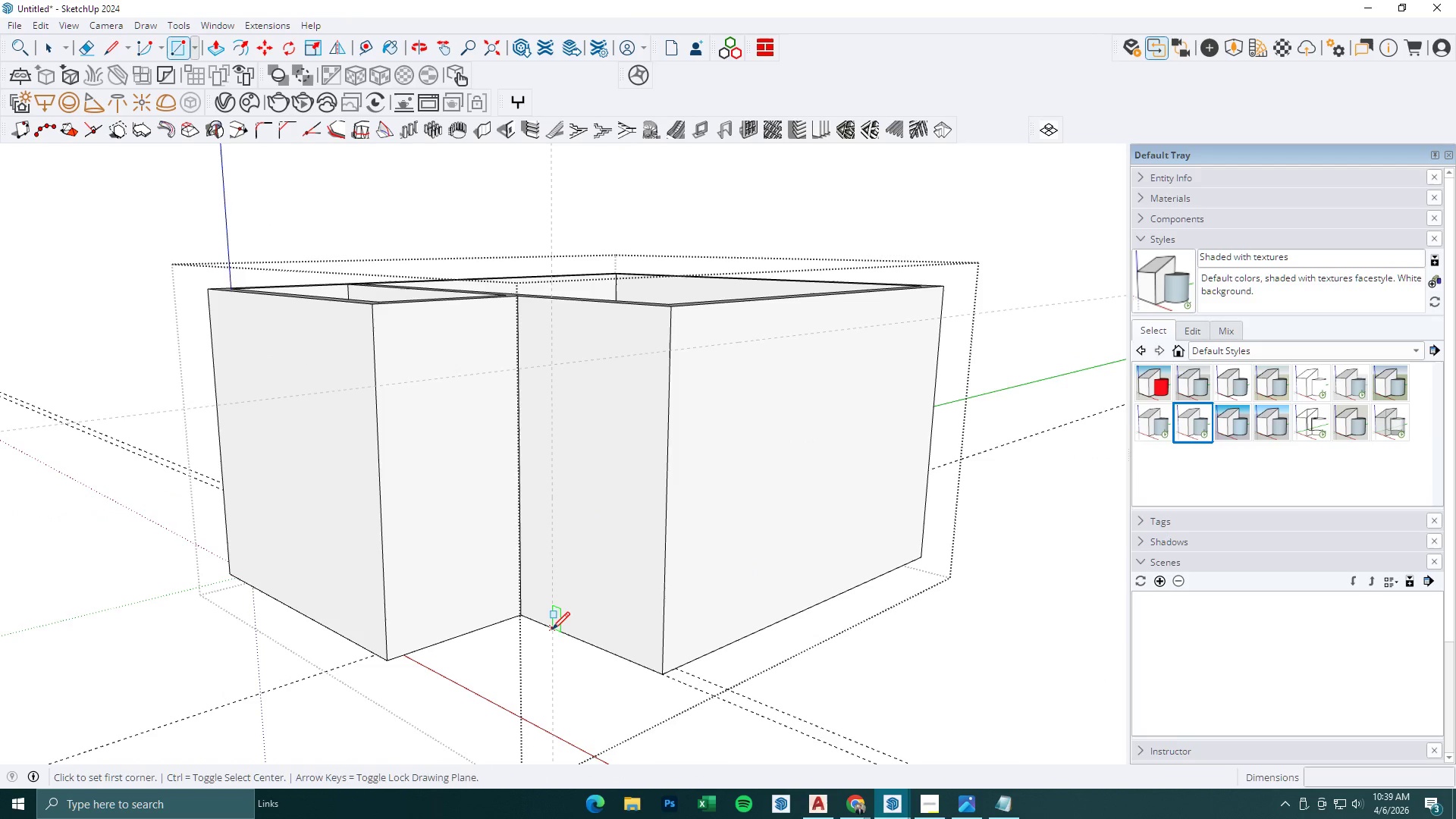 
left_click([552, 629])
 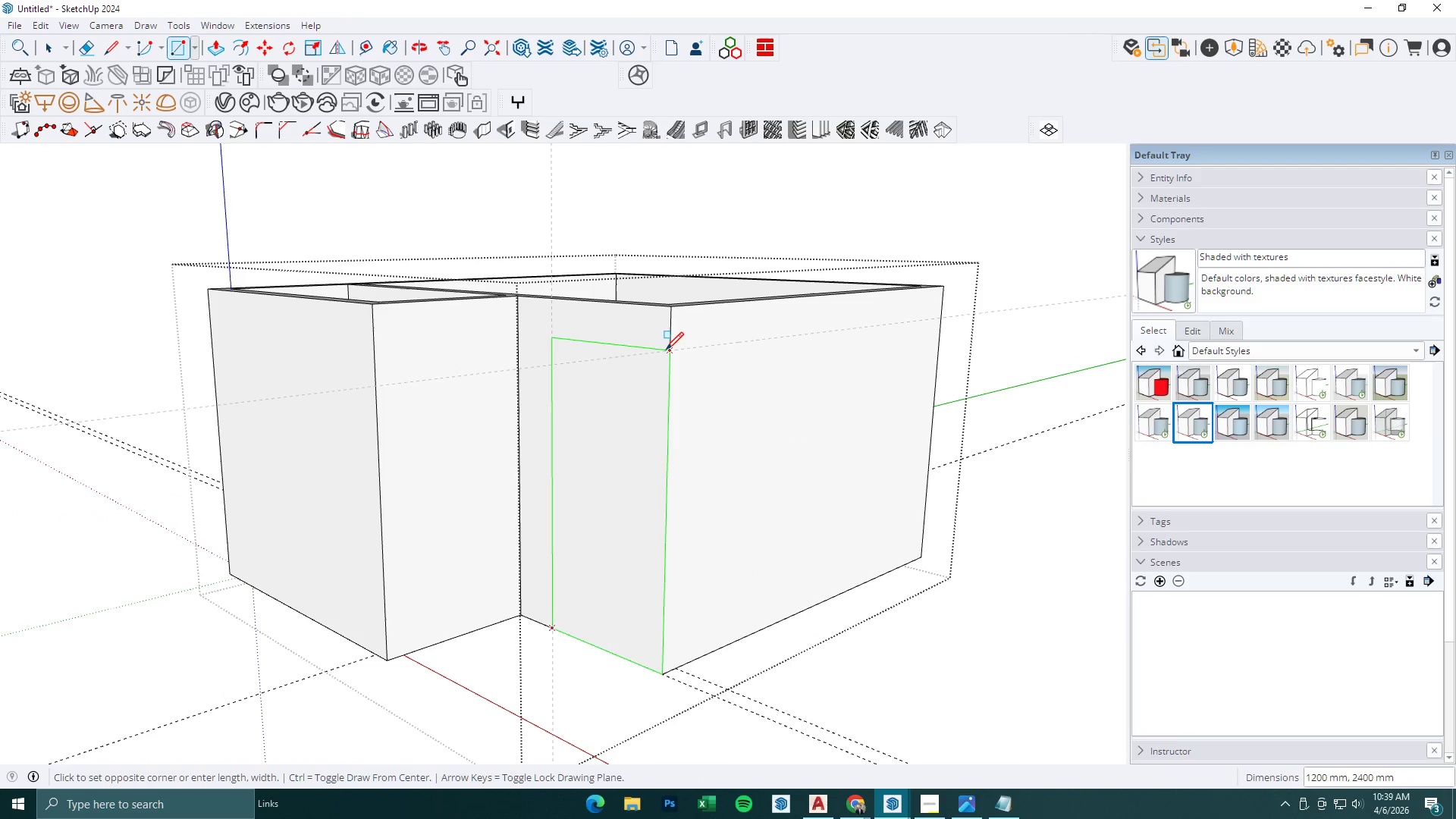 
left_click([668, 350])
 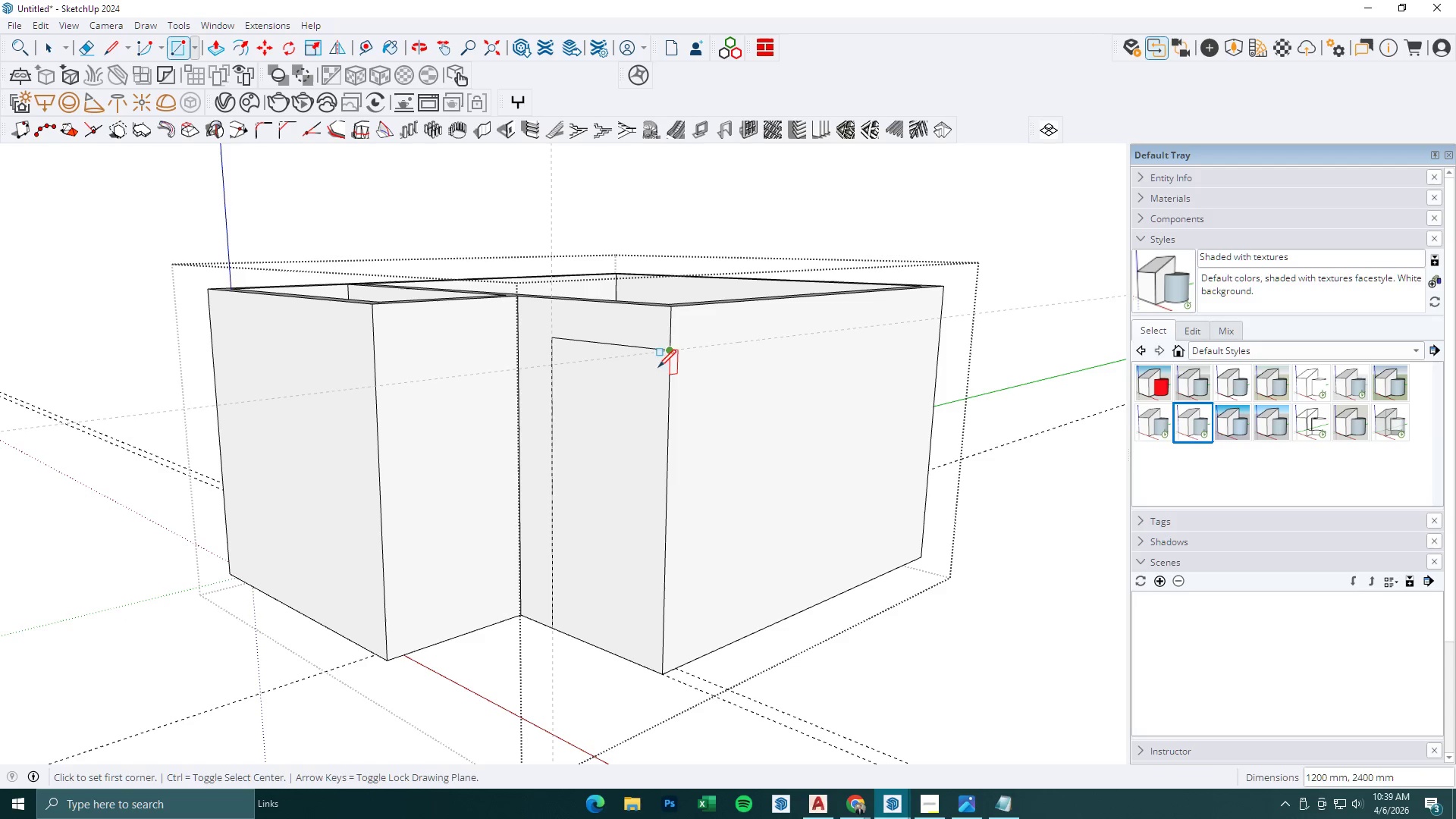 
key(P)
 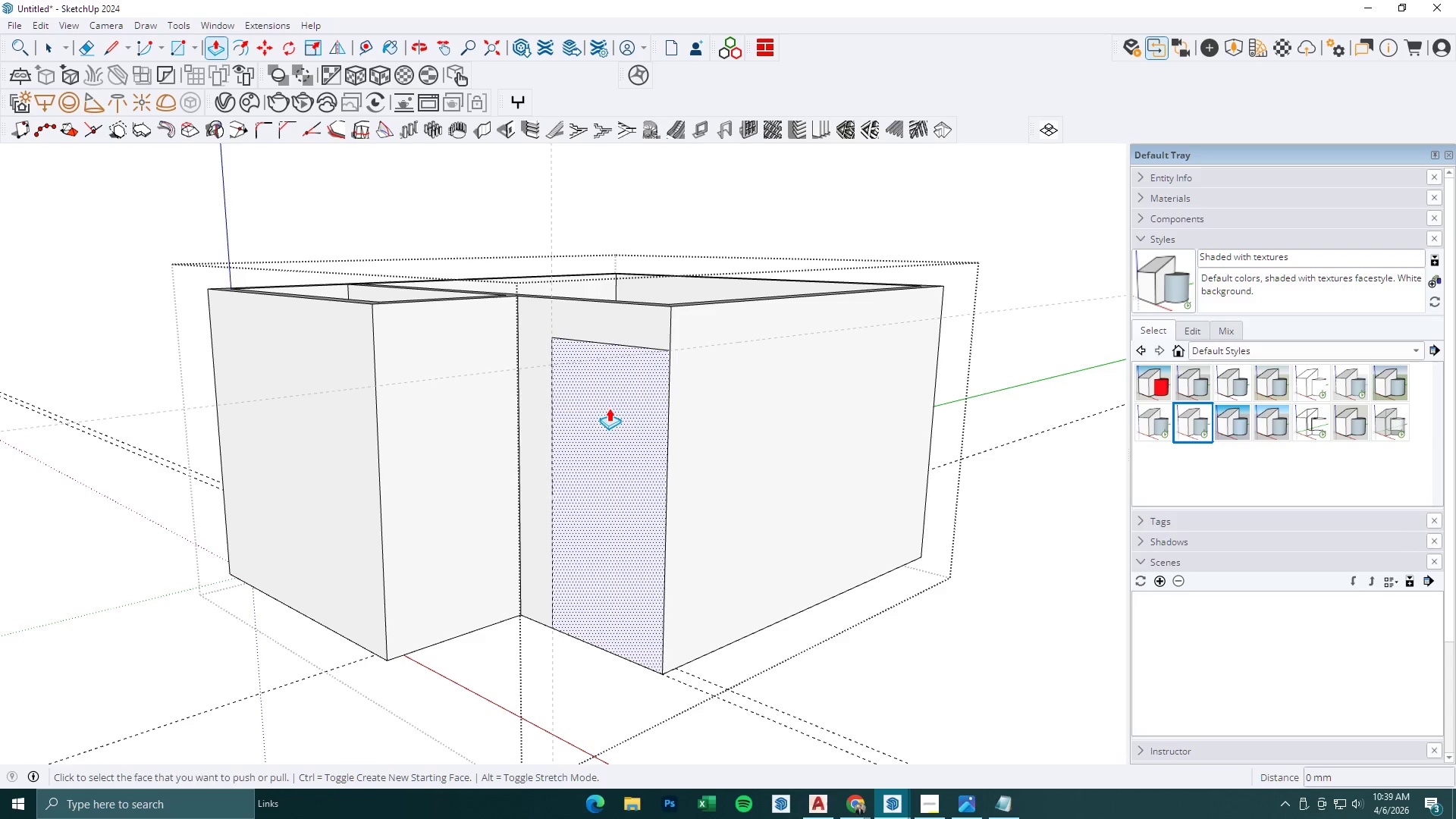 
left_click([609, 408])
 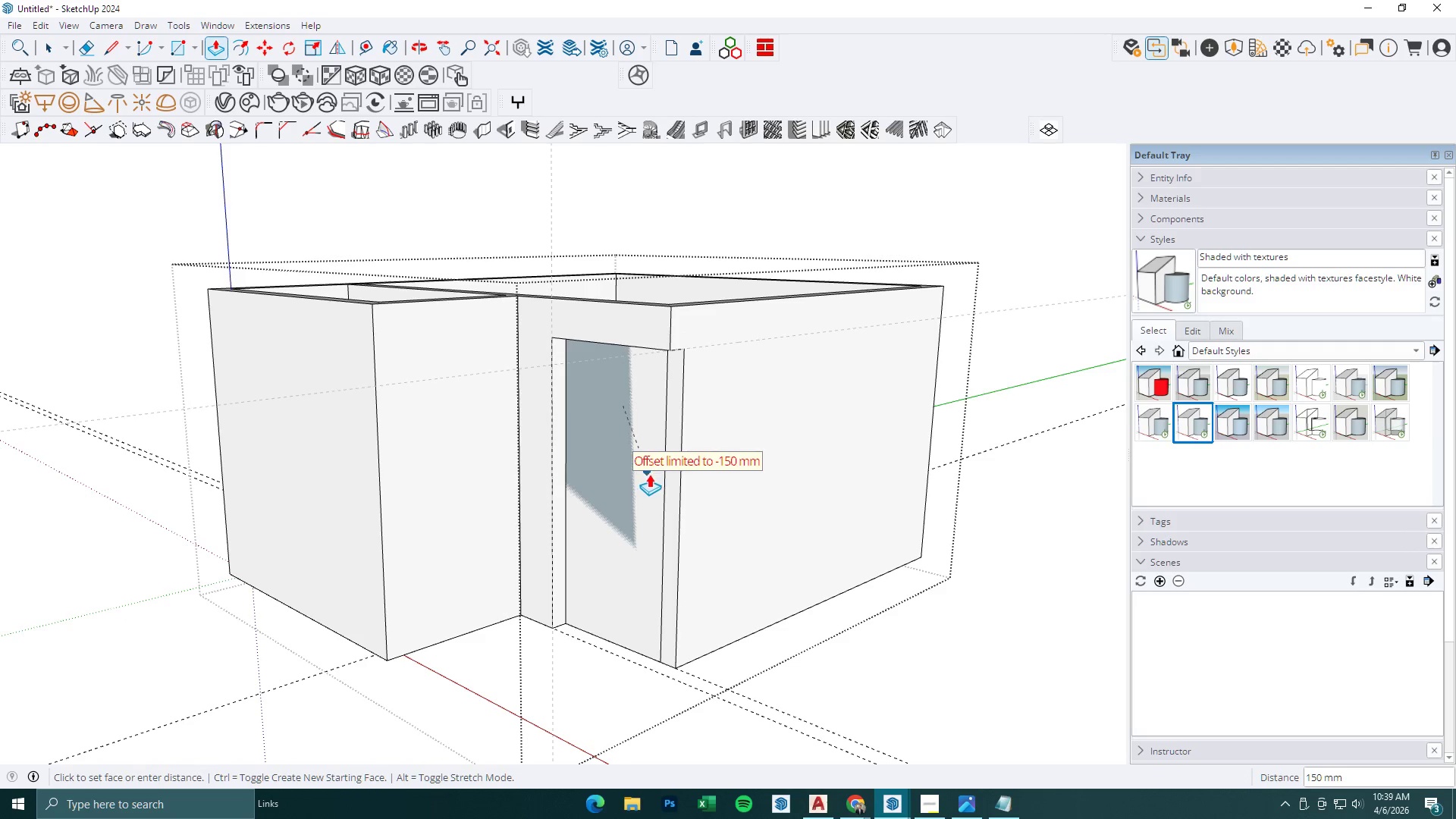 
left_click([651, 476])
 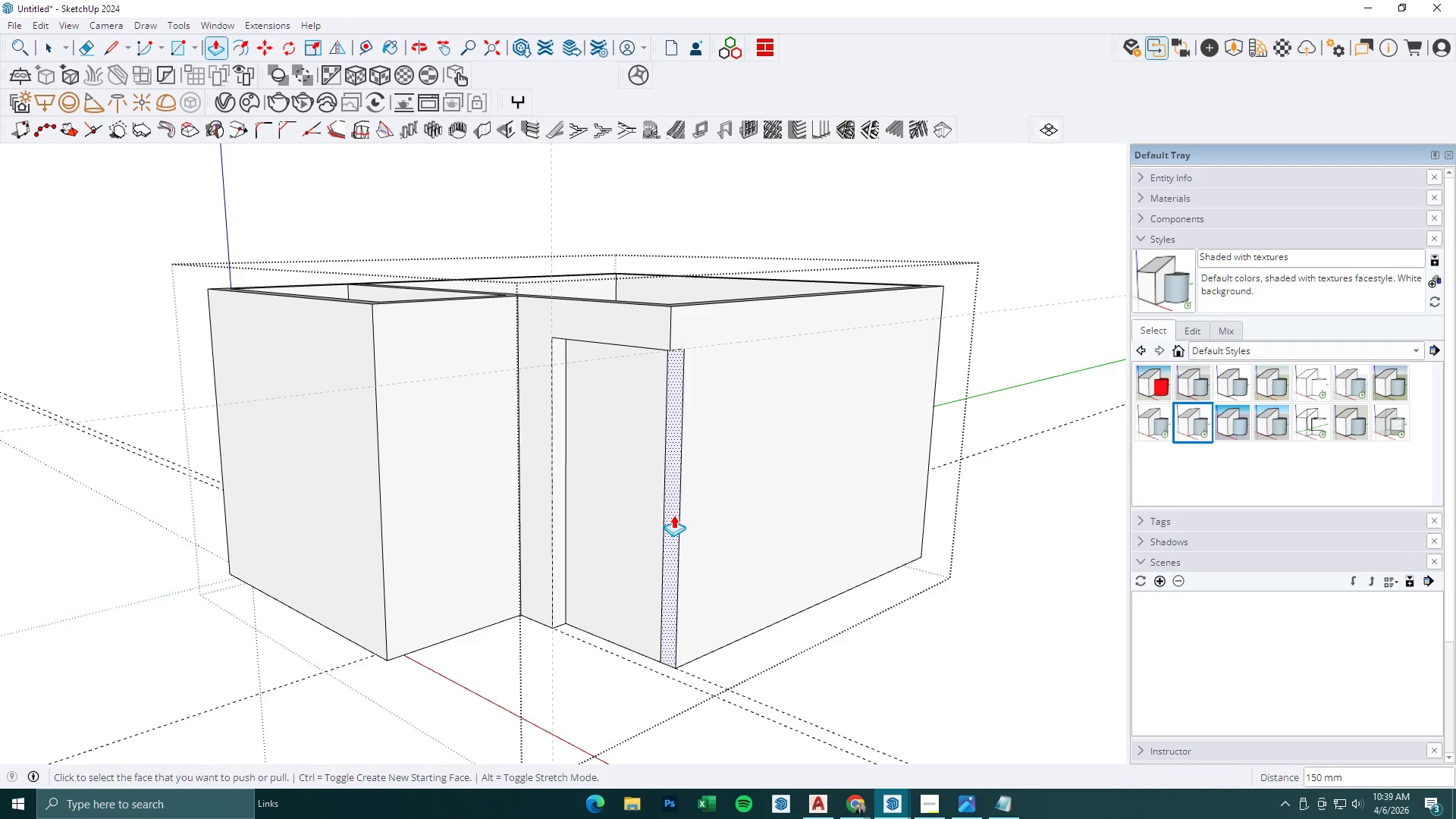 
left_click([673, 515])
 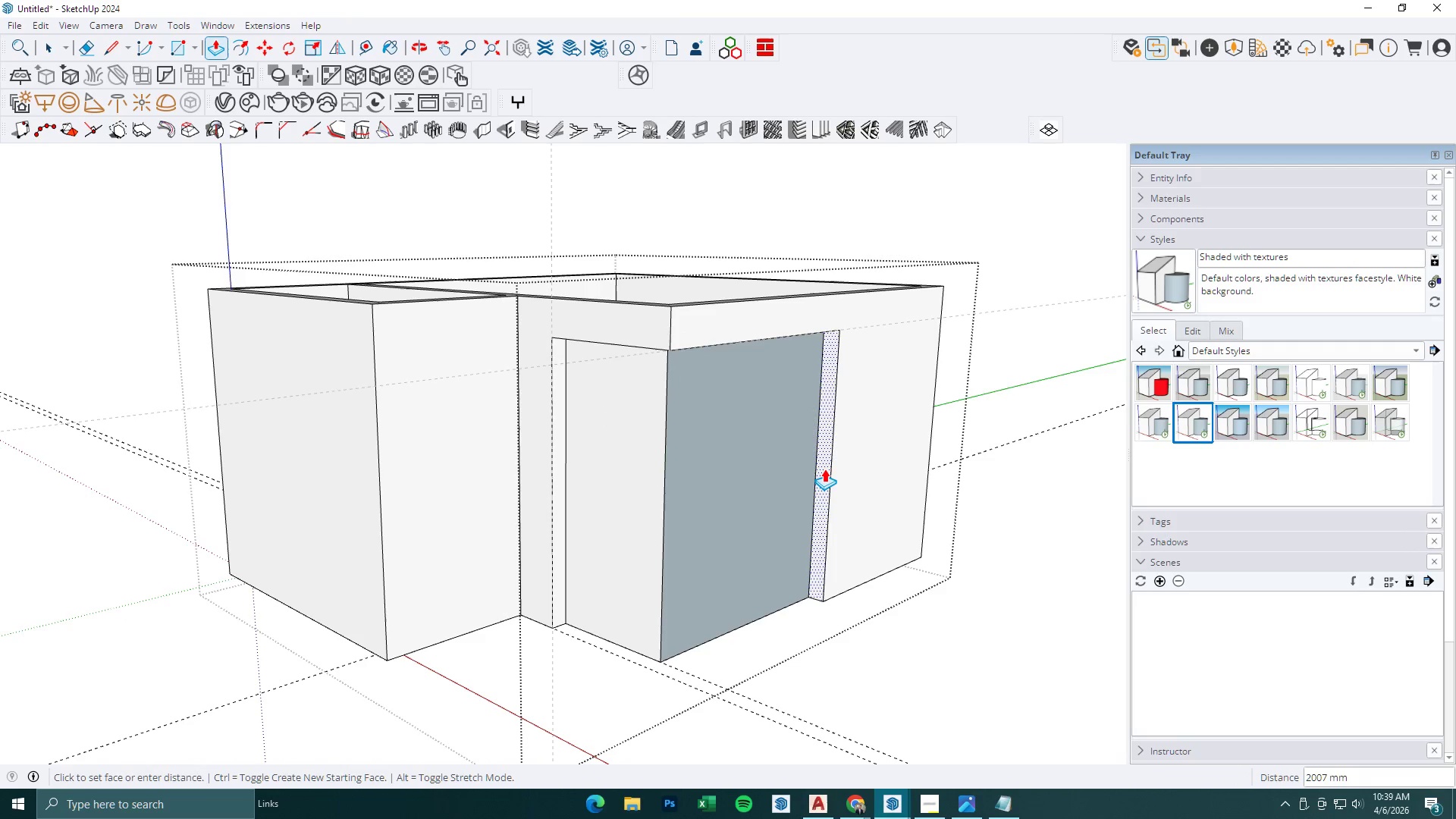 
type(1800)
 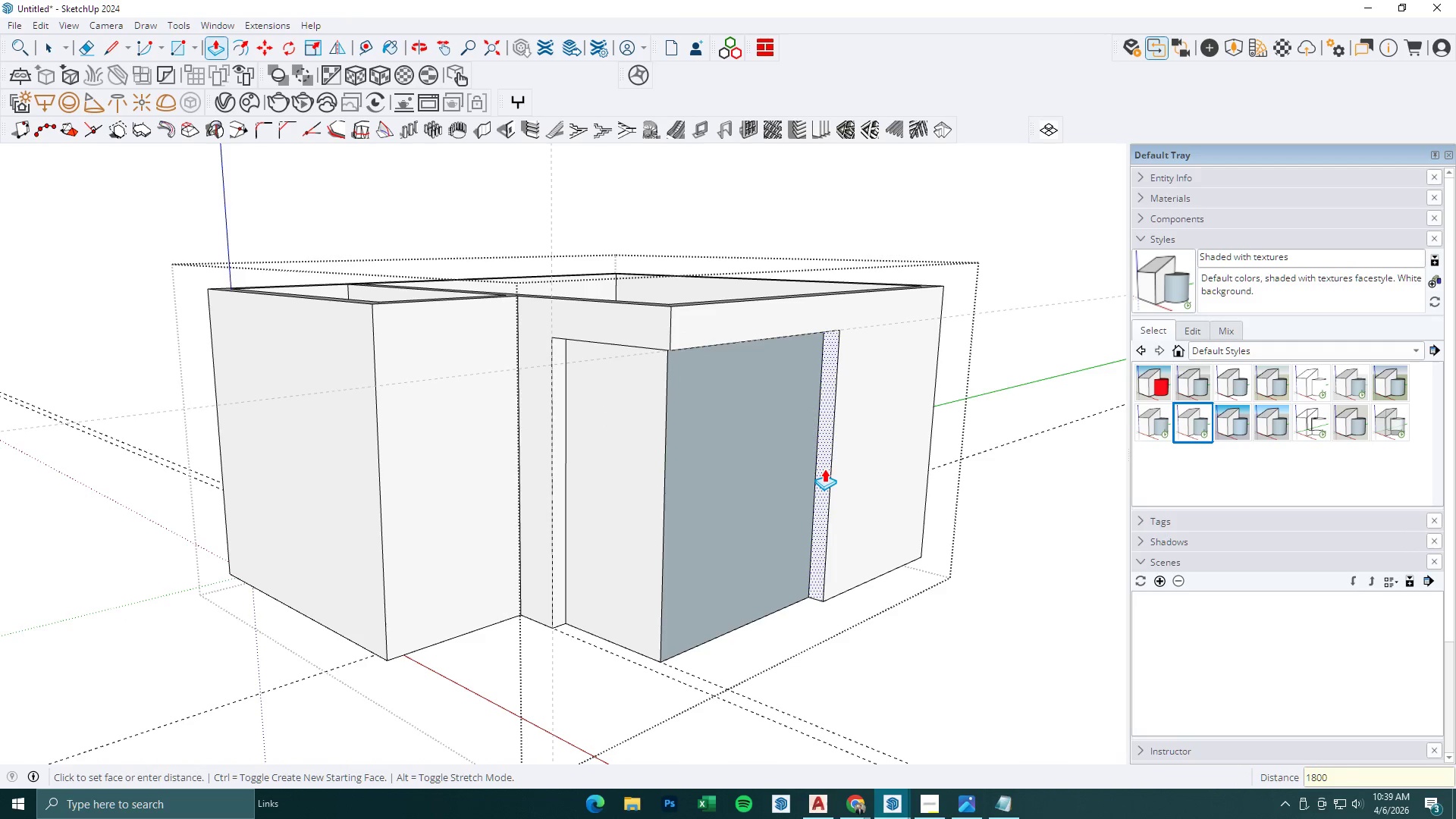 
key(Enter)
 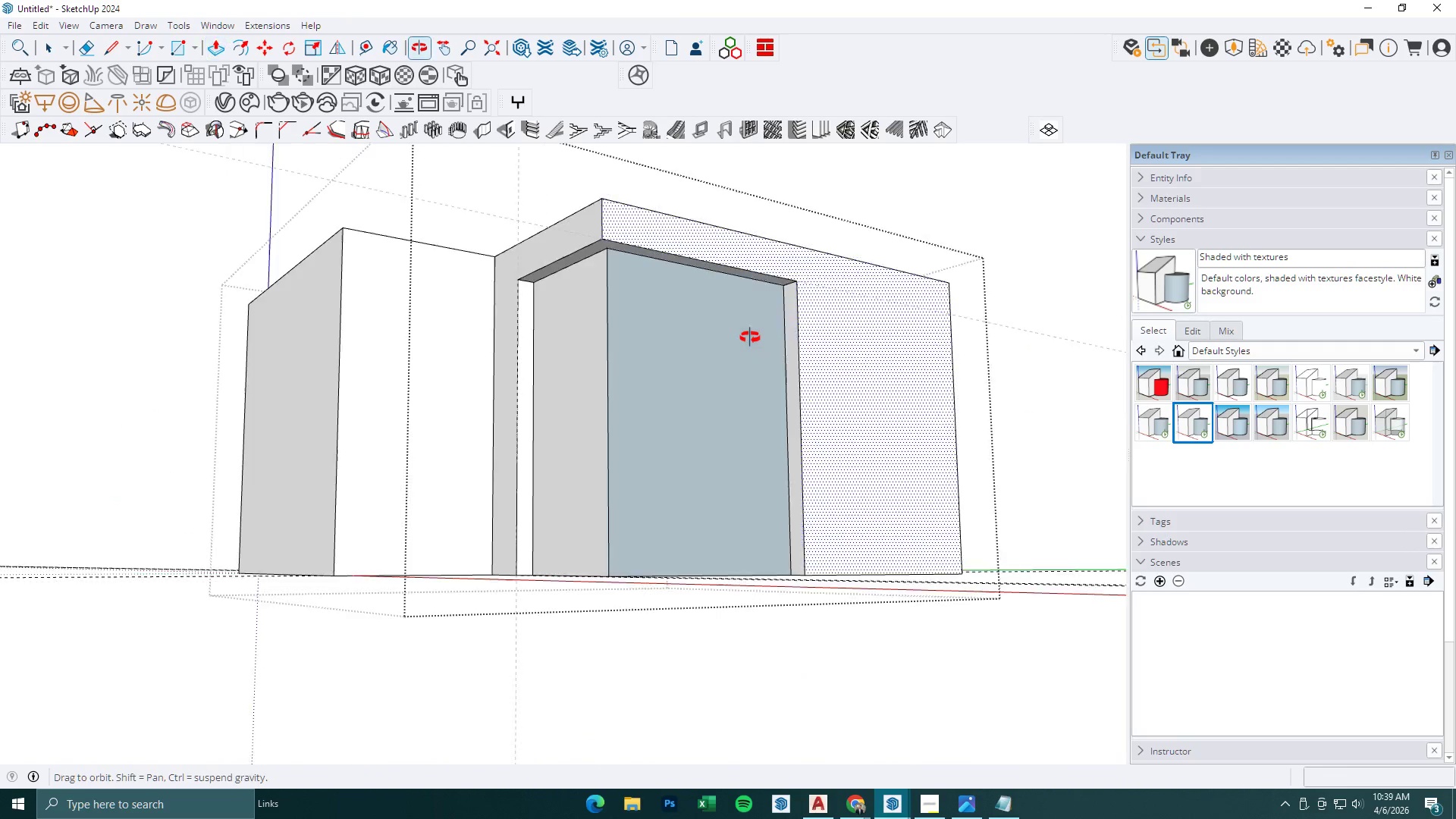 
key(E)
 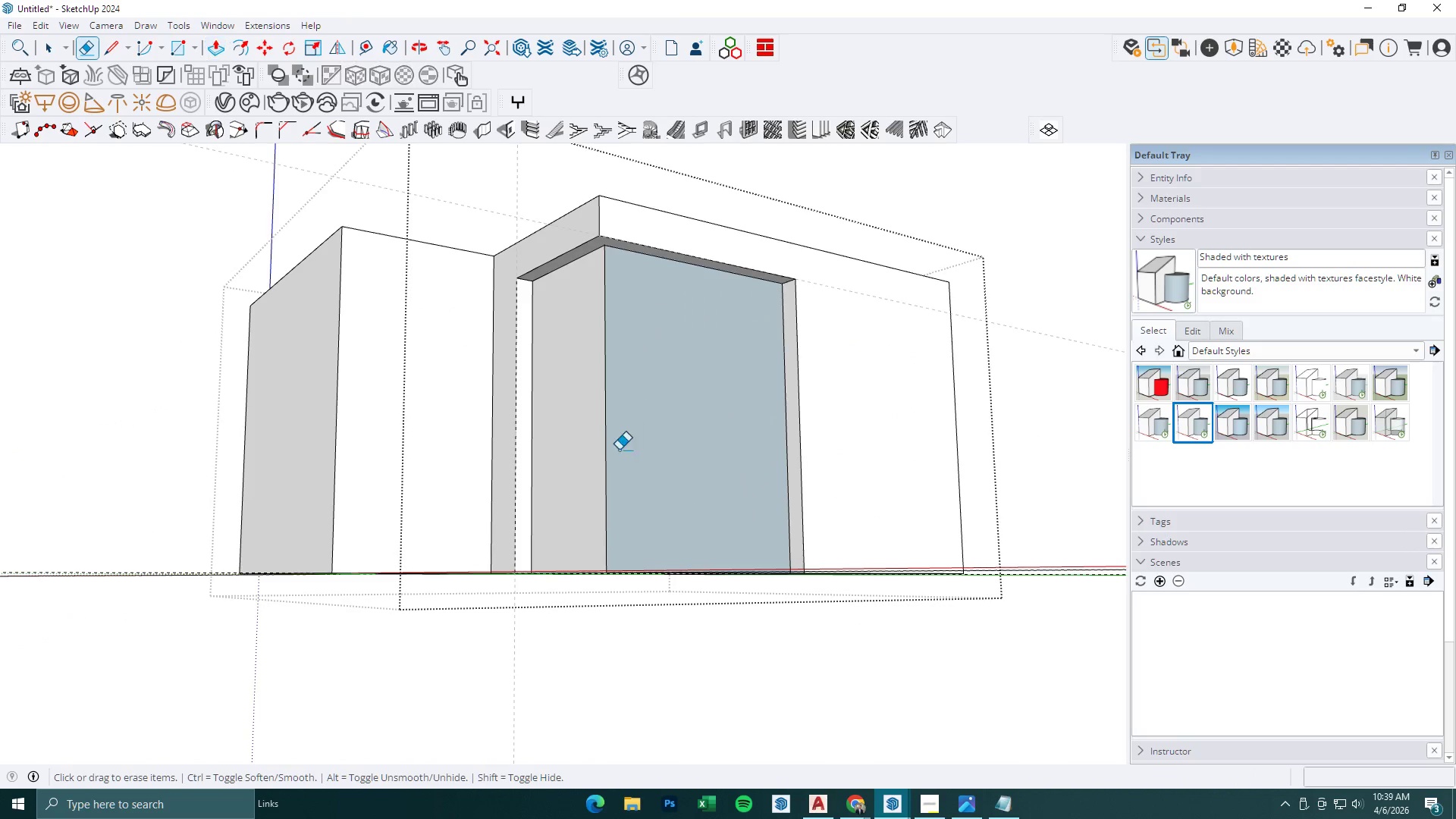 
left_click_drag(start_coordinate=[616, 461], to_coordinate=[602, 485])
 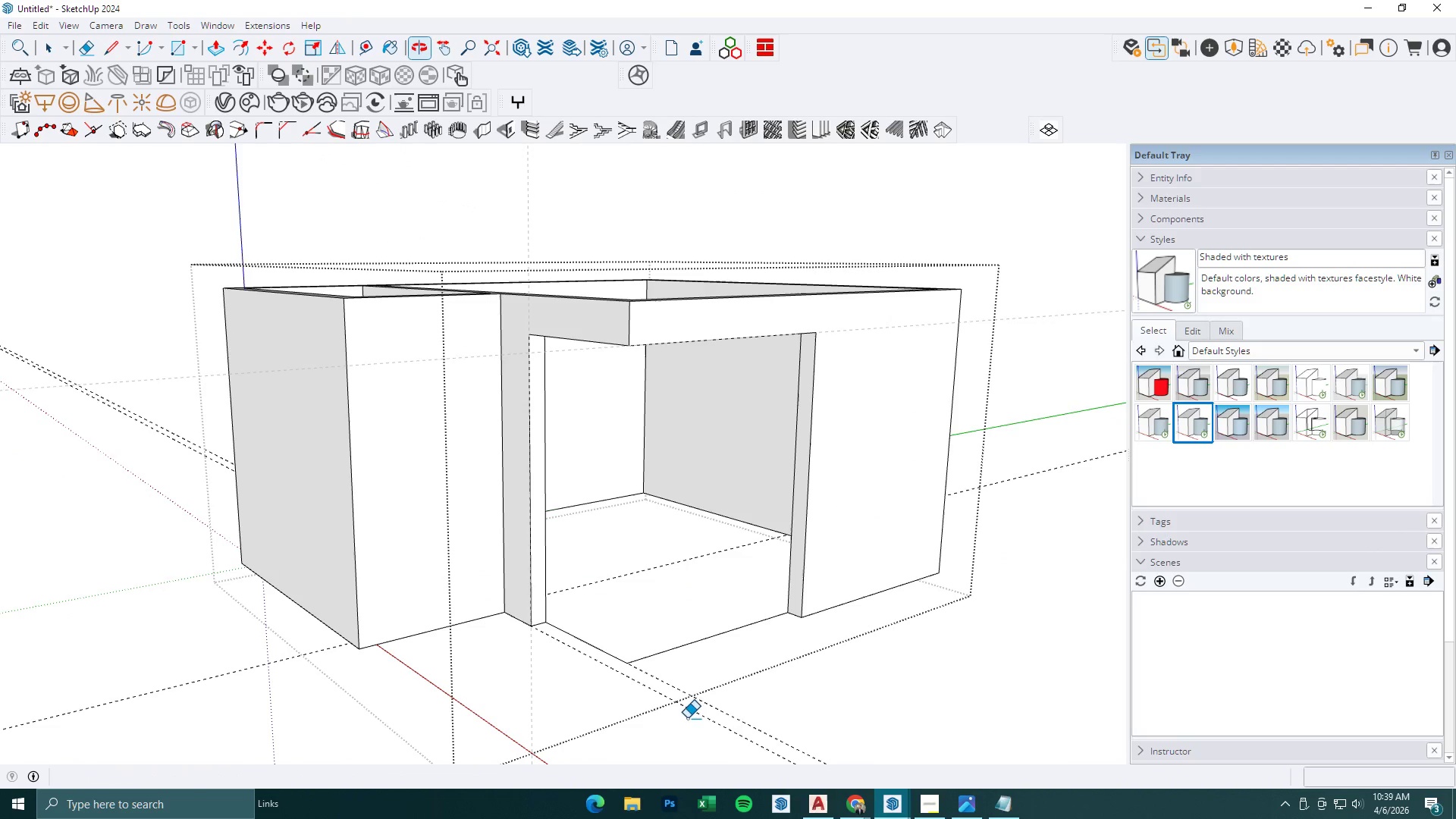 
left_click_drag(start_coordinate=[673, 661], to_coordinate=[664, 701])
 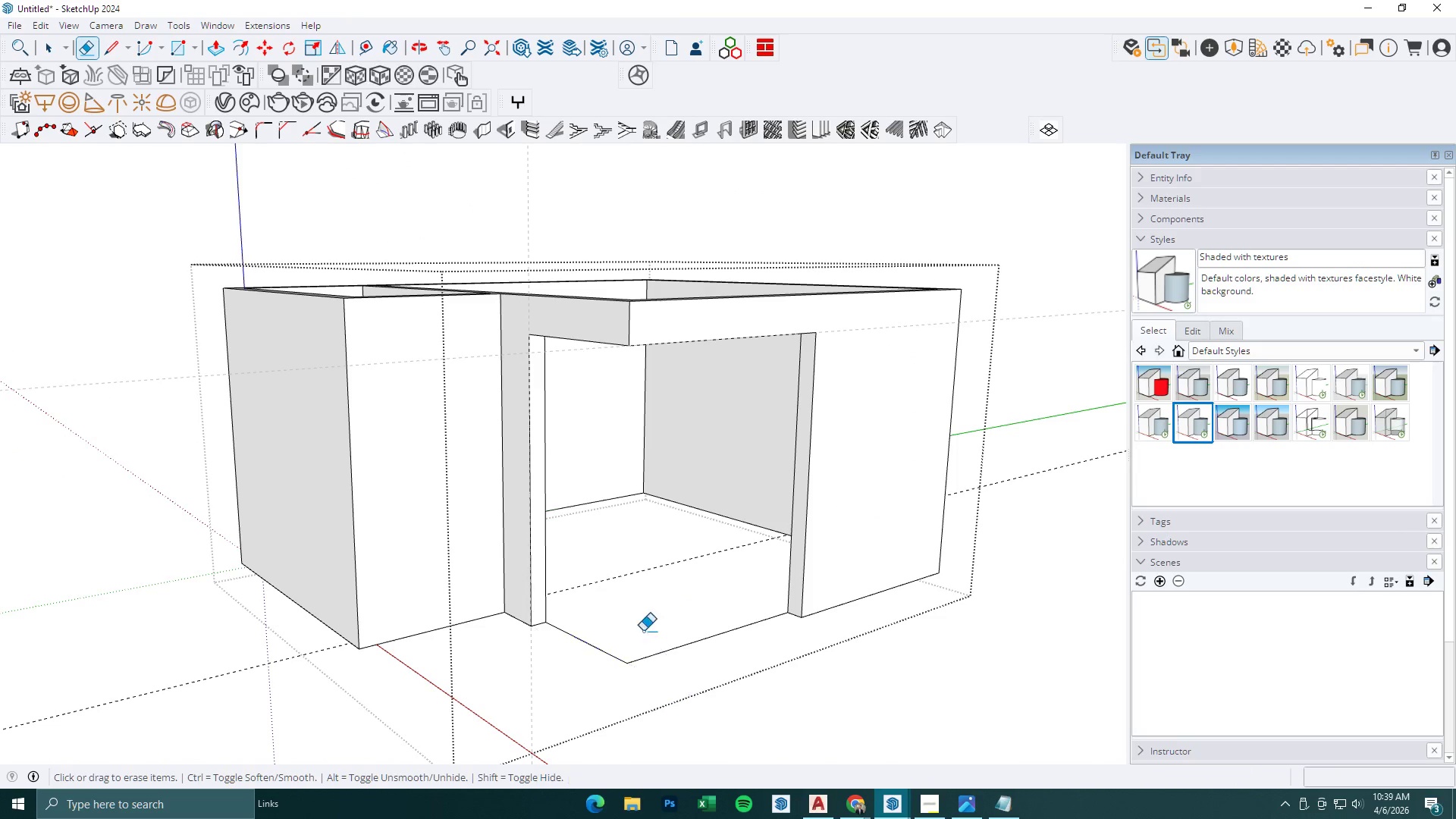 
left_click_drag(start_coordinate=[643, 631], to_coordinate=[644, 676])
 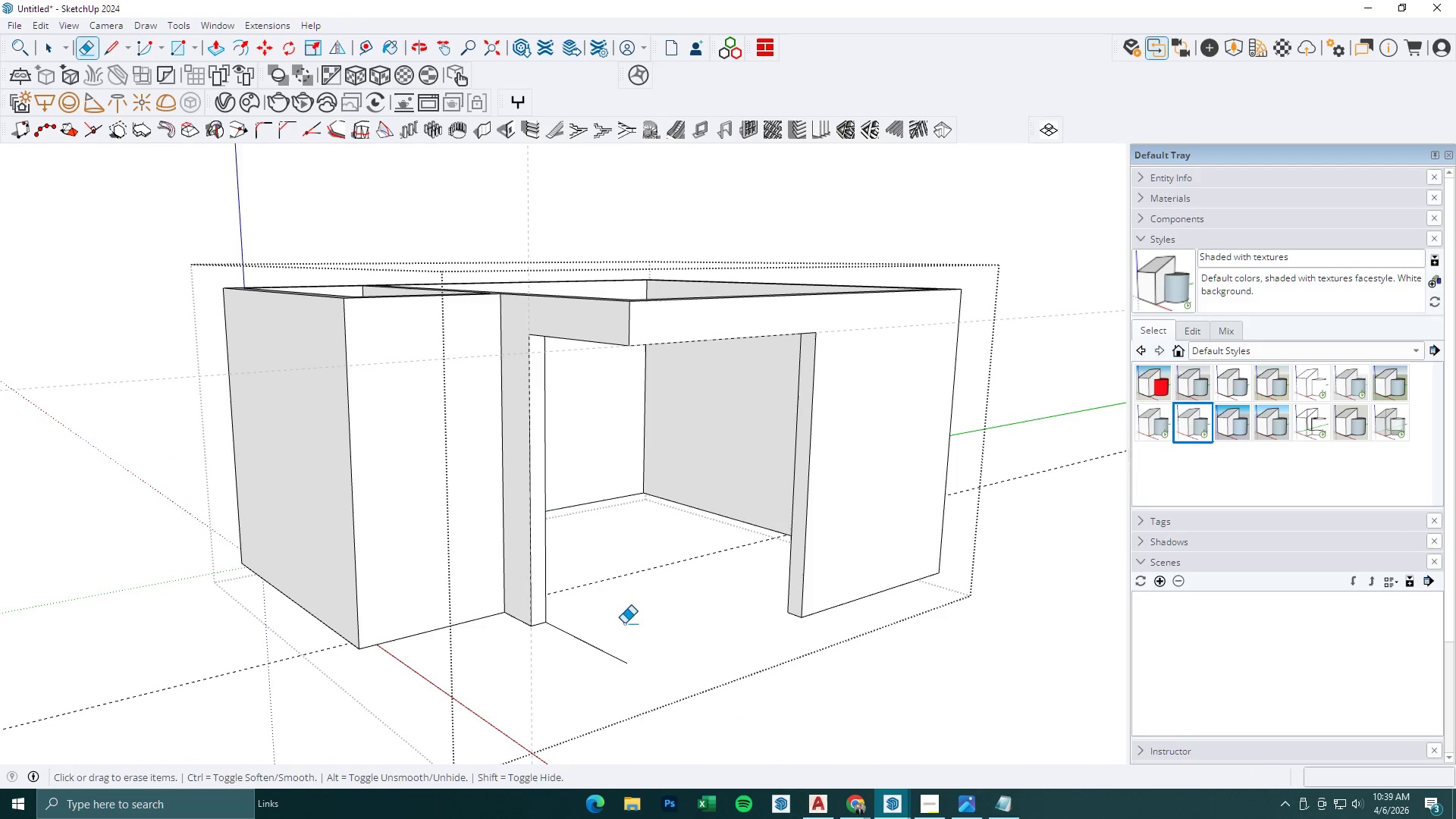 
left_click_drag(start_coordinate=[624, 623], to_coordinate=[607, 666])
 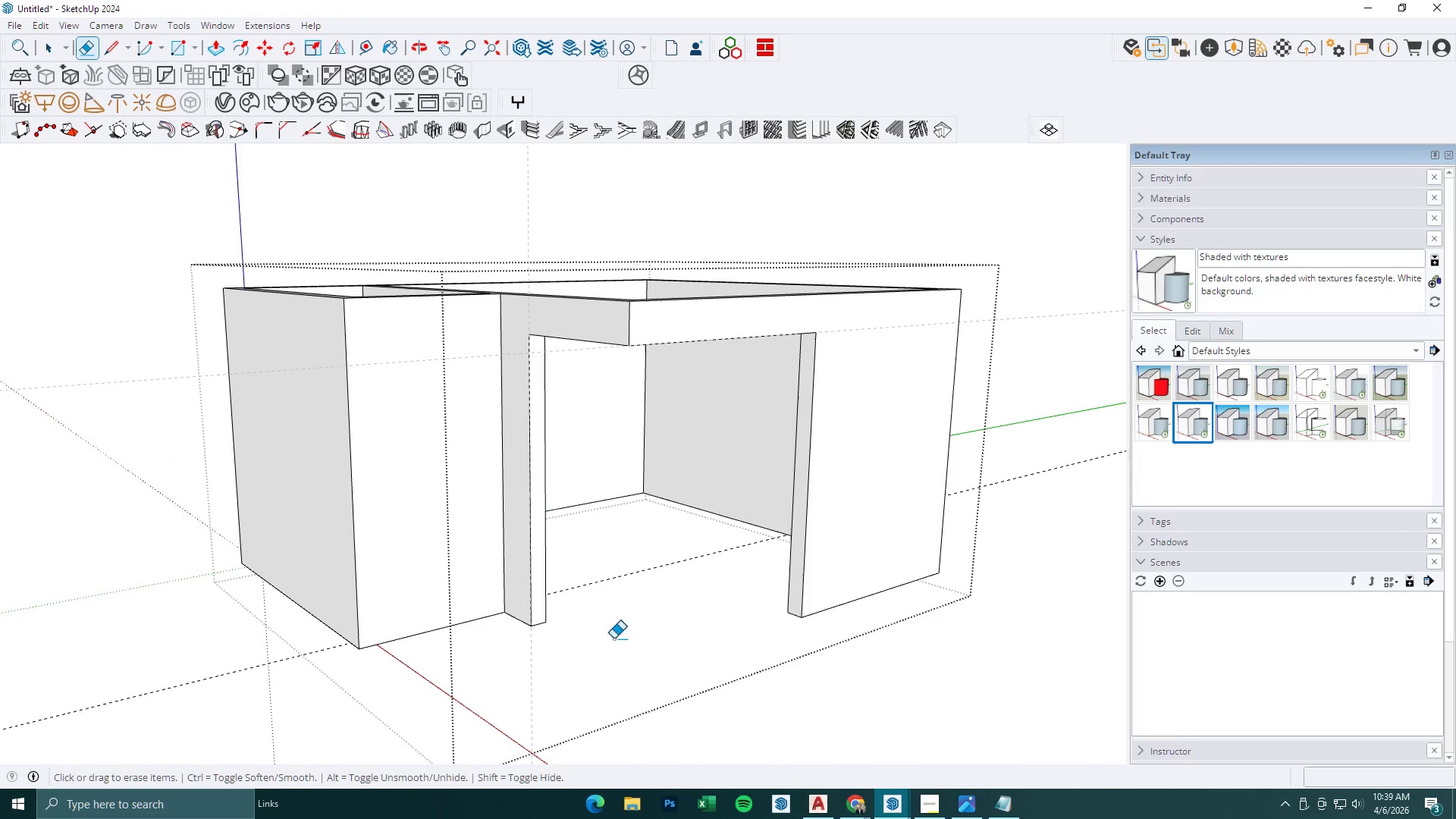 
left_click_drag(start_coordinate=[612, 638], to_coordinate=[596, 670])
 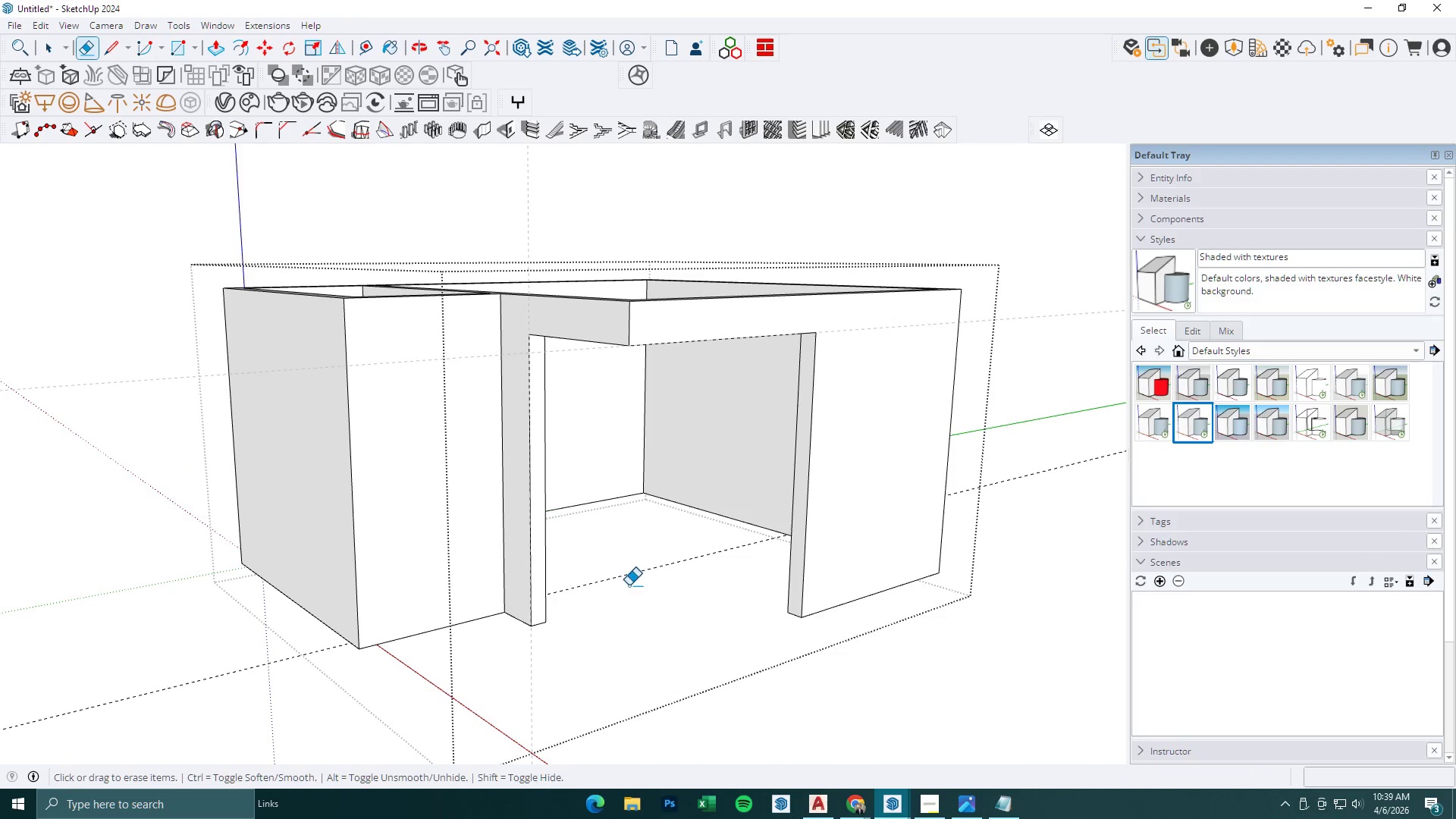 
key(Space)
 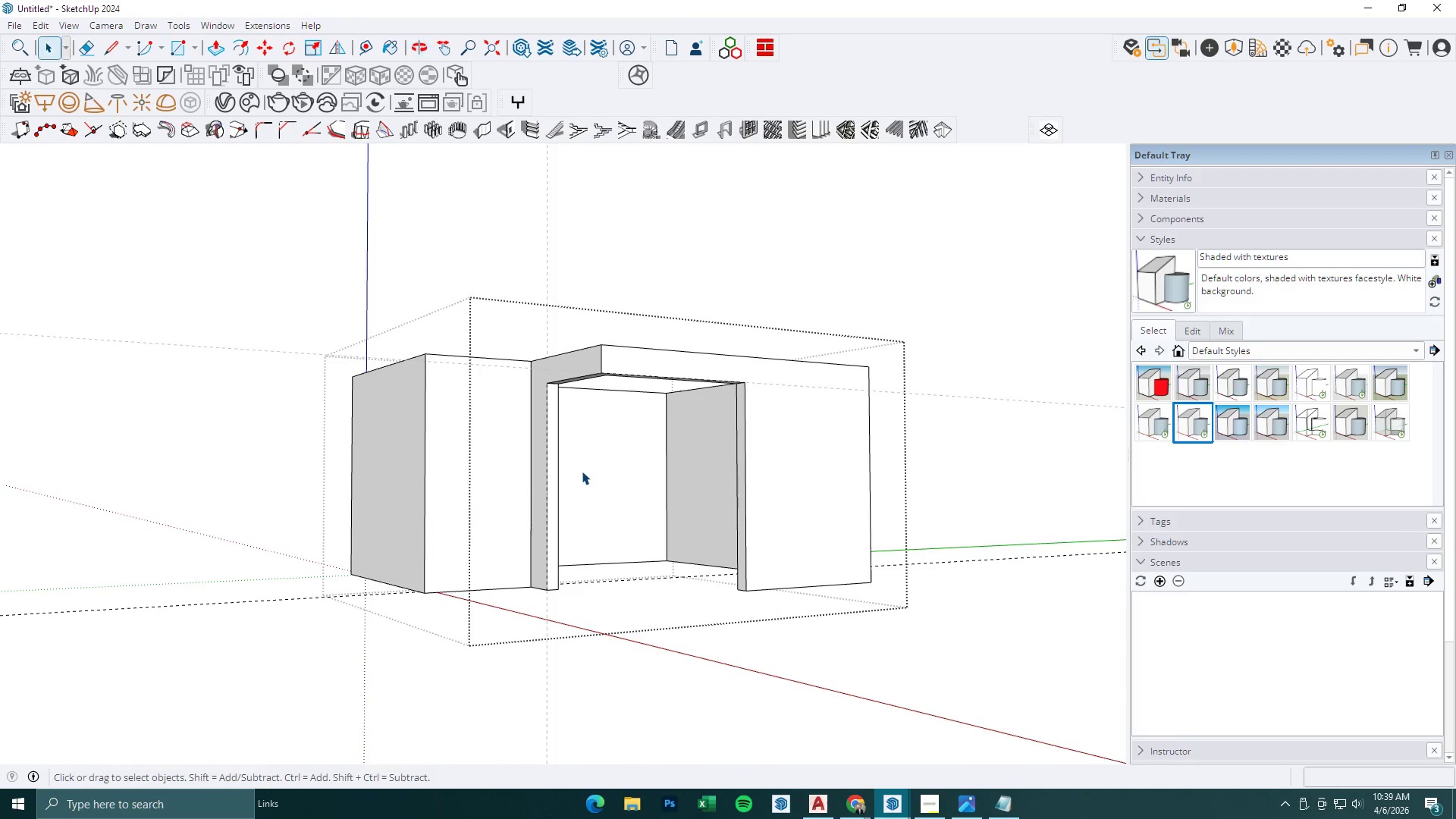 
scroll: coordinate [637, 587], scroll_direction: down, amount: 5.0
 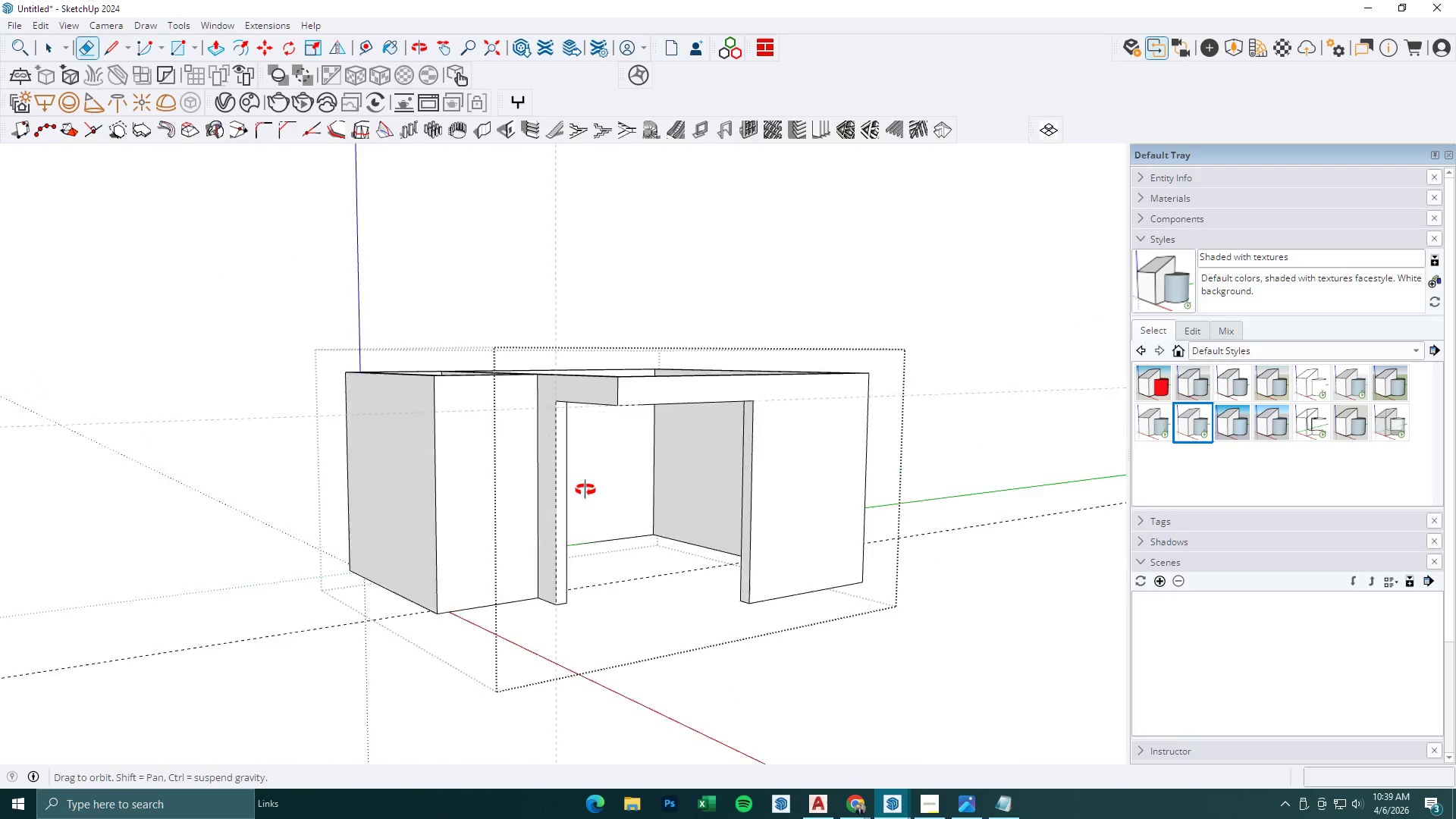 
key(Escape)
 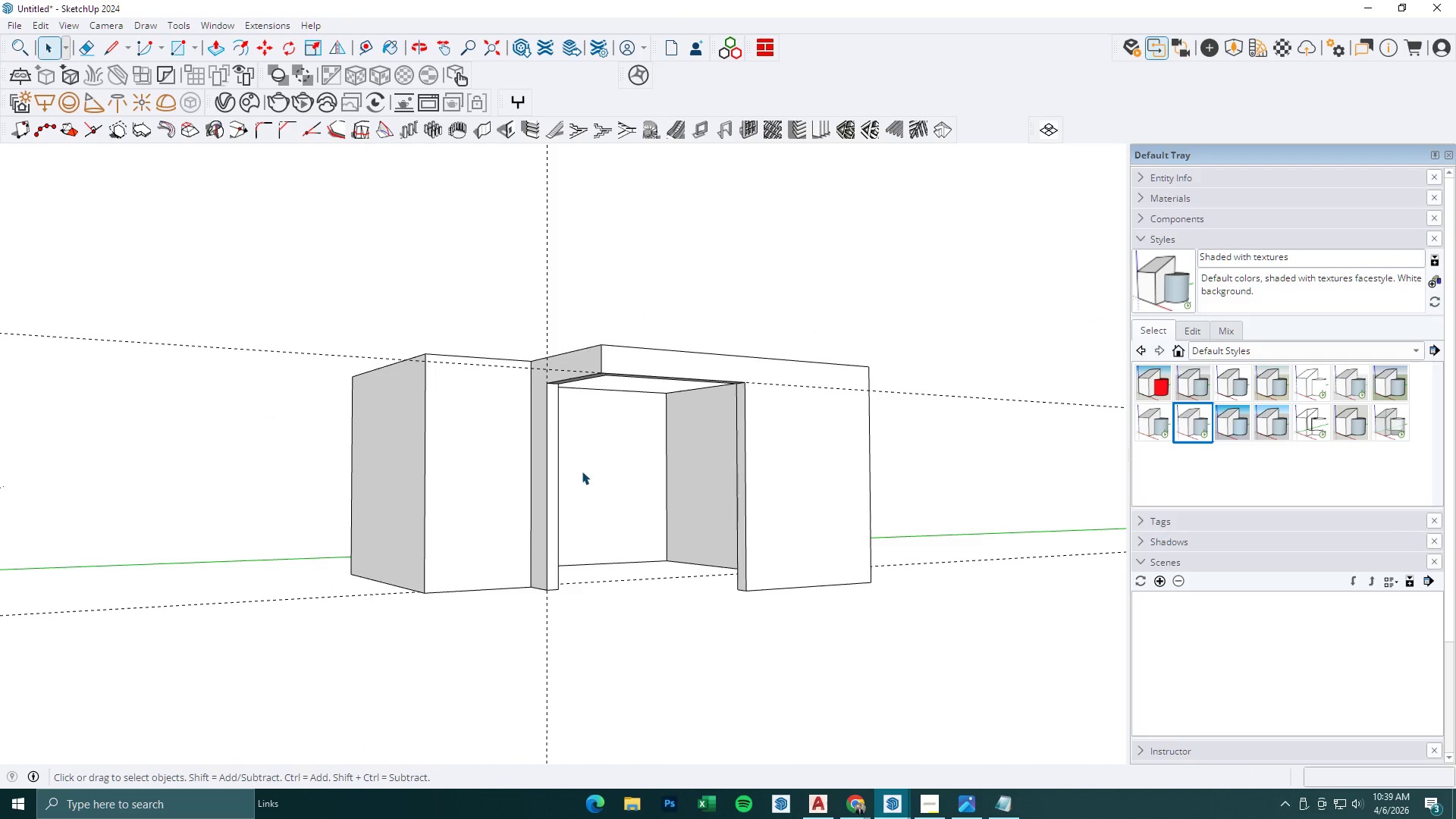 
key(Escape)
 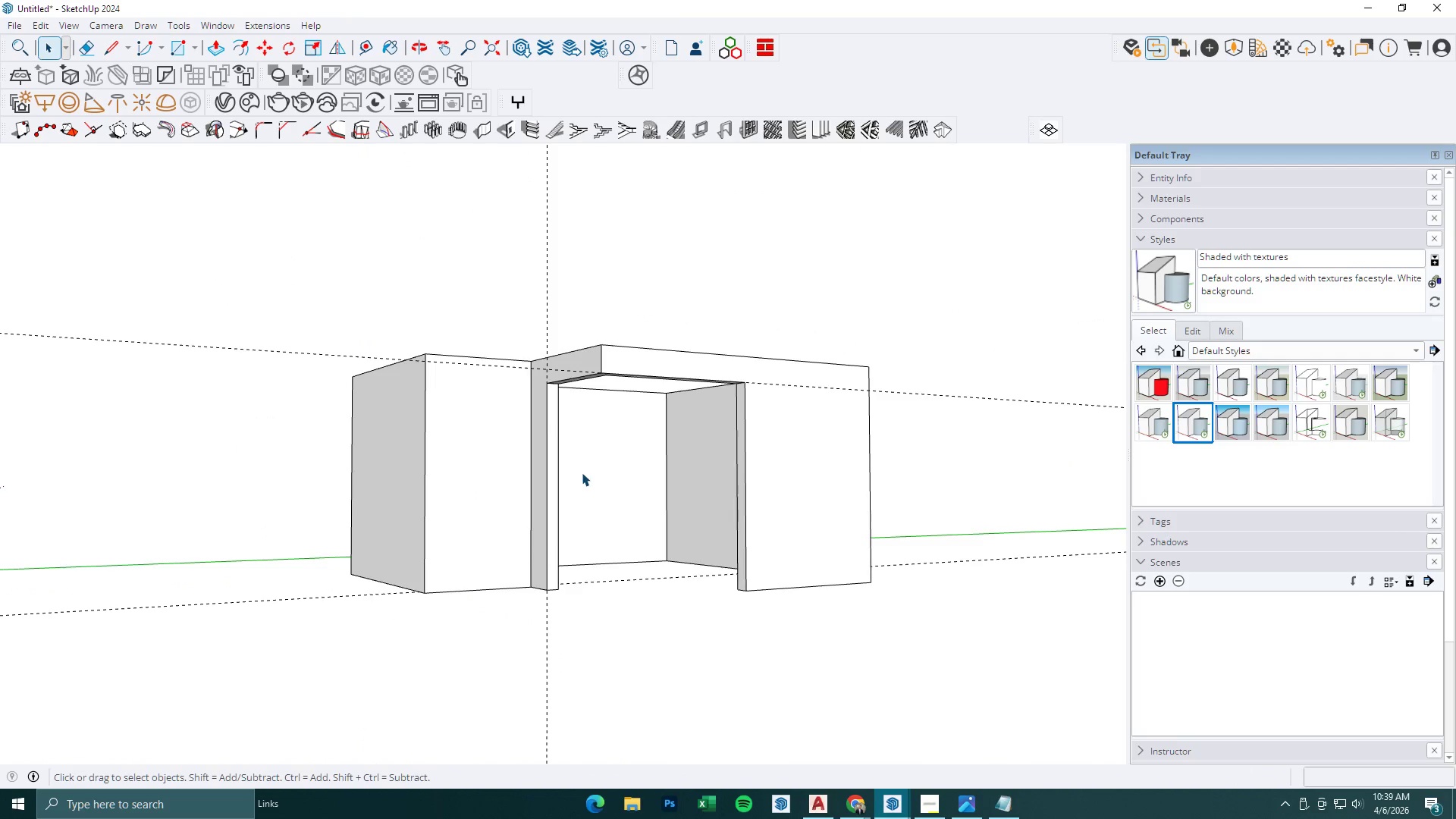 
scroll: coordinate [583, 488], scroll_direction: down, amount: 4.0
 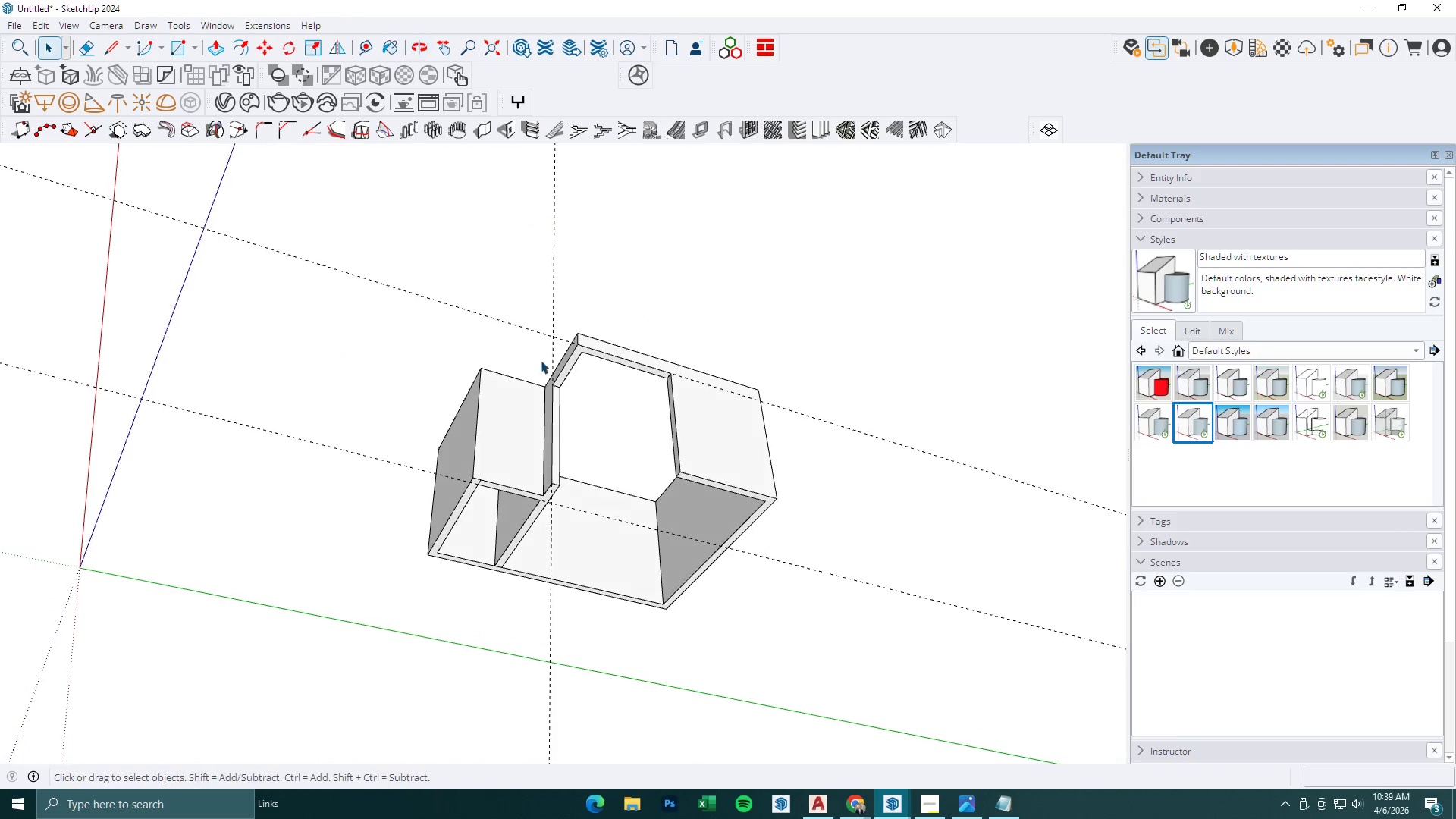 
double_click([475, 441])
 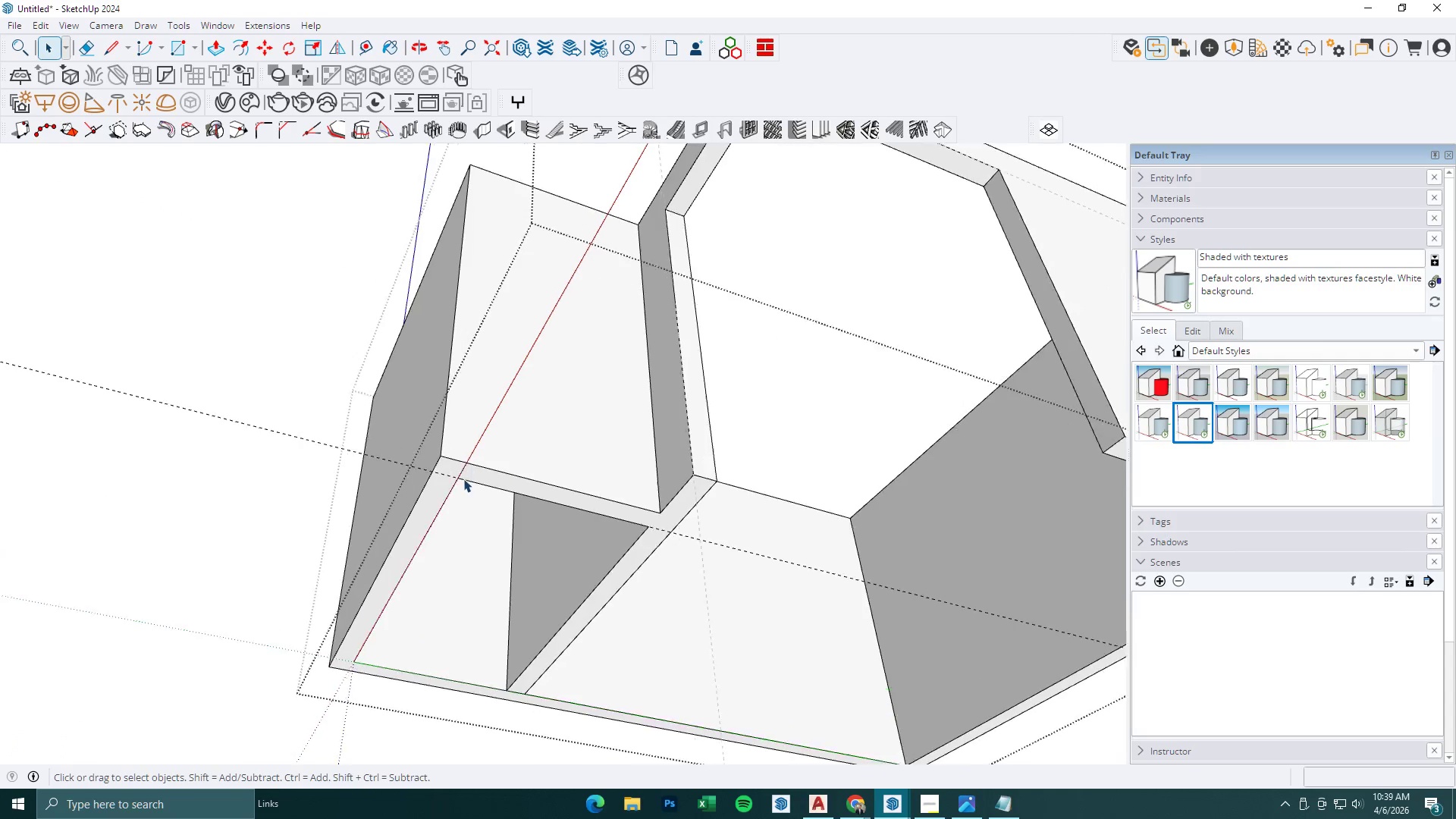 
key(E)
 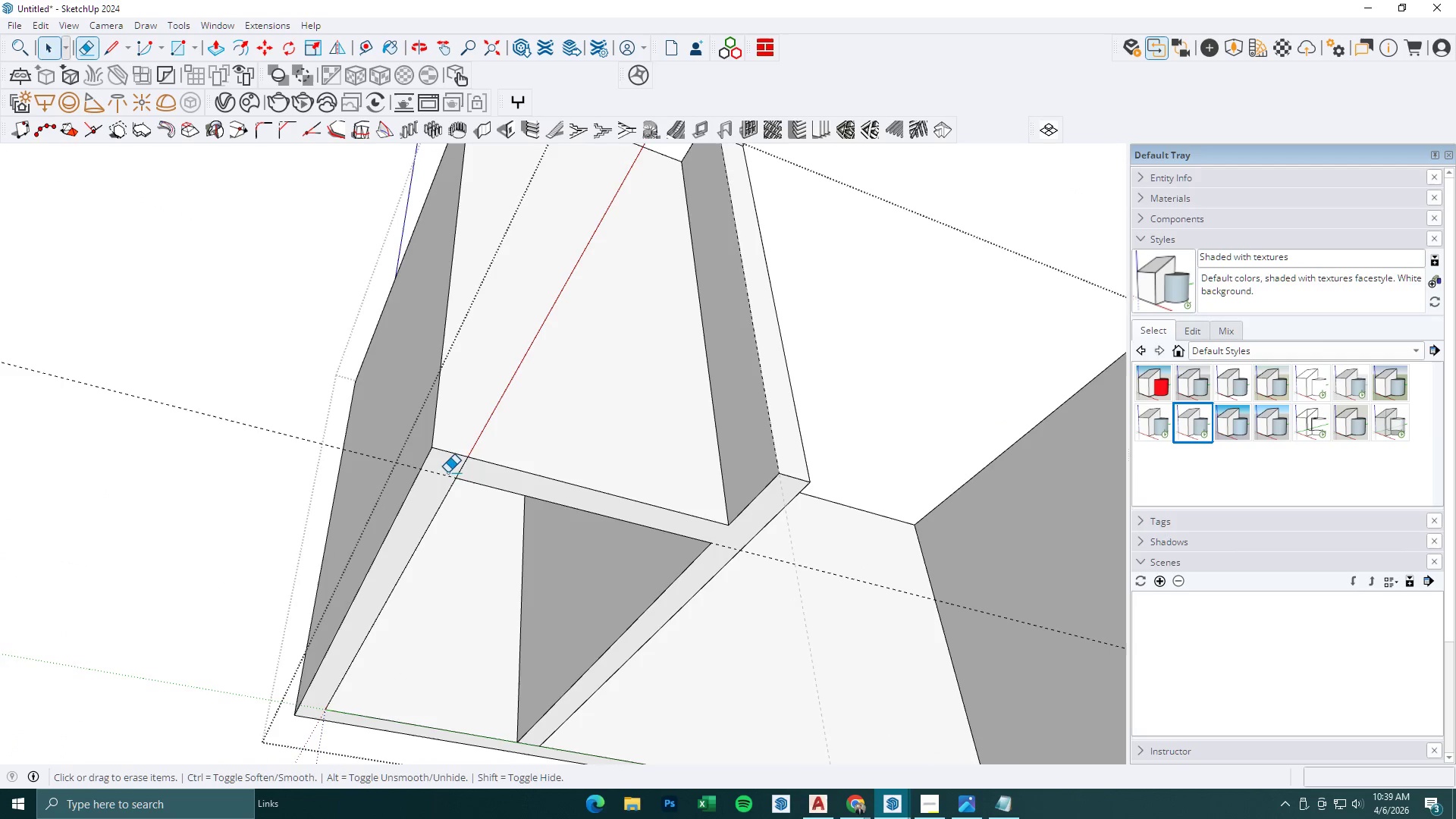 
left_click_drag(start_coordinate=[449, 472], to_coordinate=[470, 472])
 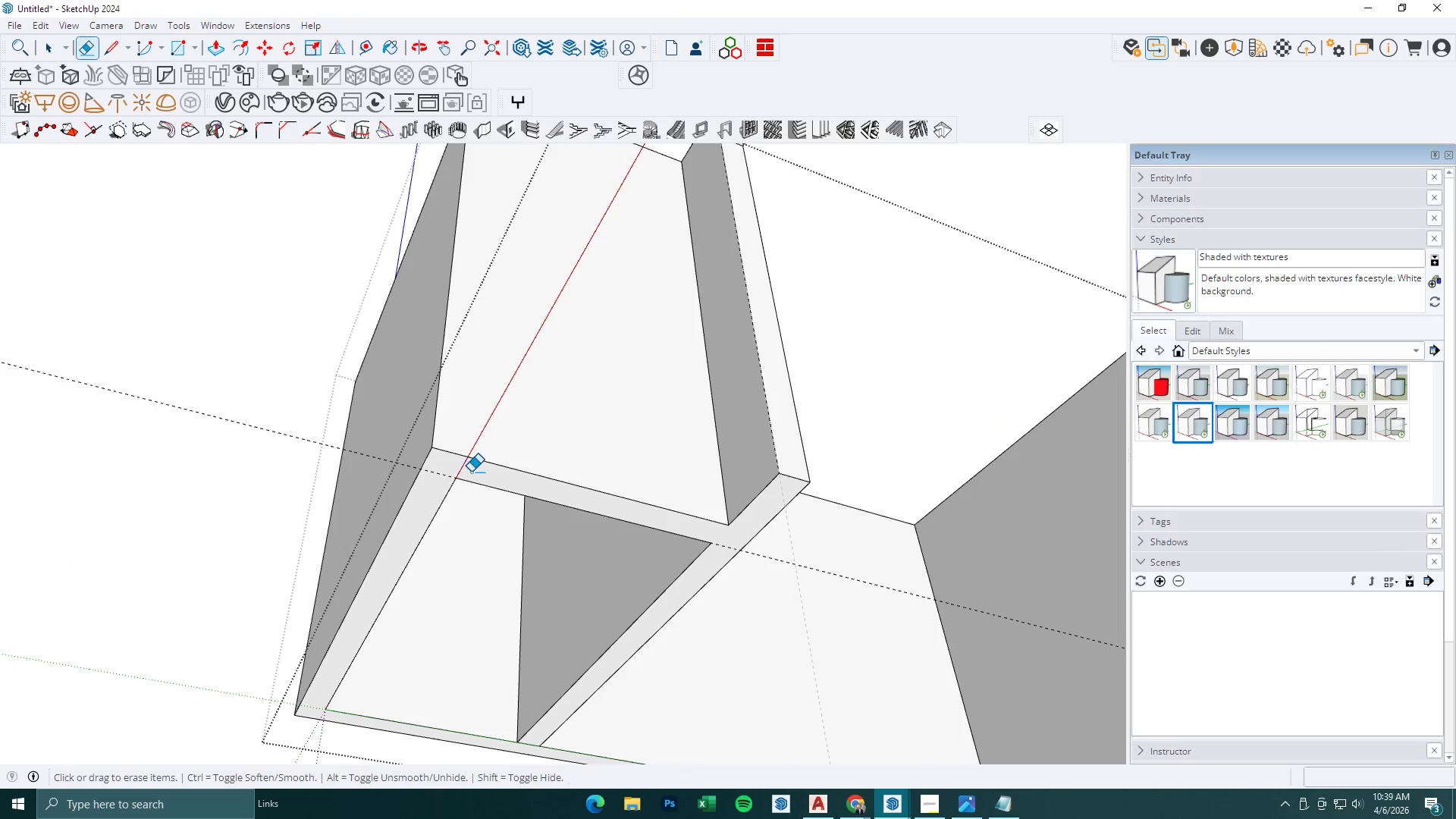 
scroll: coordinate [463, 479], scroll_direction: up, amount: 14.0
 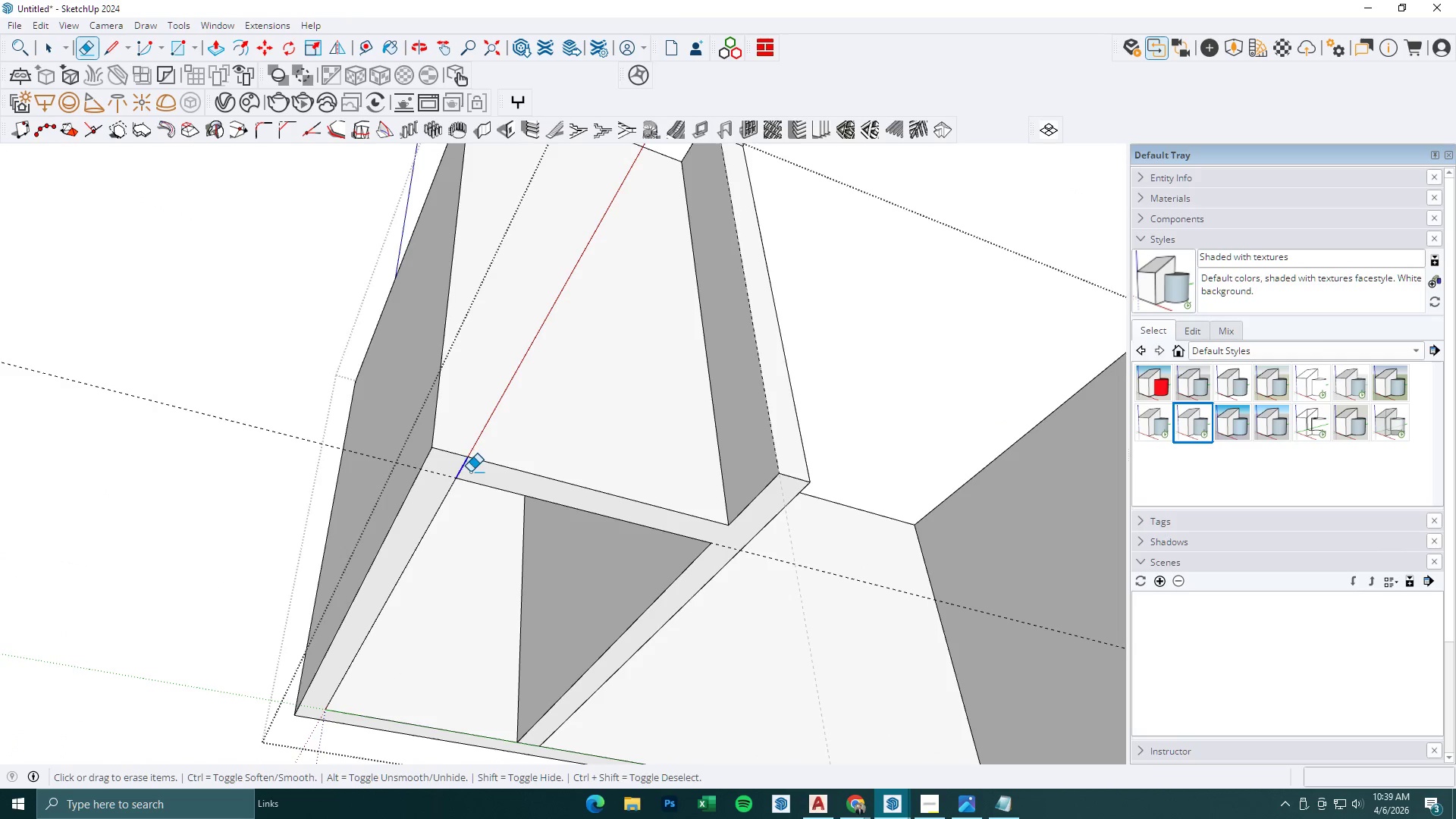 
key(Space)
 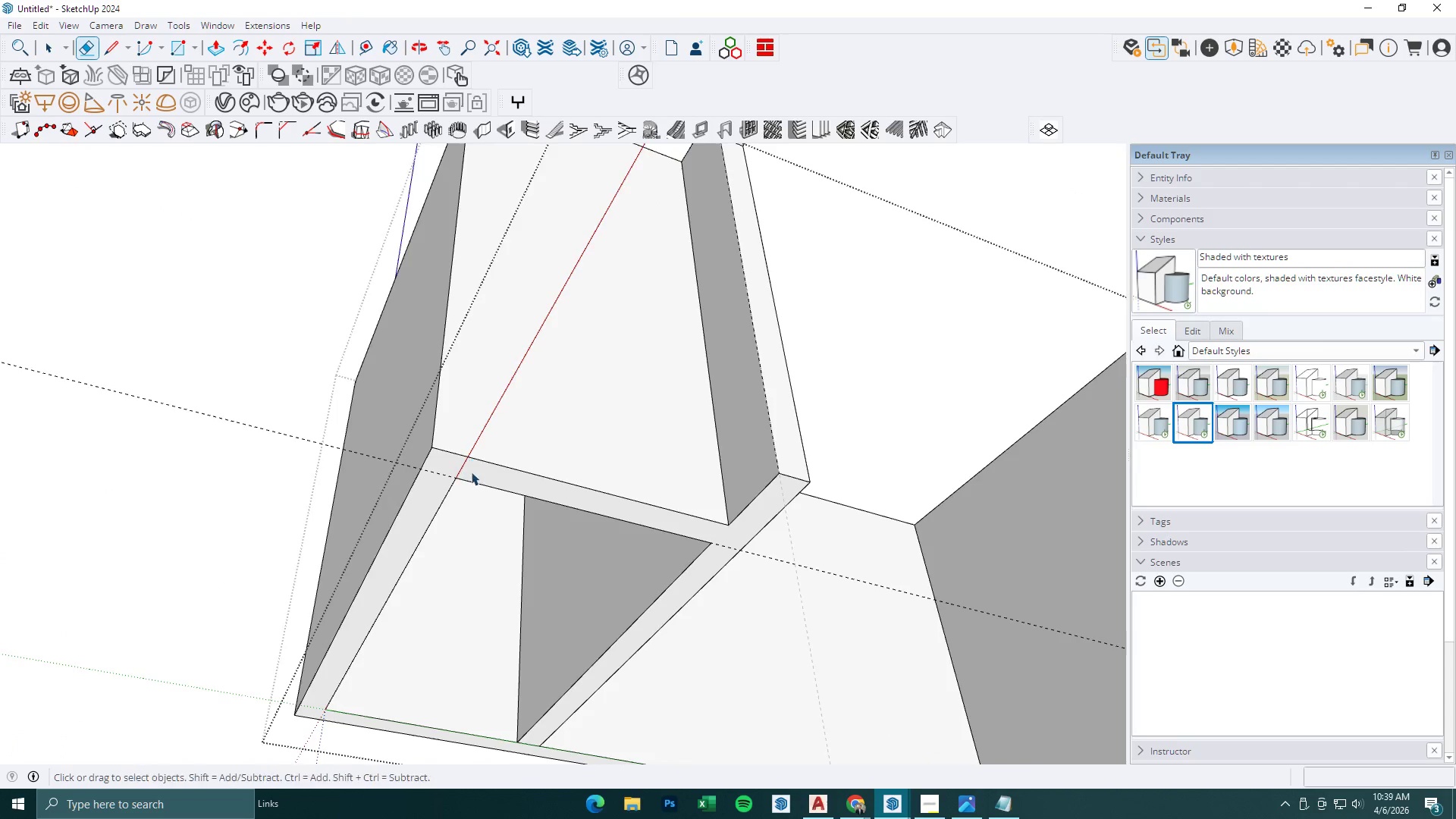 
key(Escape)
 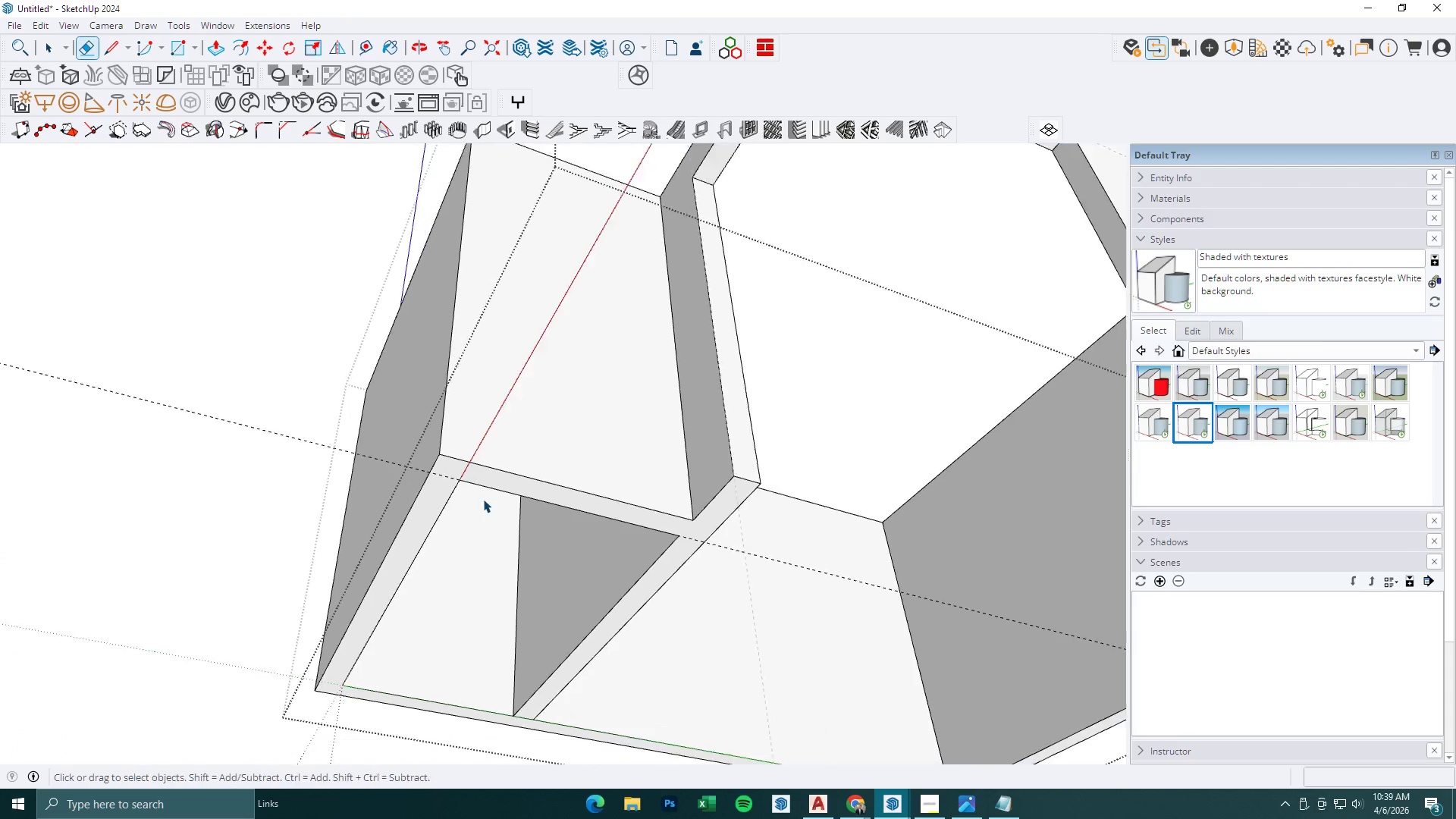 
key(Escape)
 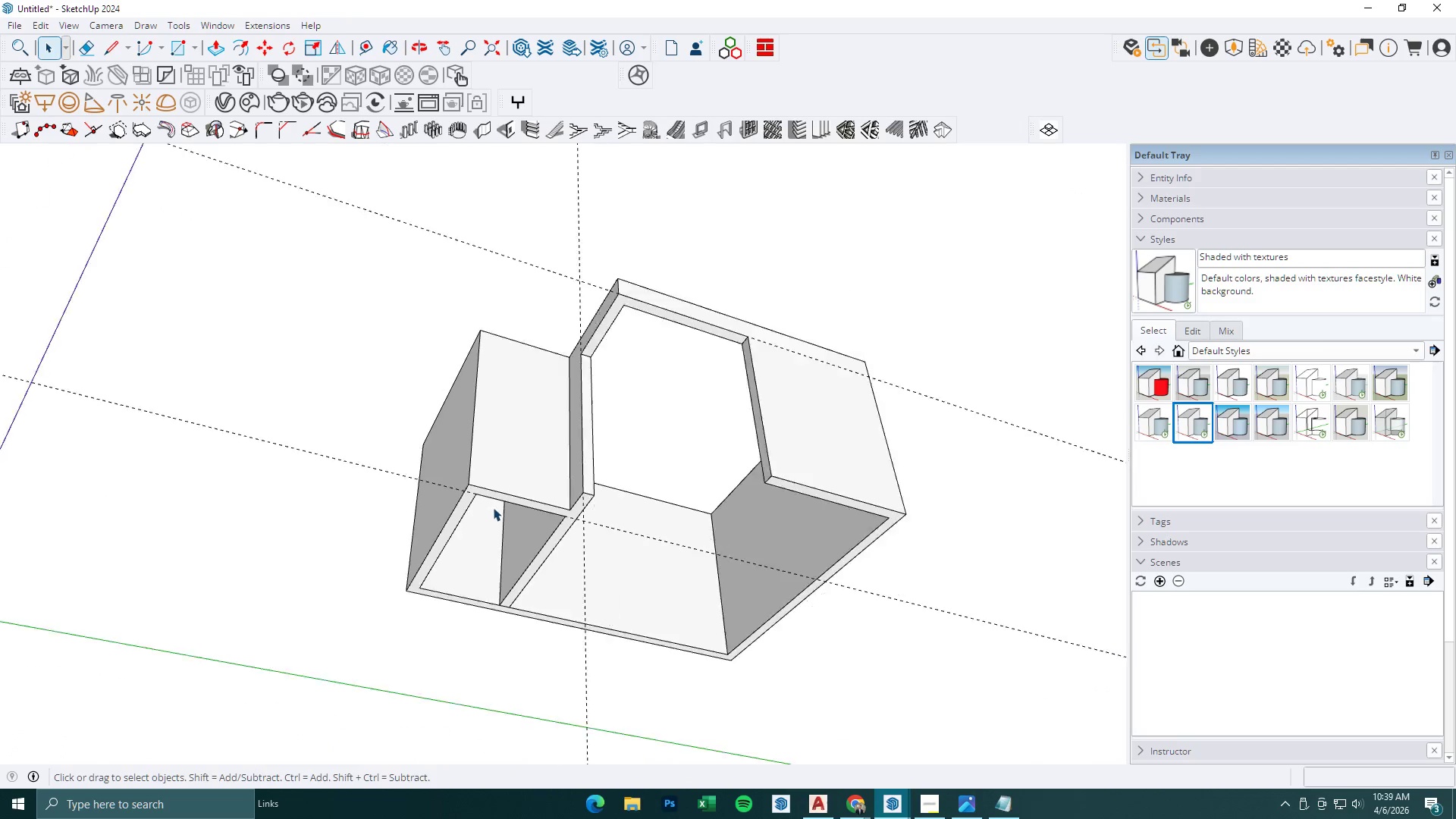 
key(Escape)
 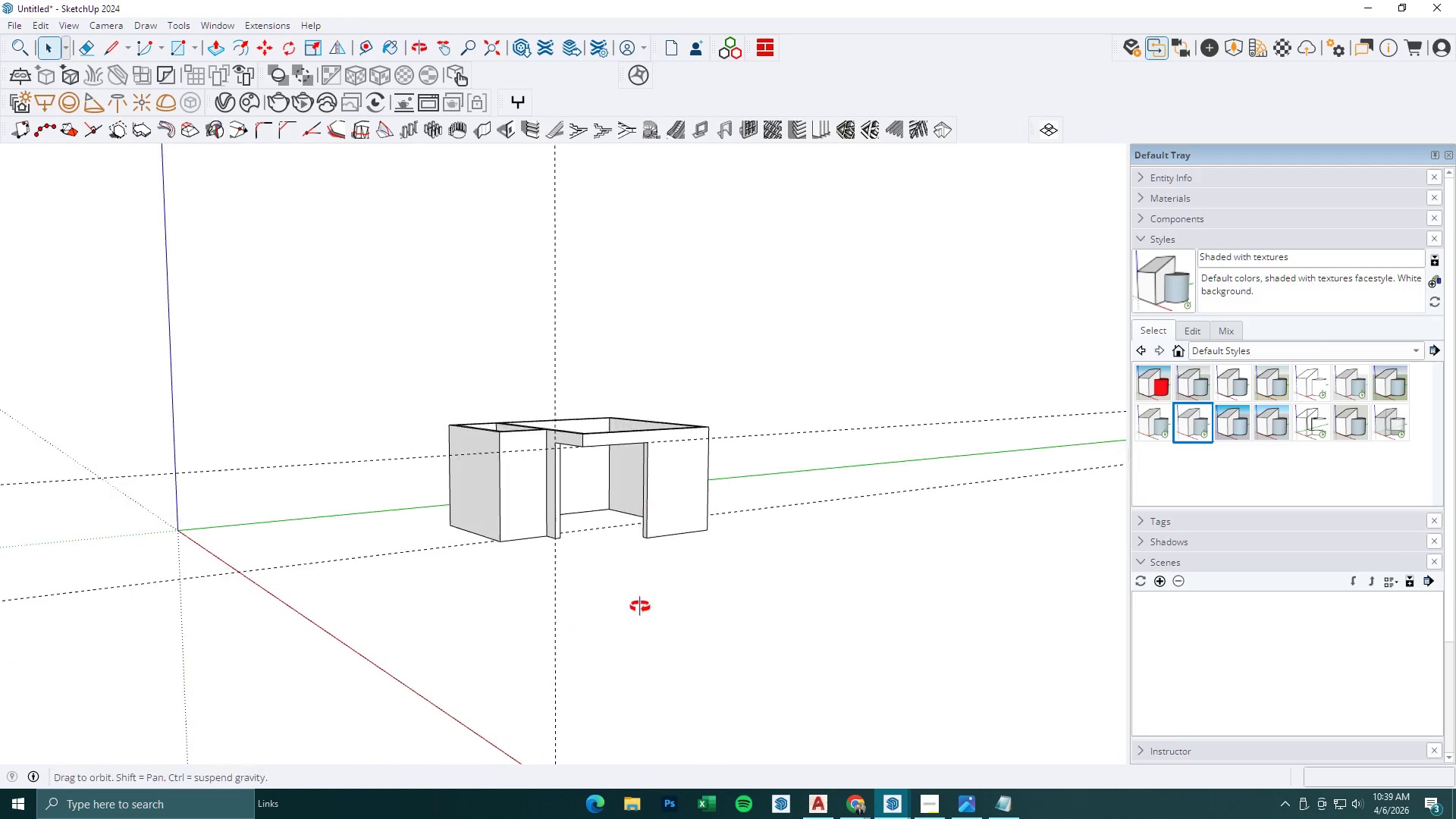 
scroll: coordinate [541, 497], scroll_direction: down, amount: 14.0
 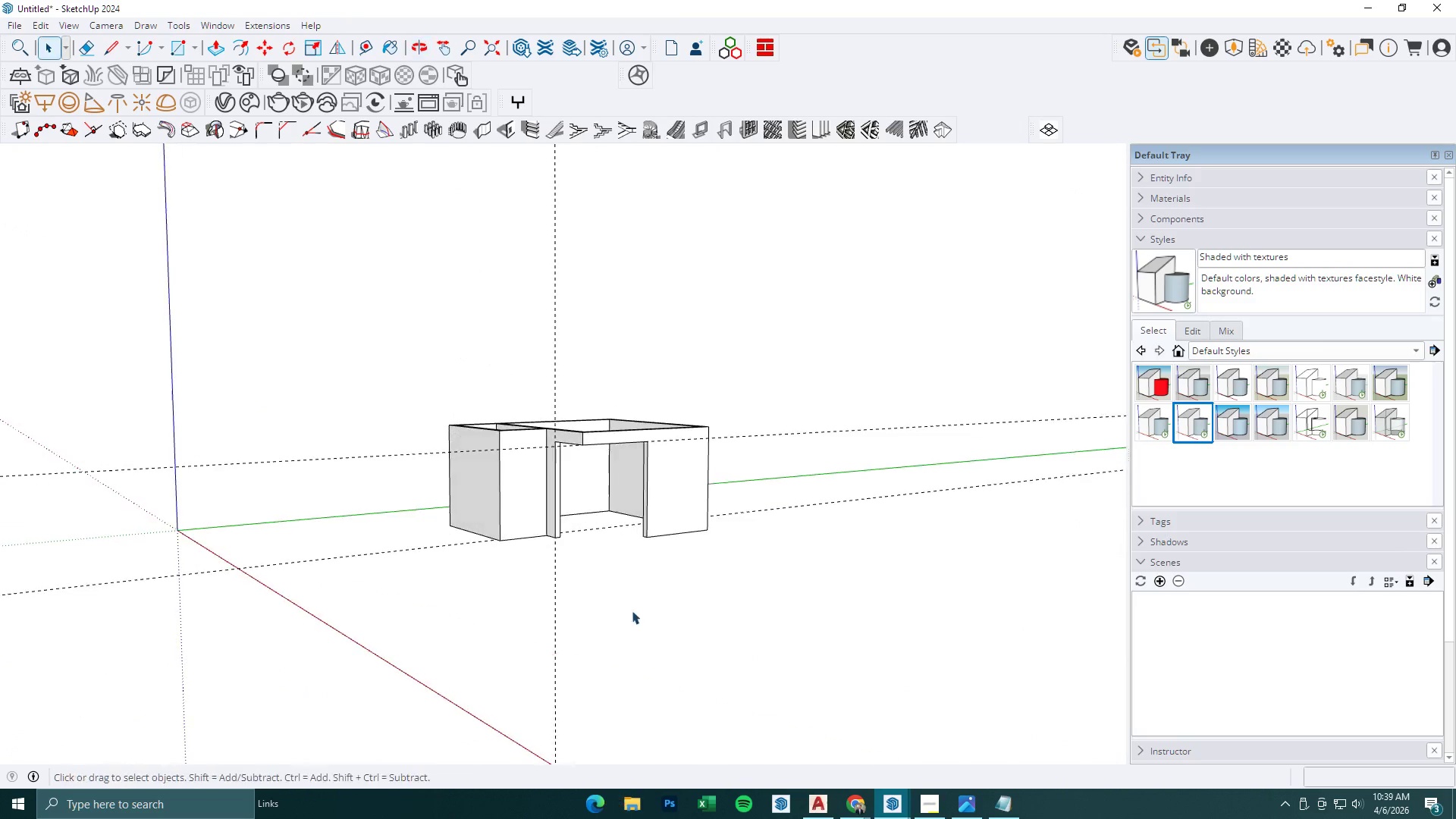 
scroll: coordinate [645, 488], scroll_direction: up, amount: 9.0
 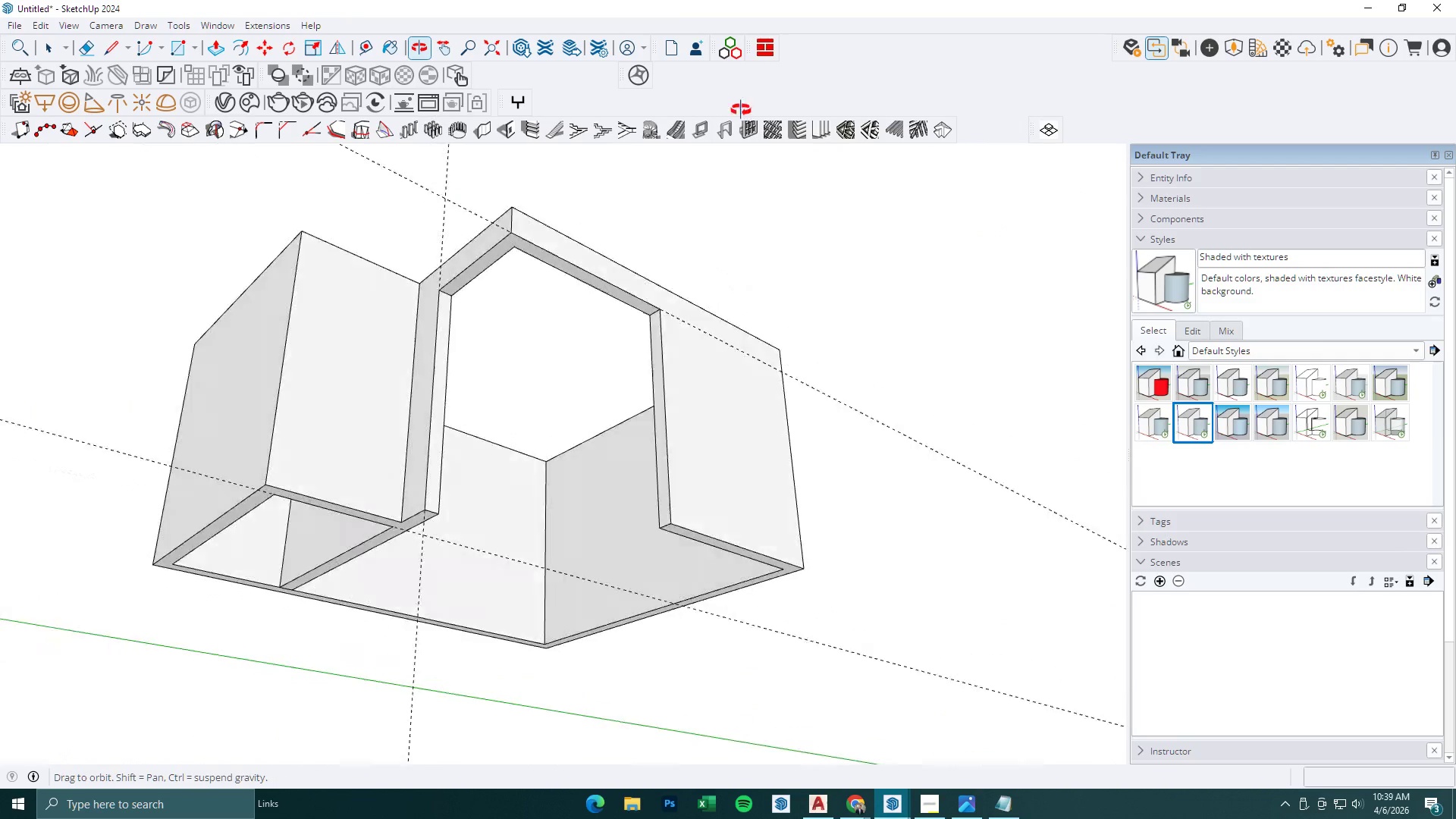 
scroll: coordinate [552, 507], scroll_direction: down, amount: 8.0
 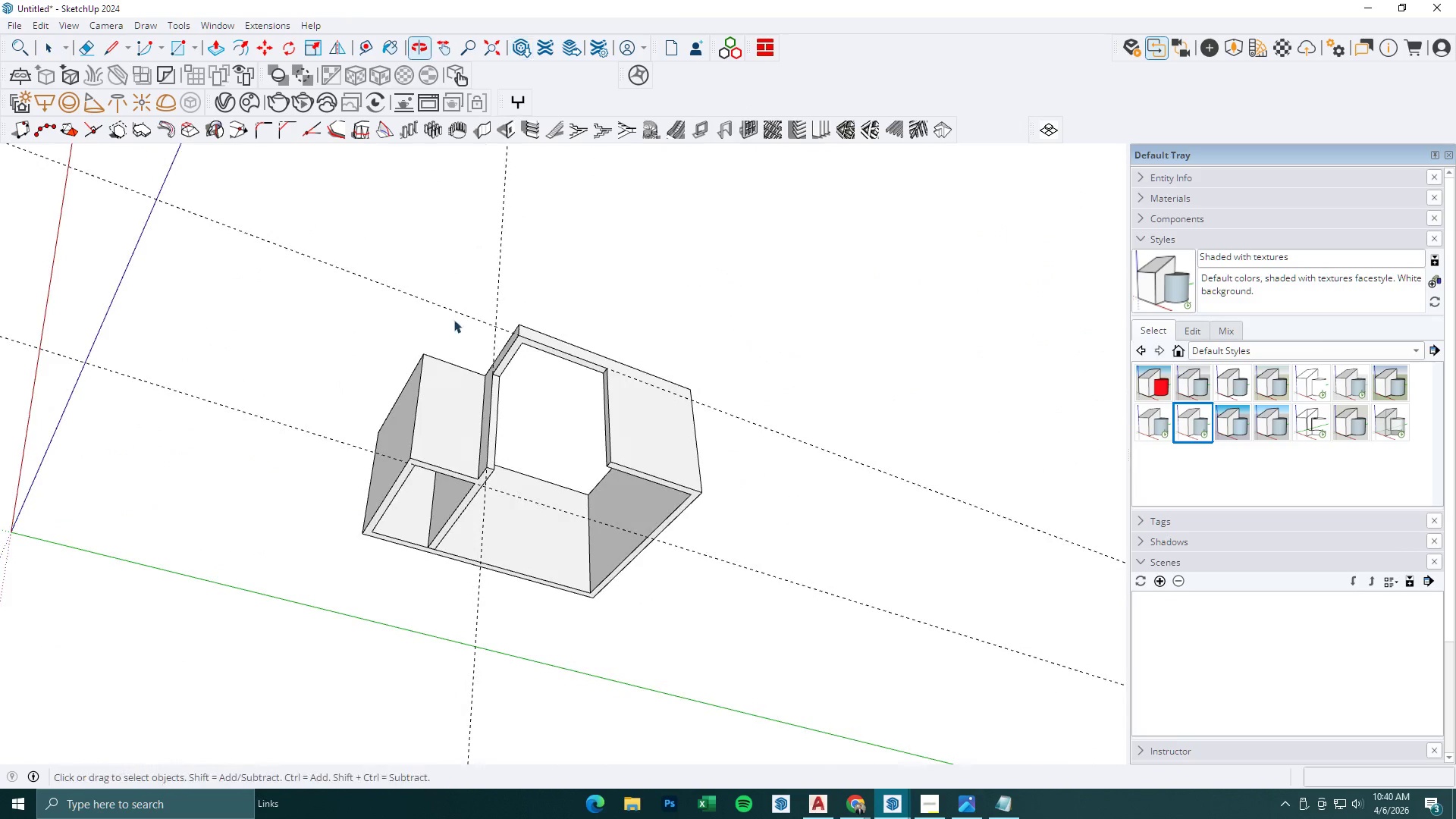 
key(R)
 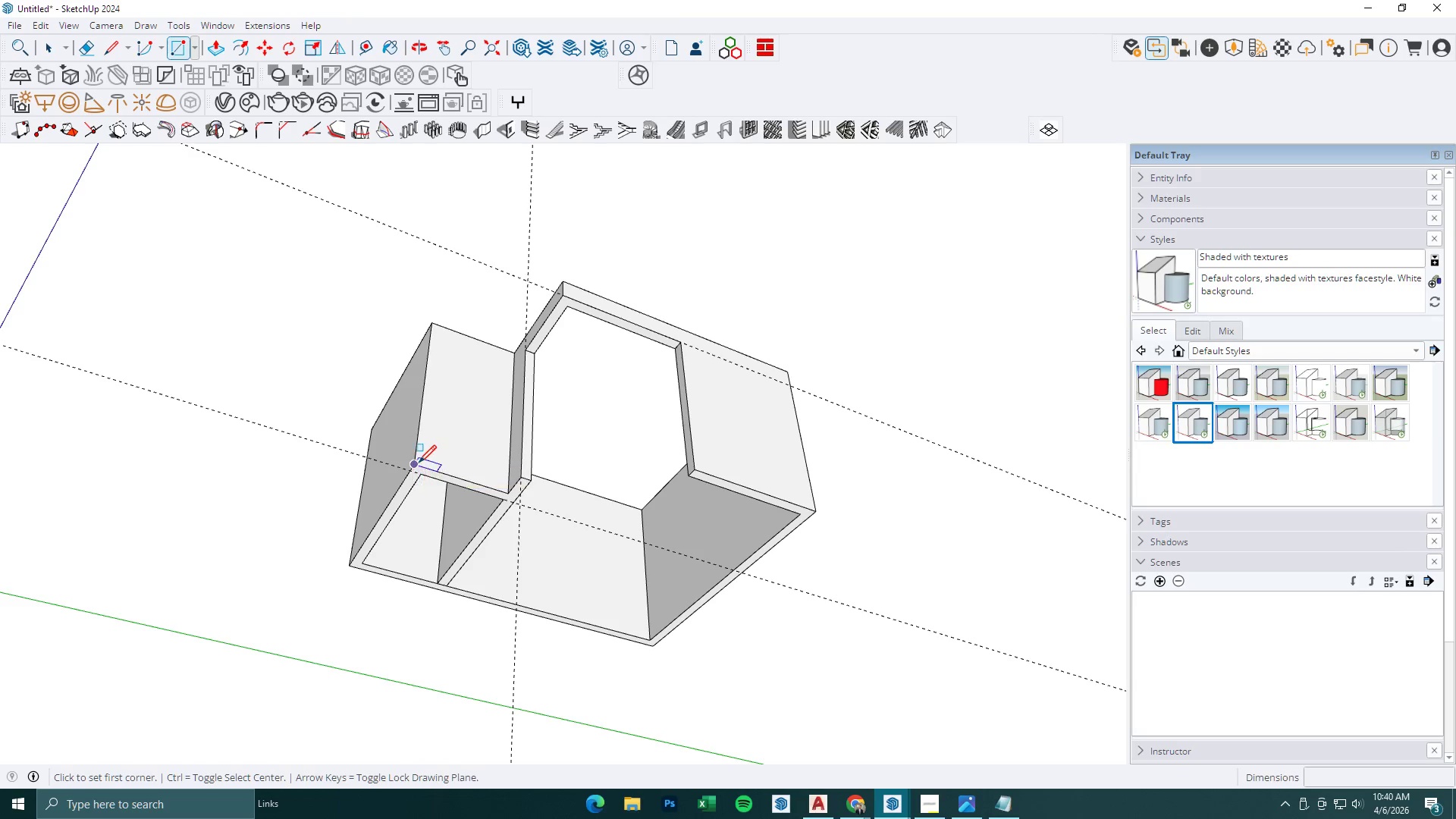 
scroll: coordinate [400, 443], scroll_direction: up, amount: 3.0
 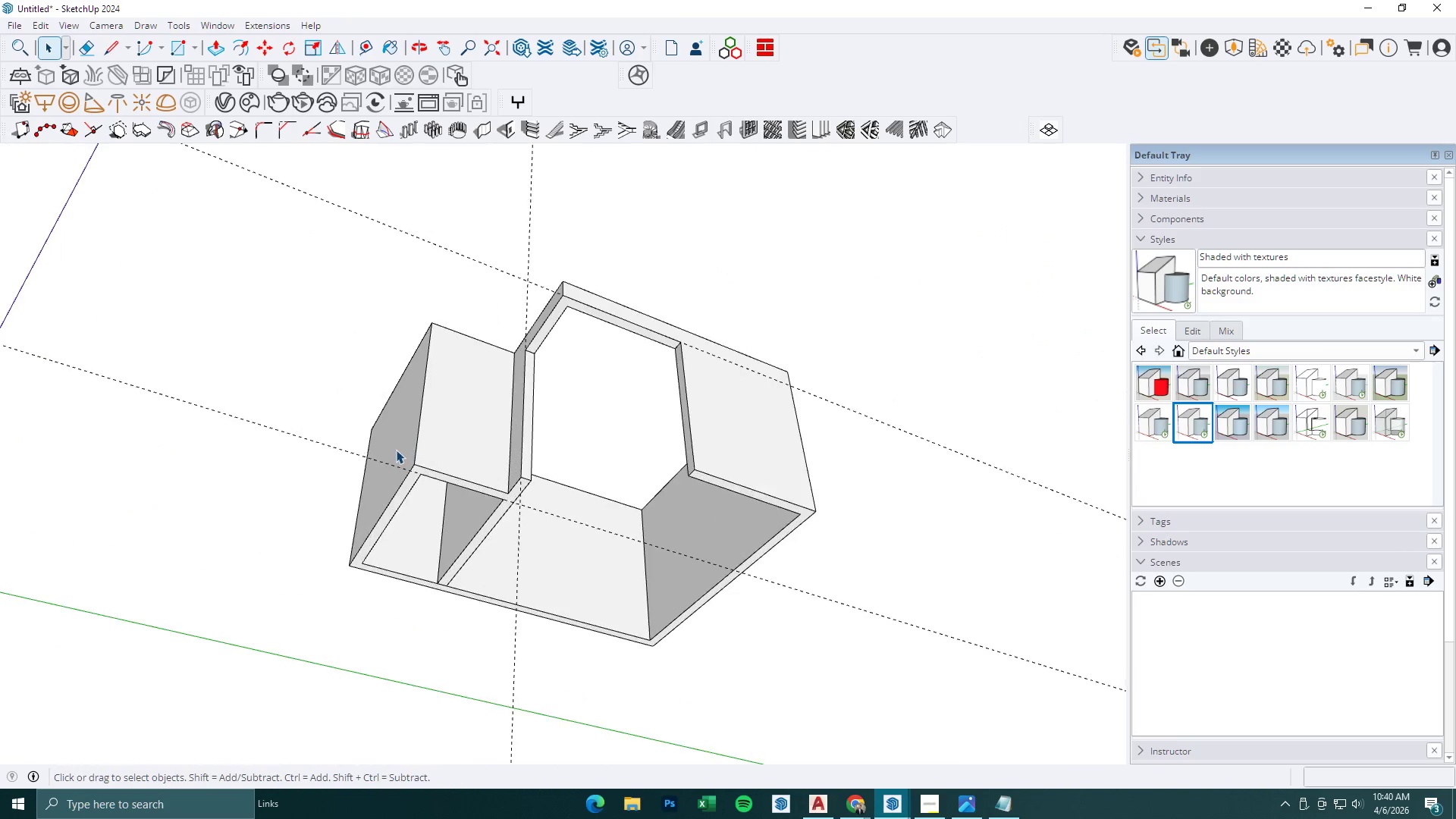 
left_click([419, 463])
 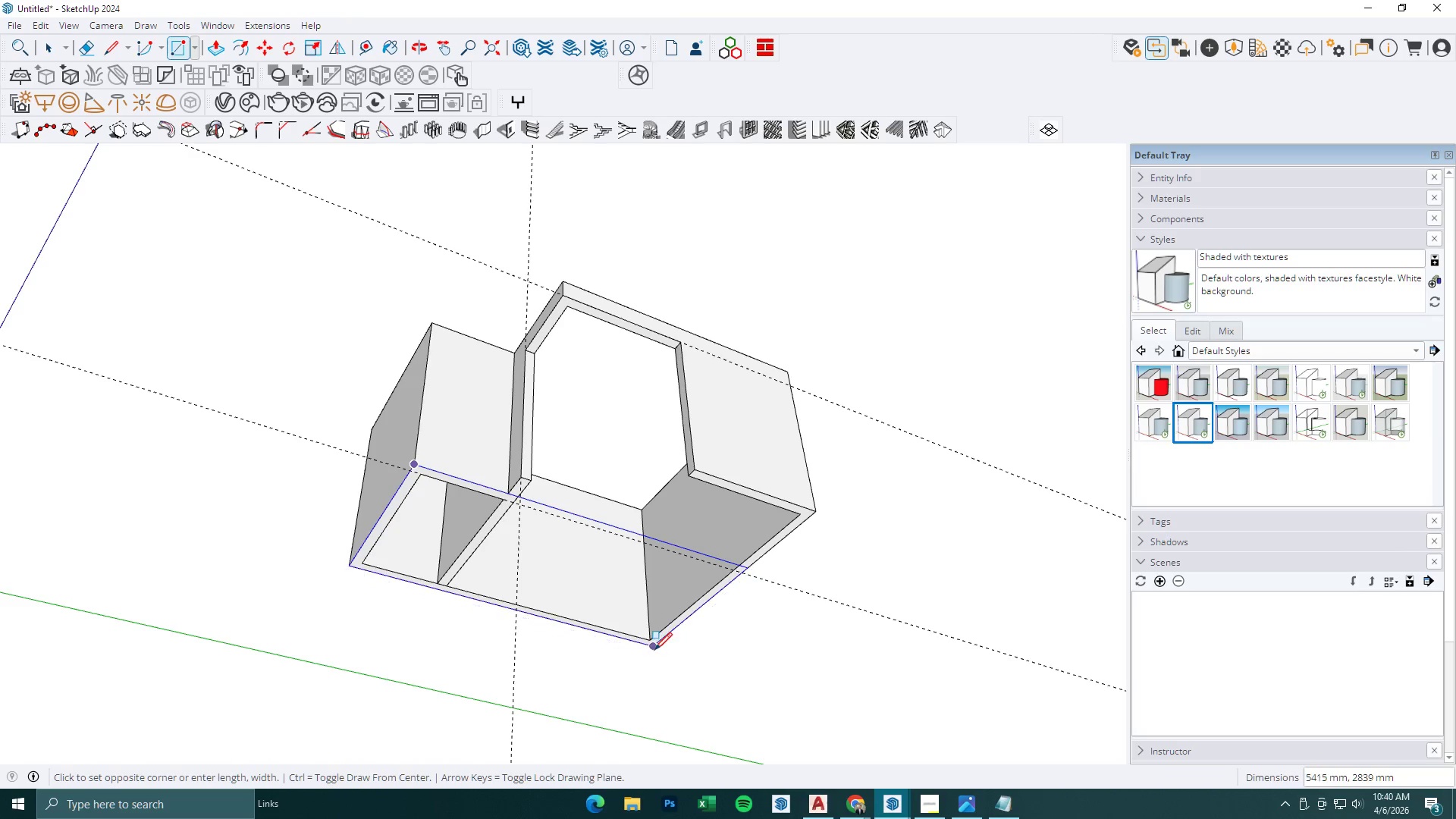 
left_click([654, 648])
 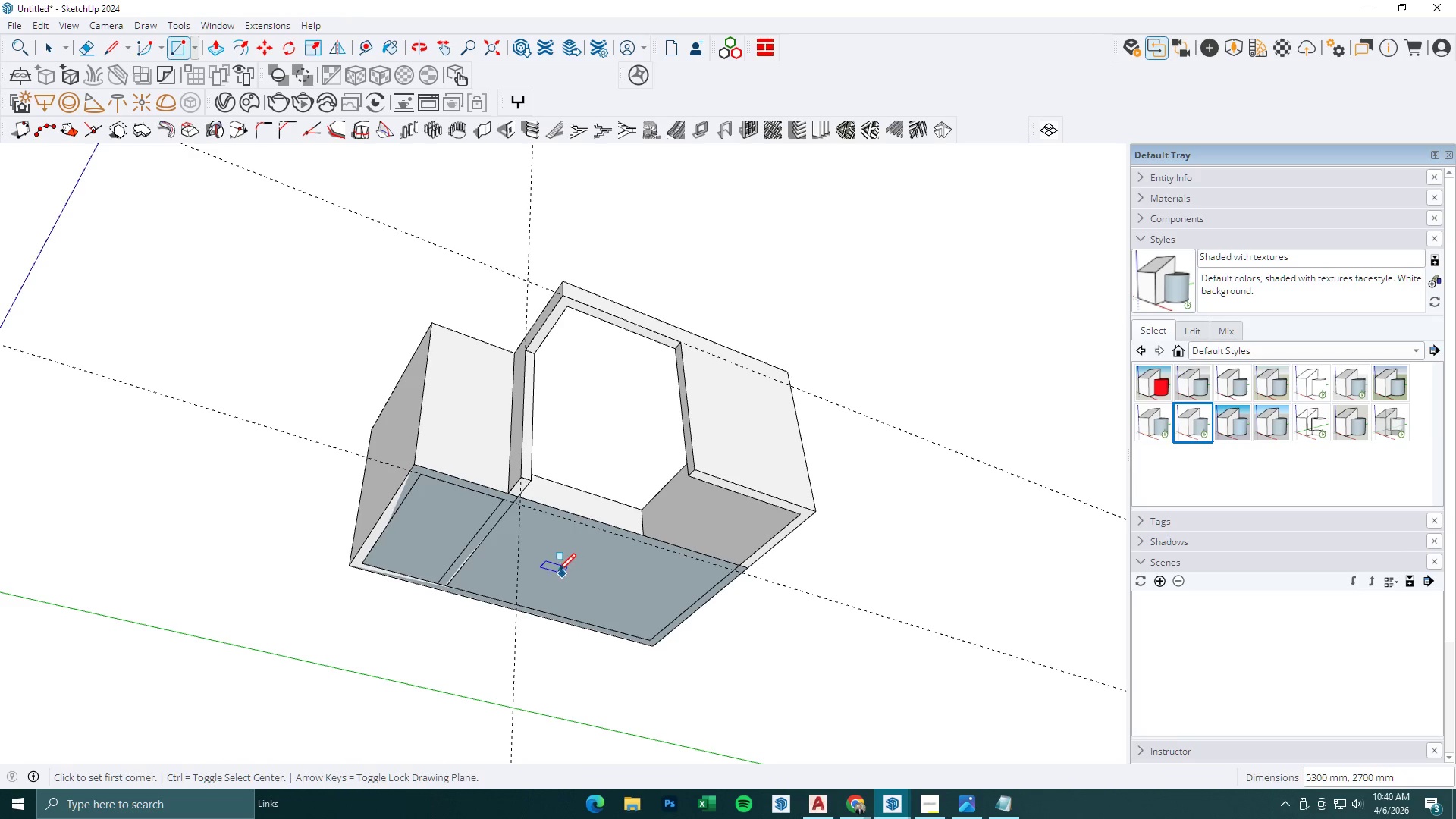 
key(P)
 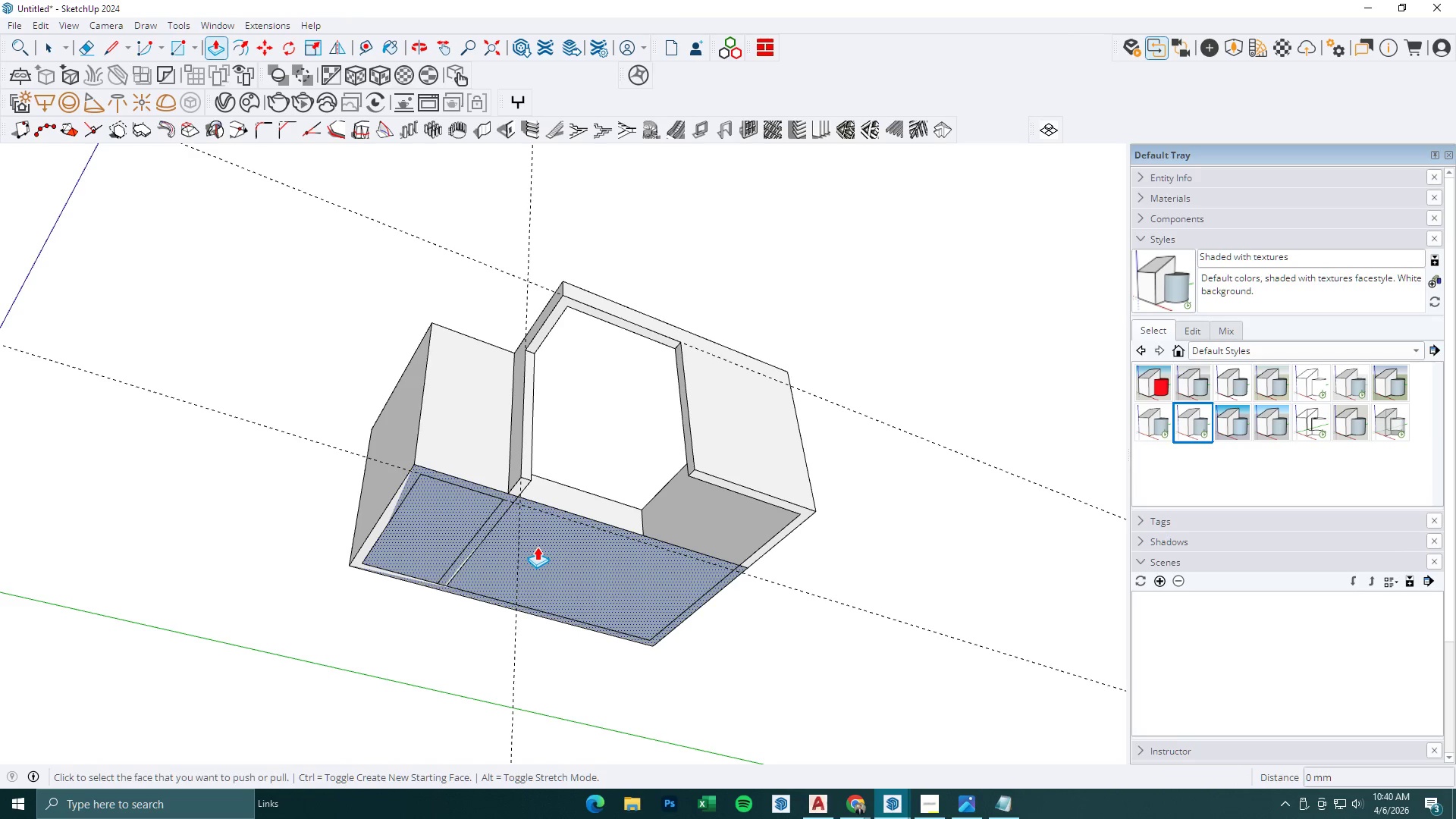 
left_click([537, 547])
 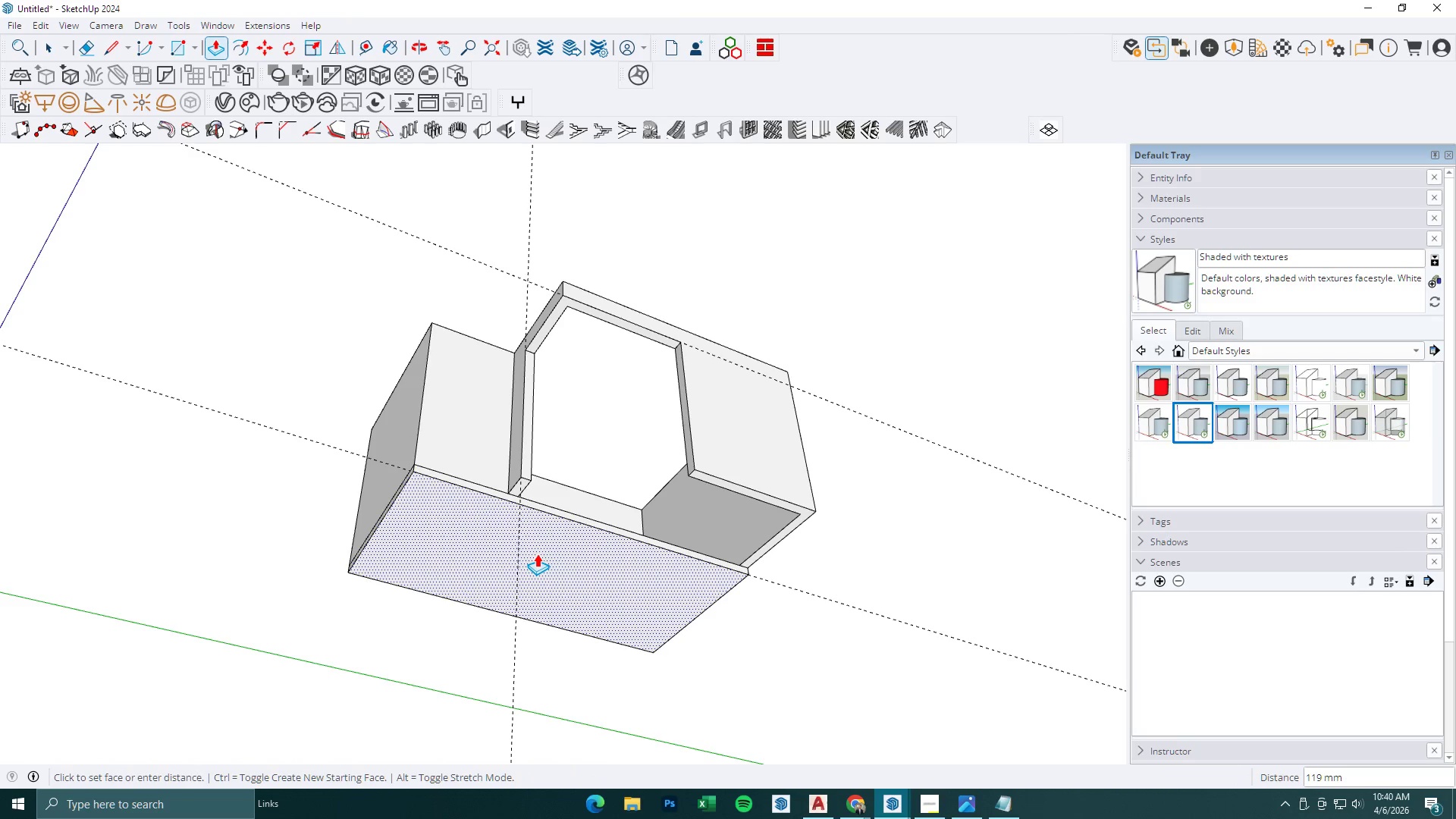 
type(150)
 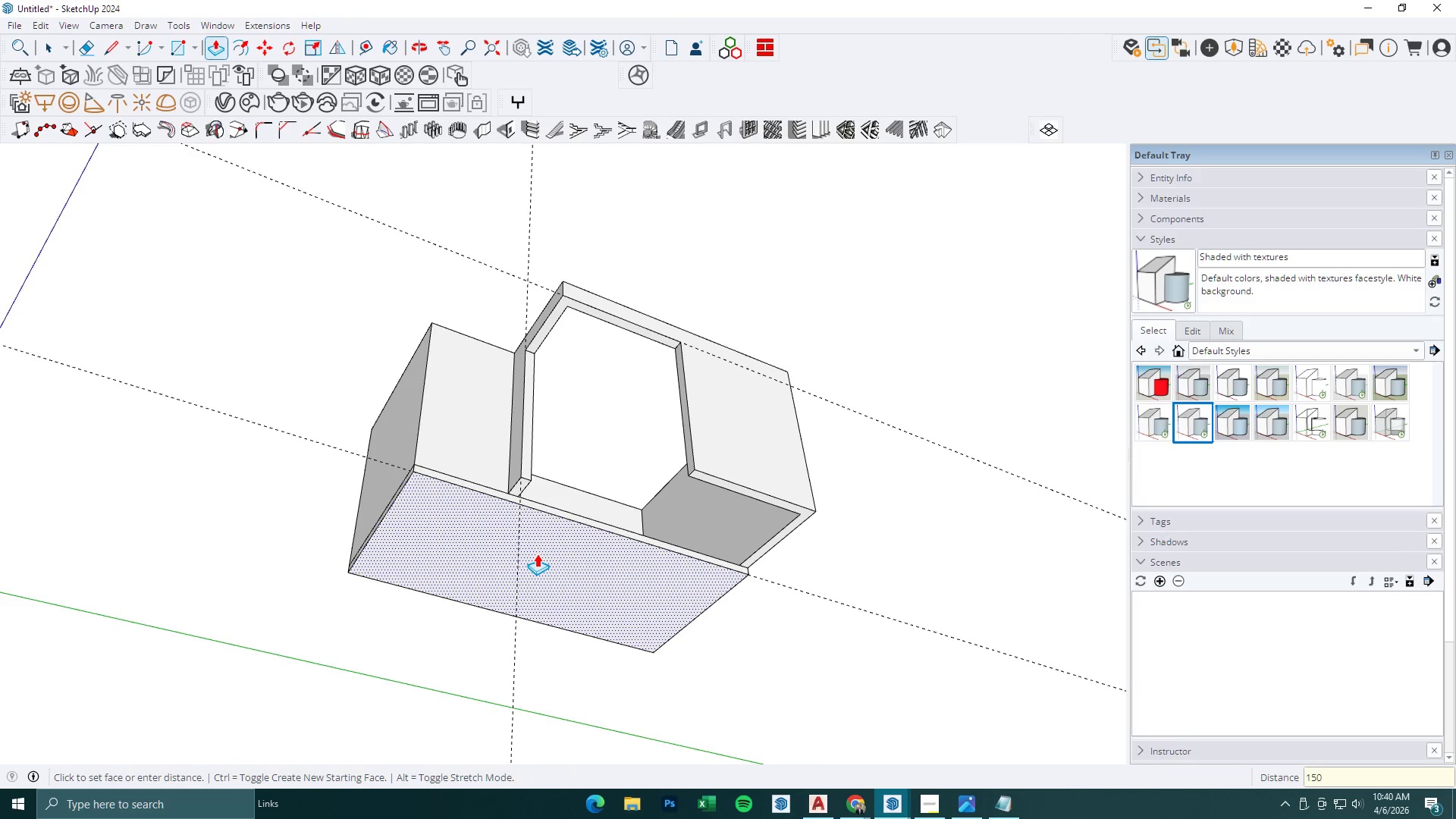 
key(Enter)
 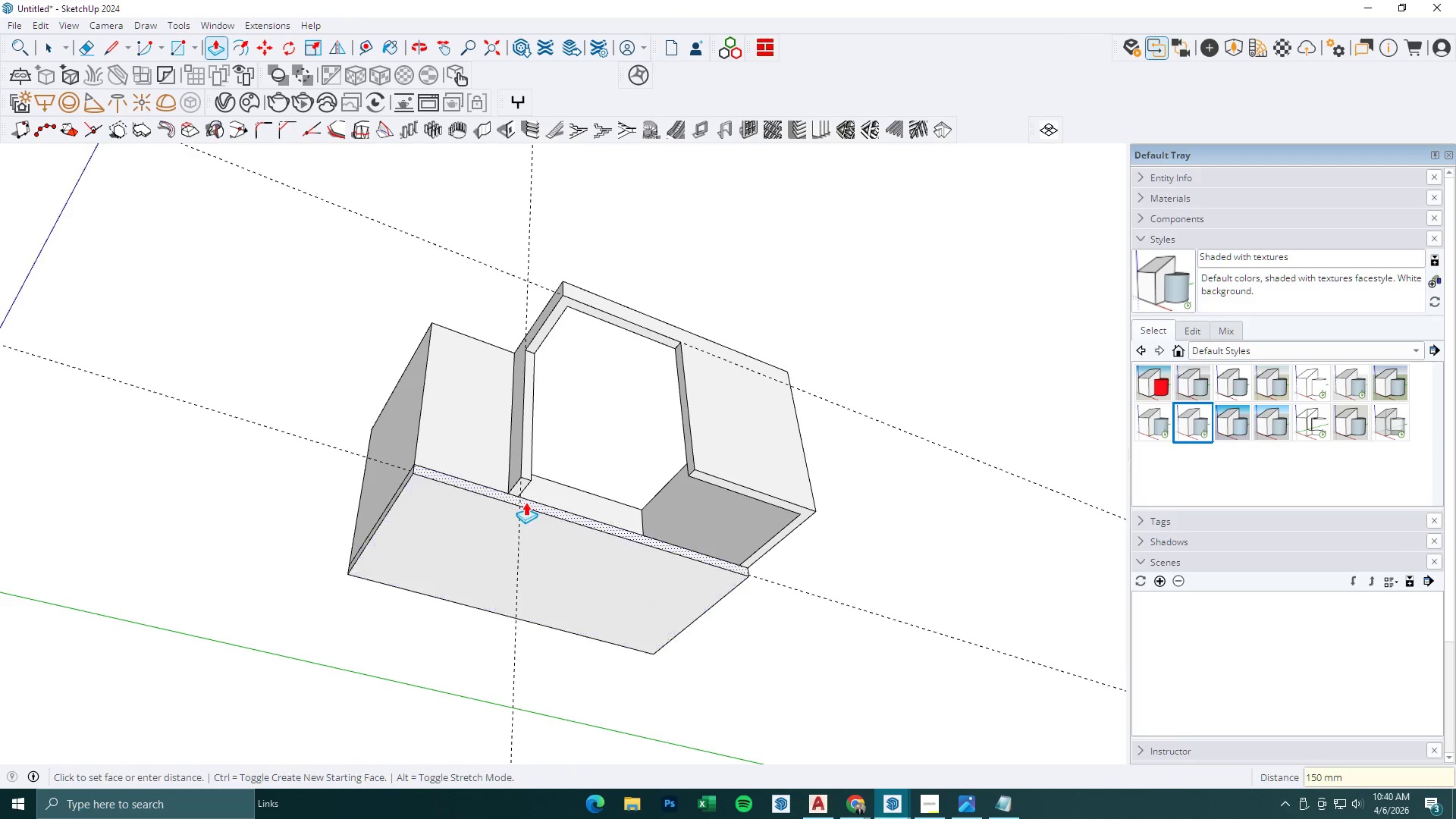 
scroll: coordinate [525, 501], scroll_direction: up, amount: 1.0
 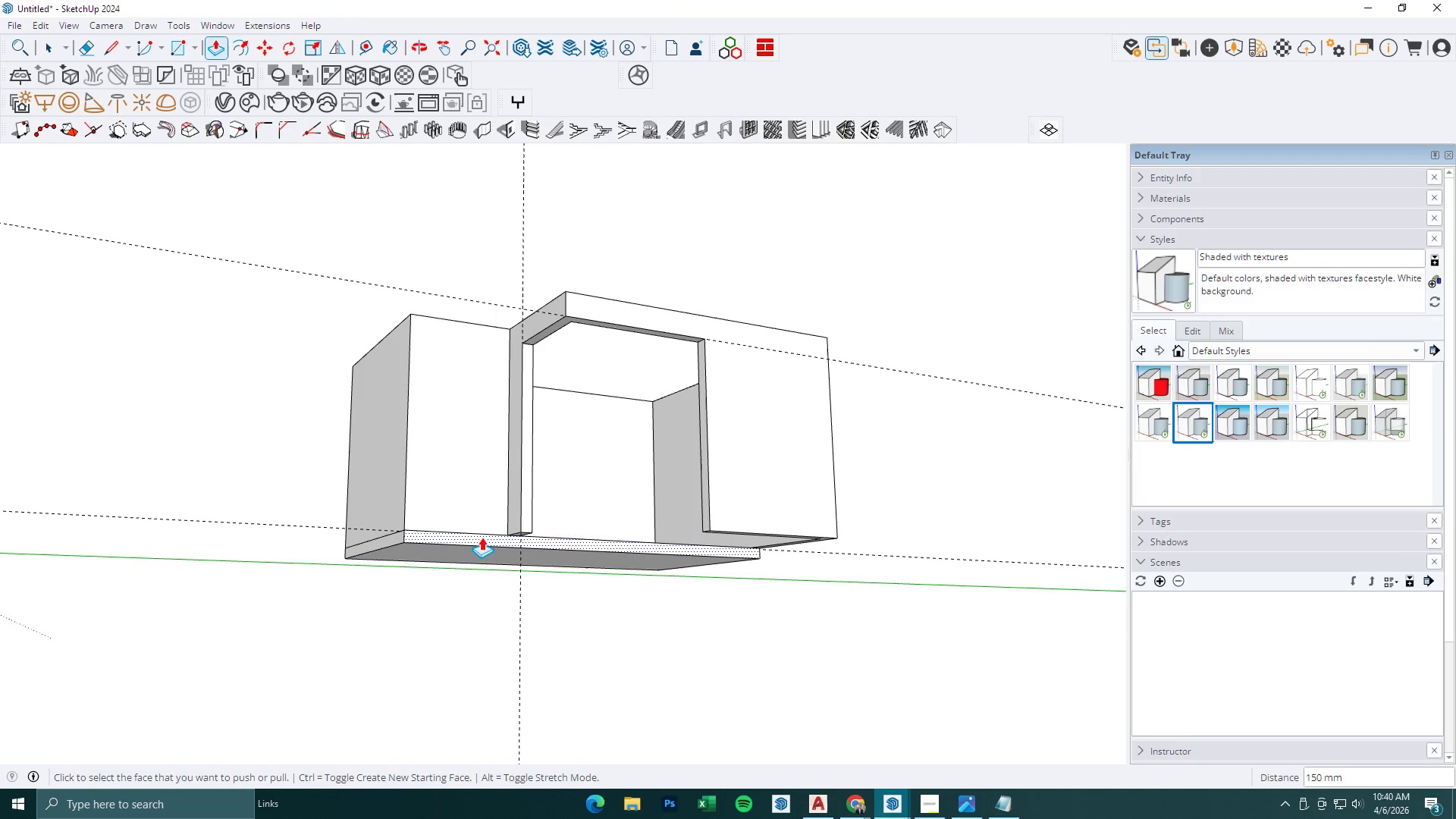 
left_click([482, 537])
 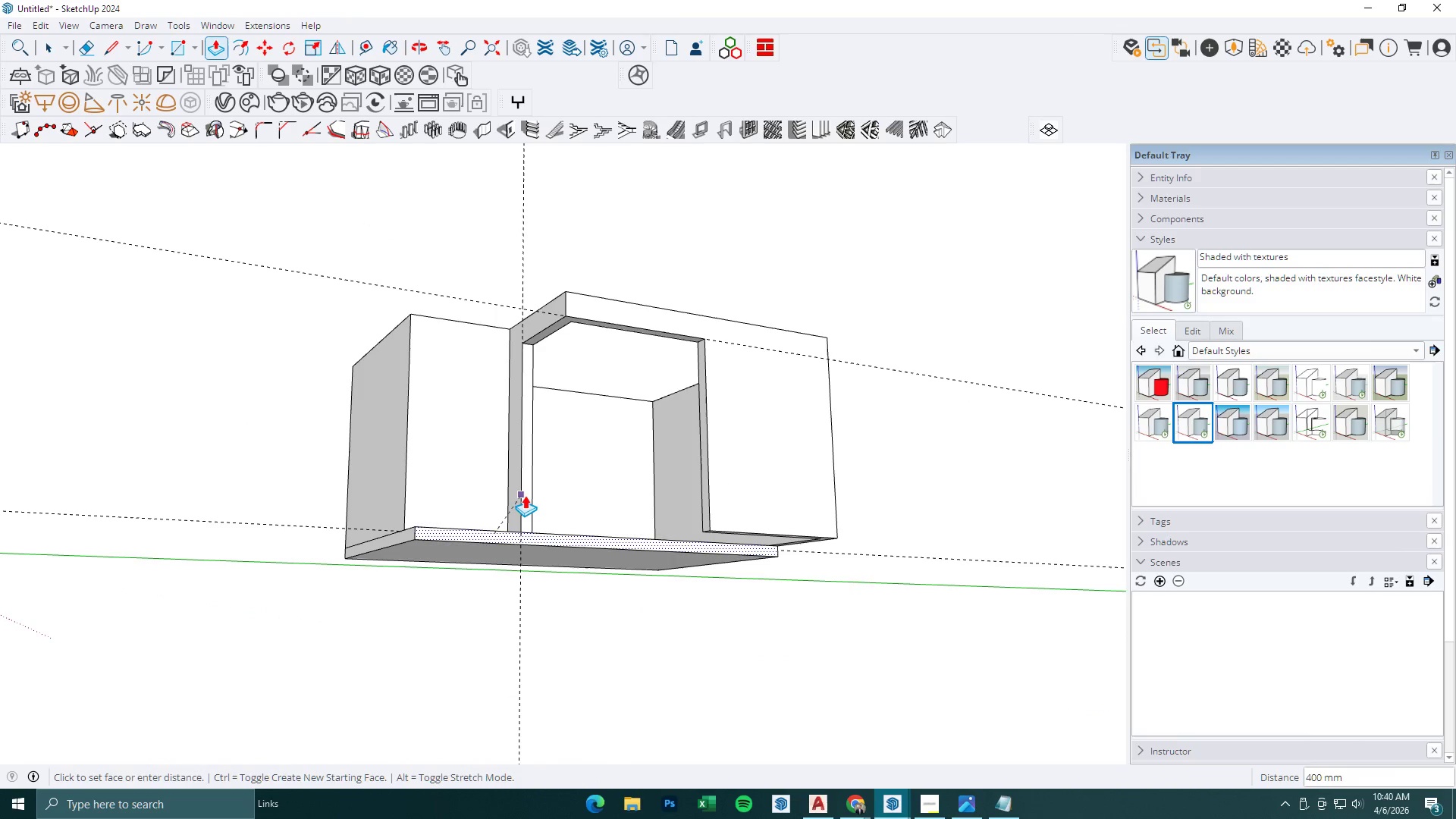 
left_click([525, 495])
 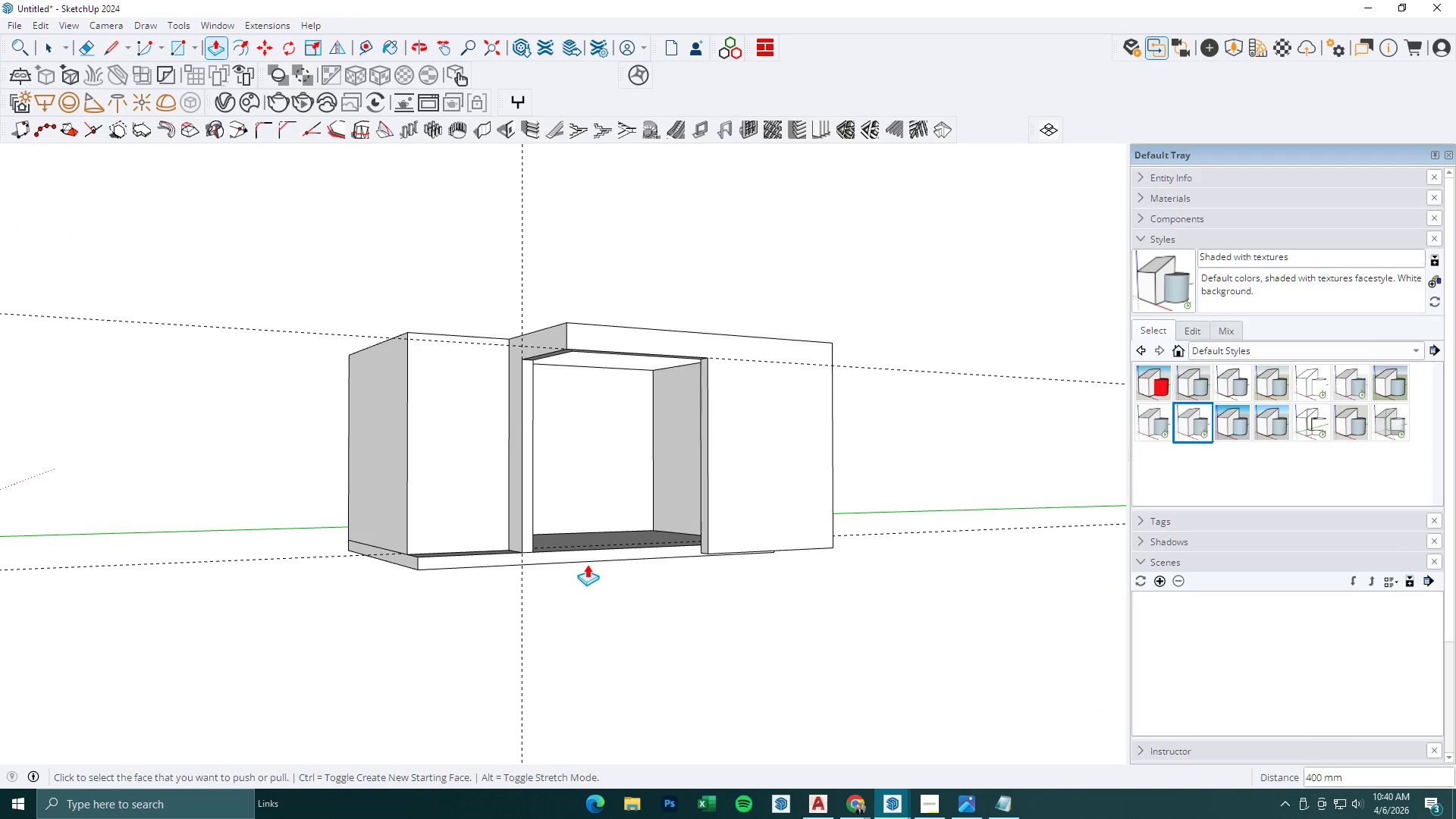 
left_click([587, 559])
 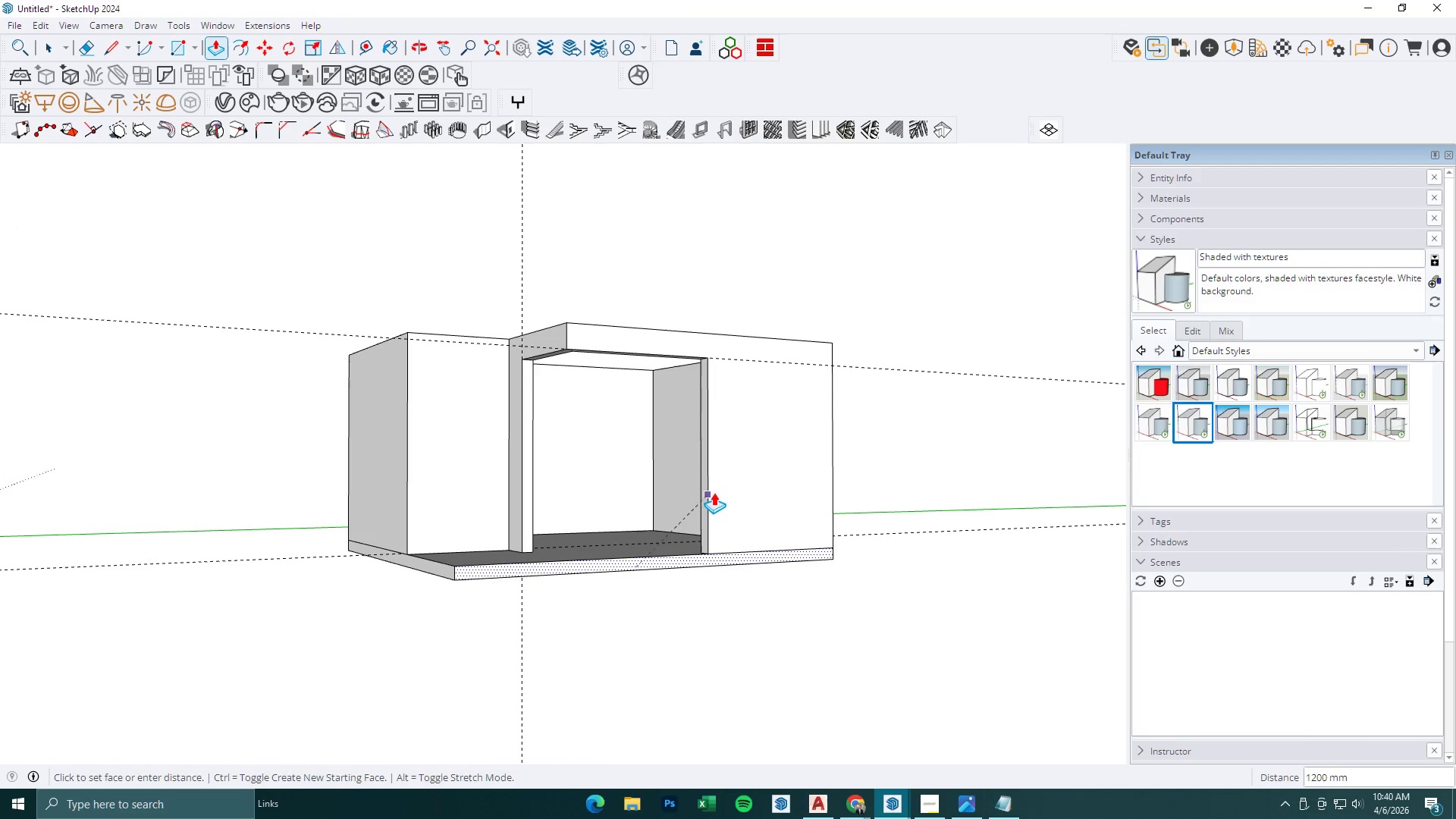 
left_click([717, 492])
 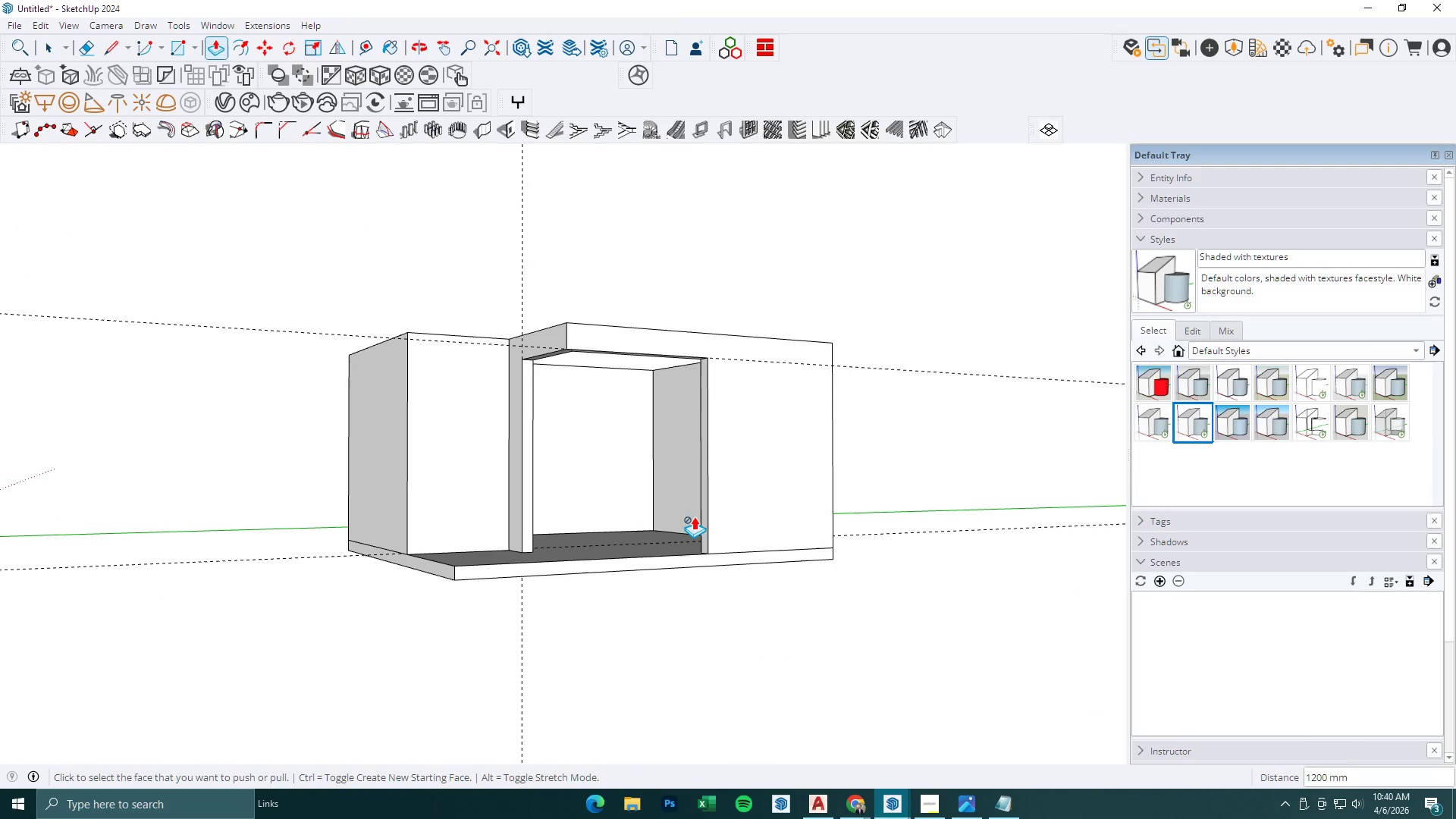 
key(Space)
 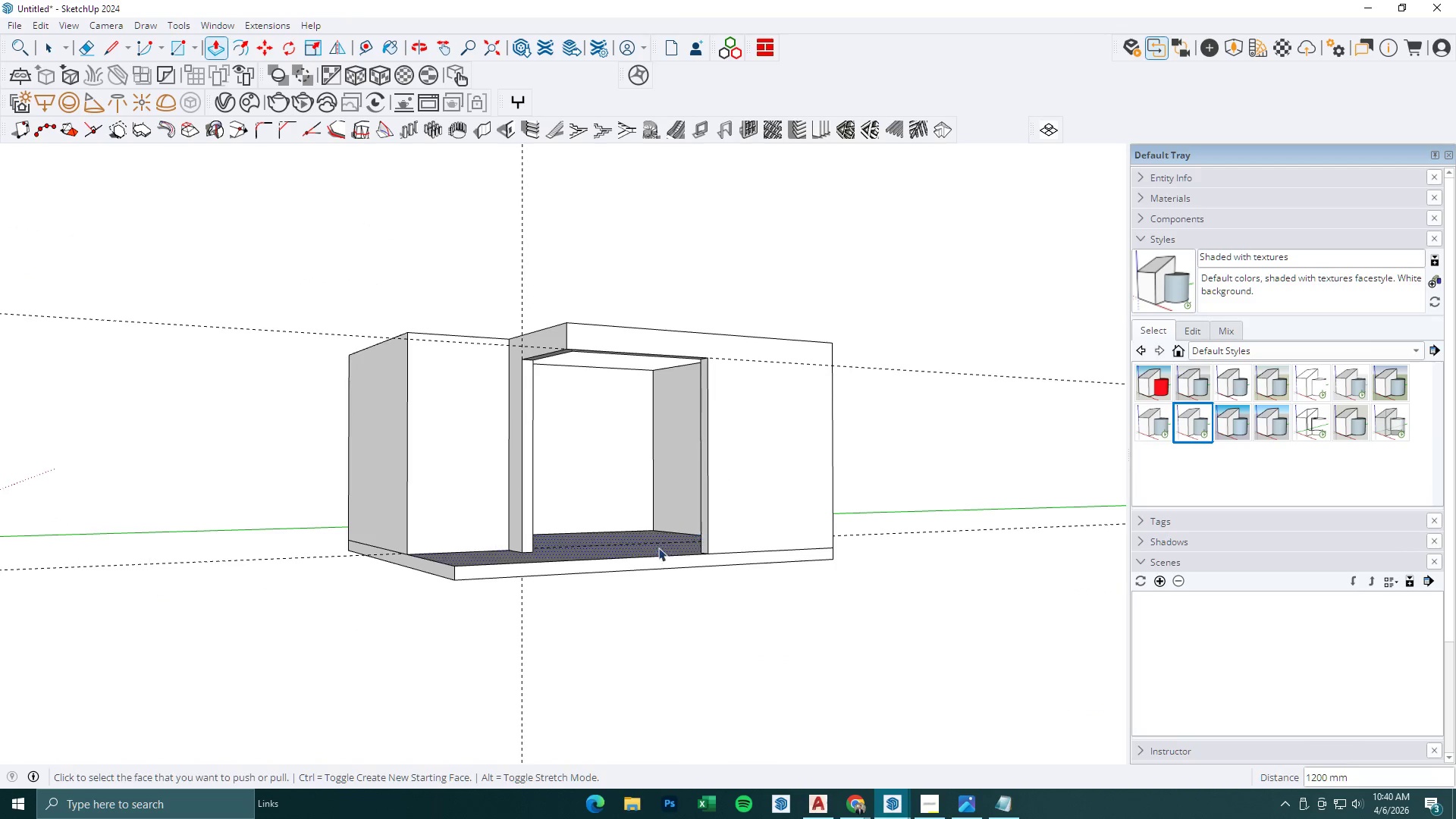 
key(Escape)
 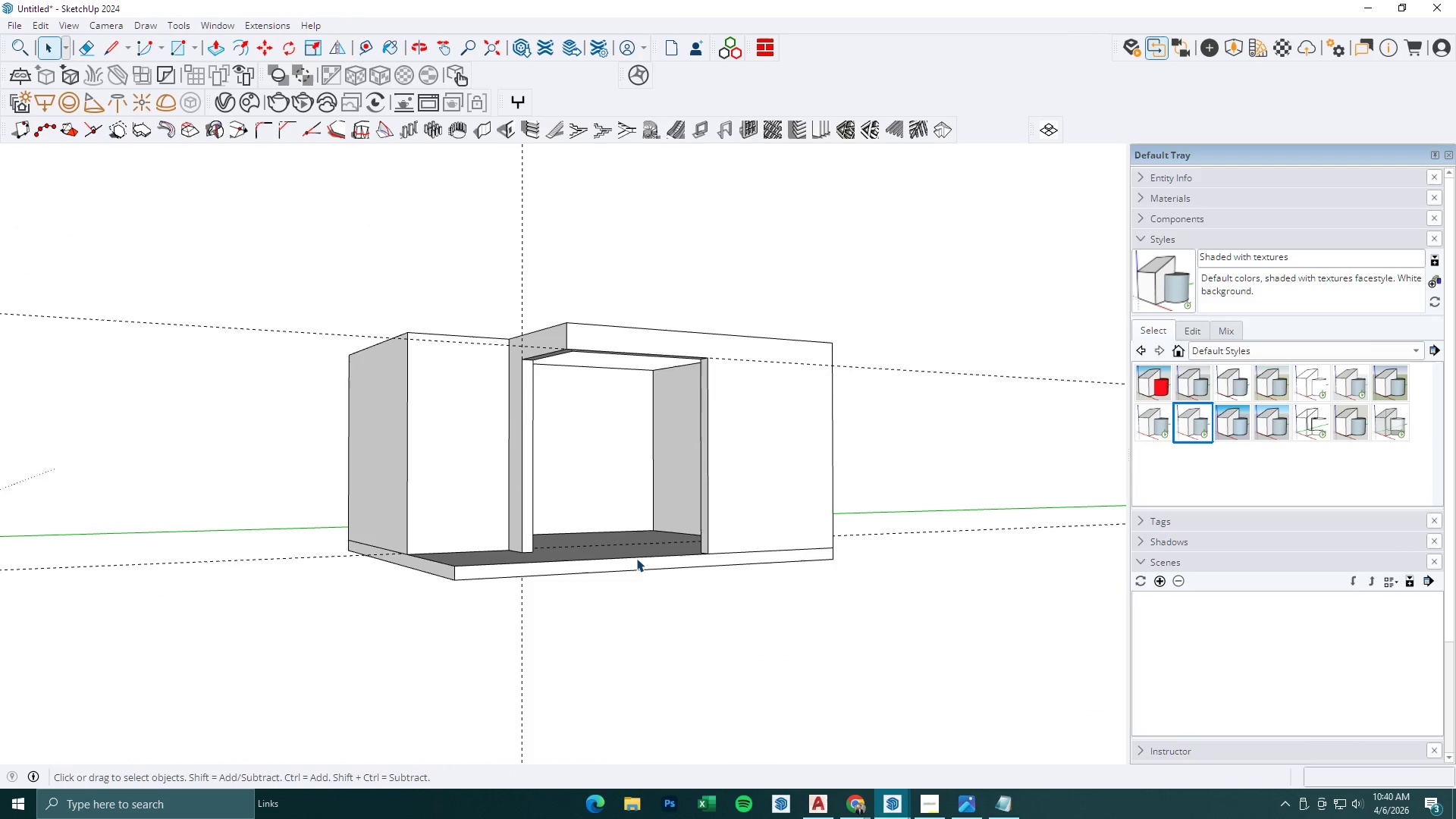 
double_click([635, 558])
 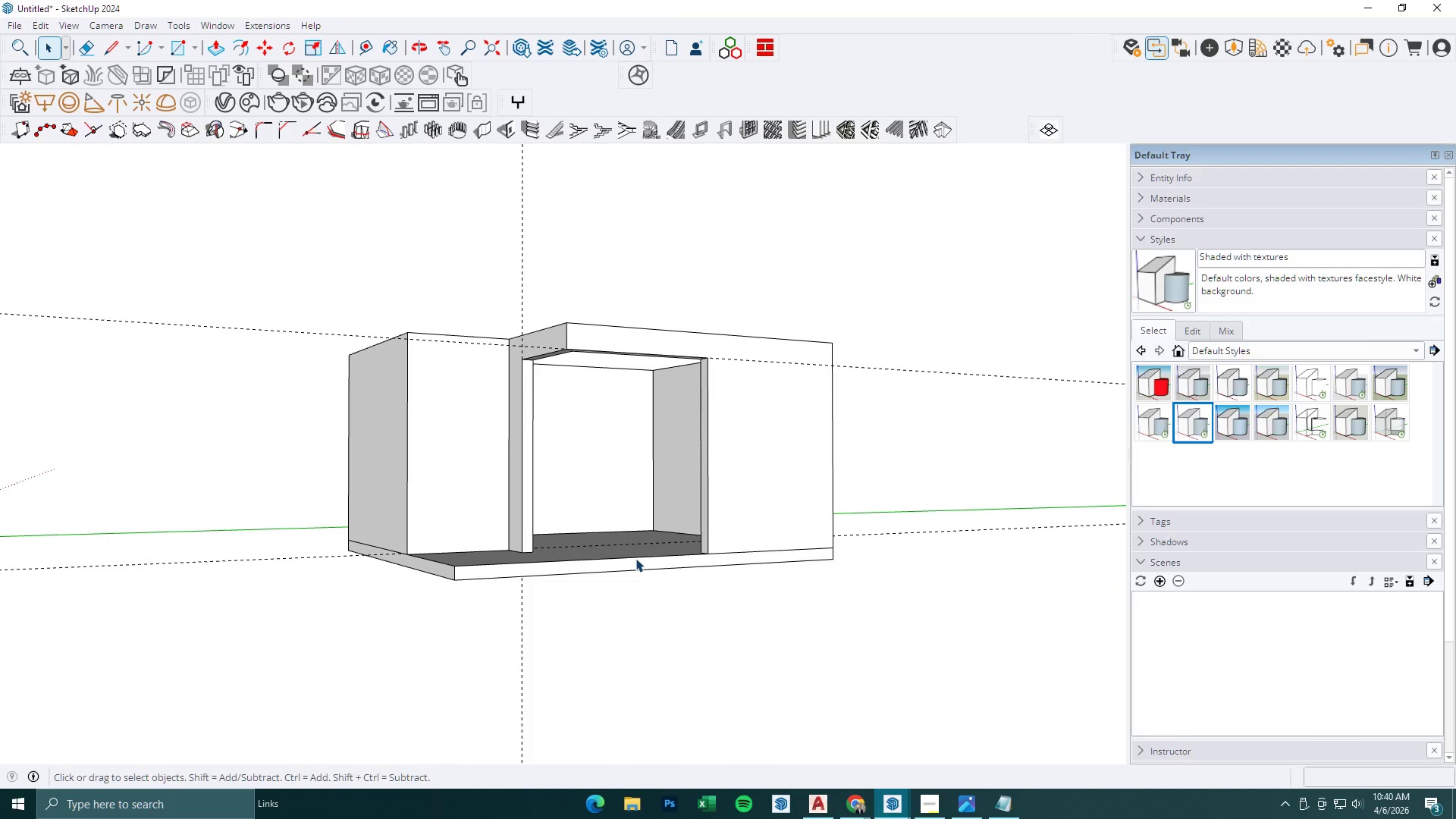 
triple_click([635, 558])
 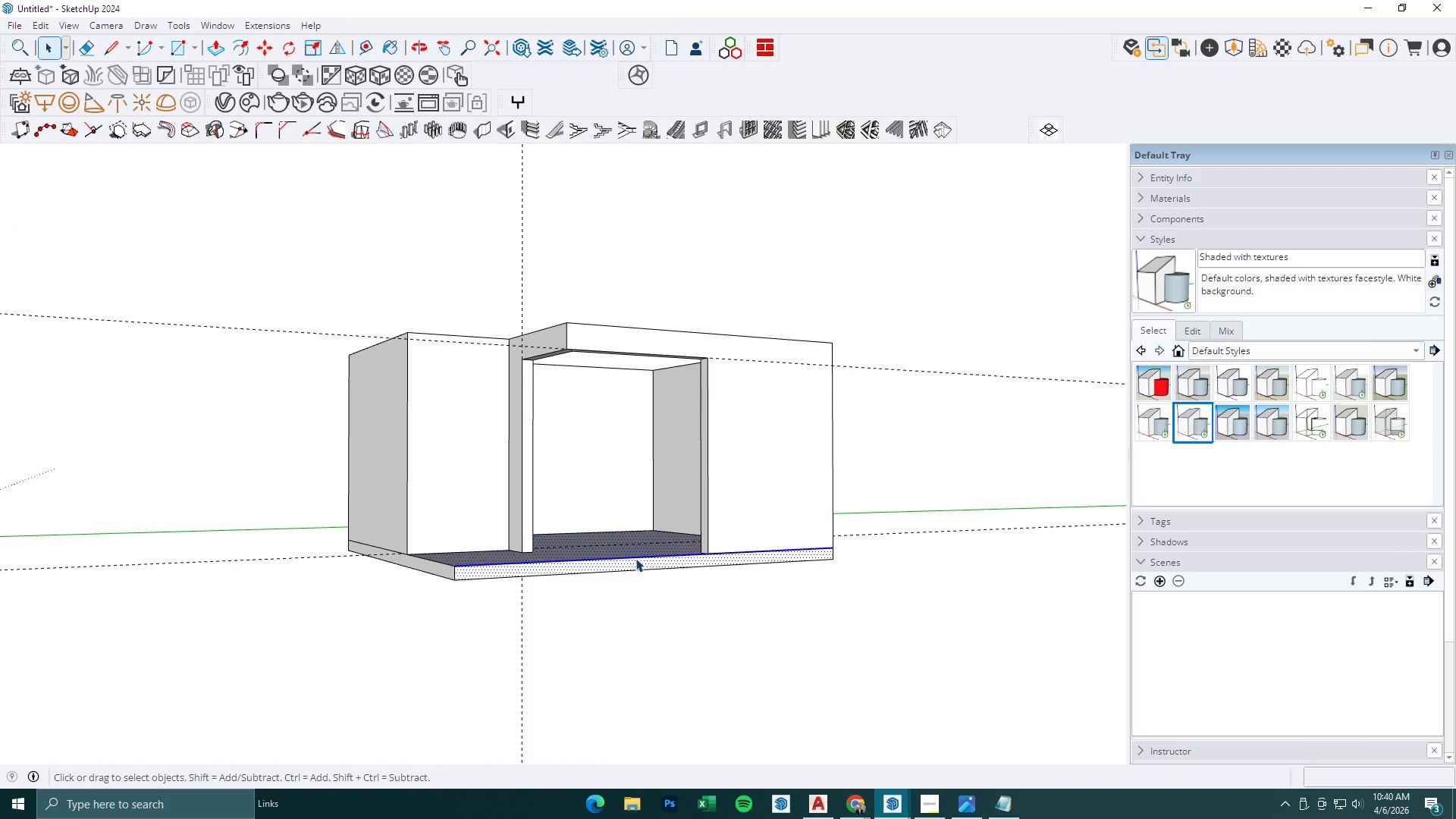 
triple_click([635, 558])
 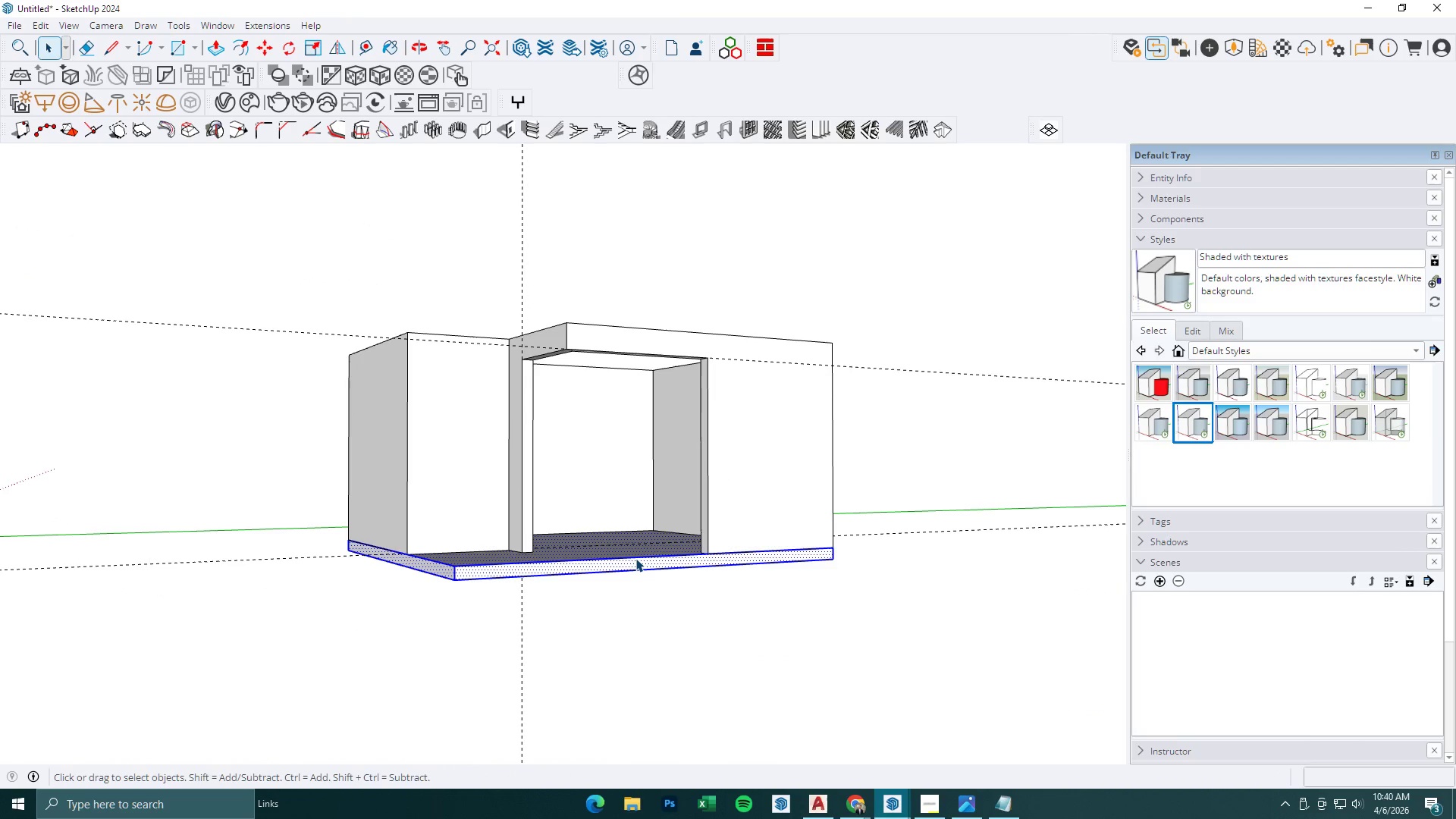 
triple_click([635, 558])
 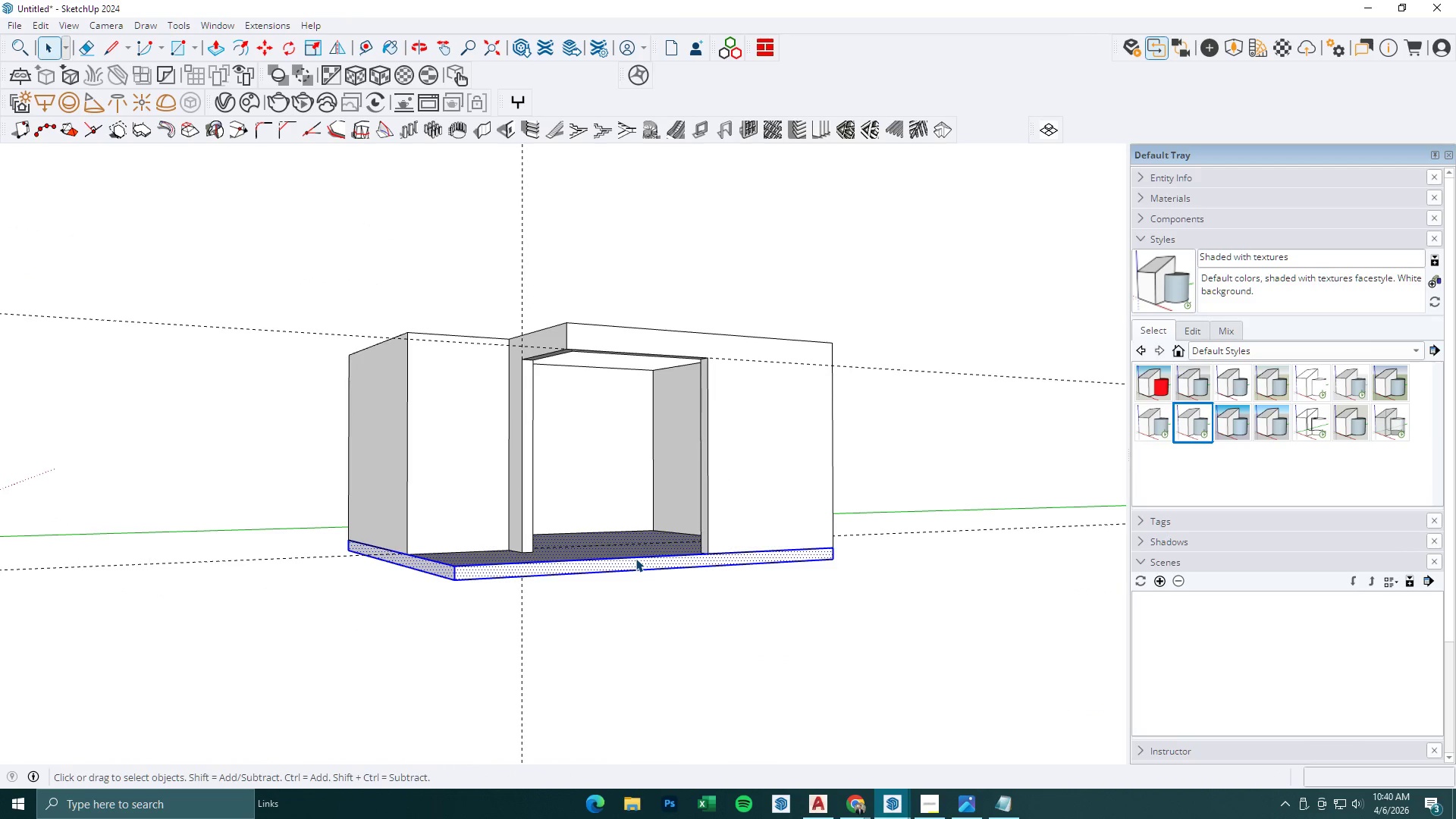 
right_click([635, 558])
 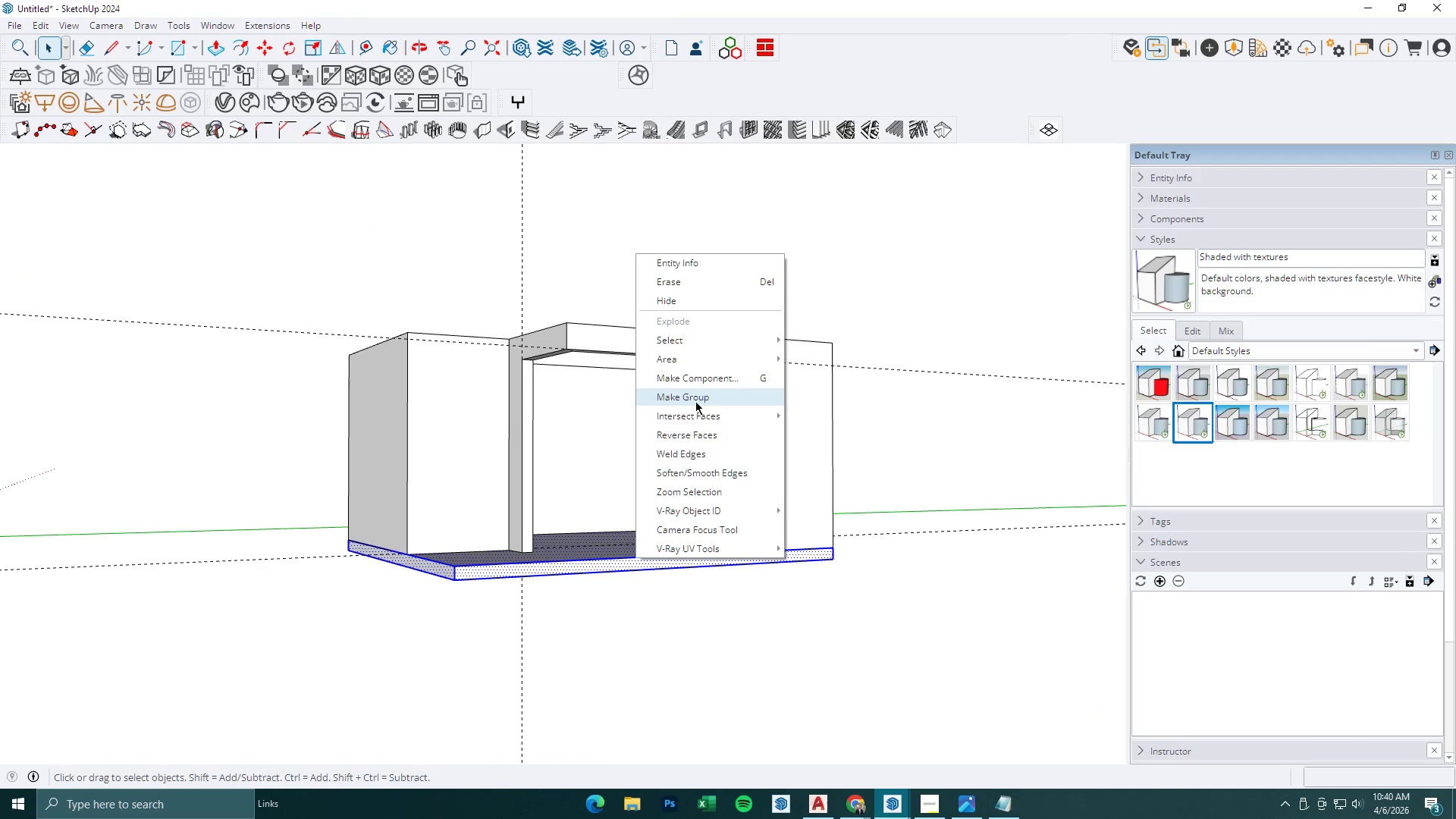 
left_click([695, 399])
 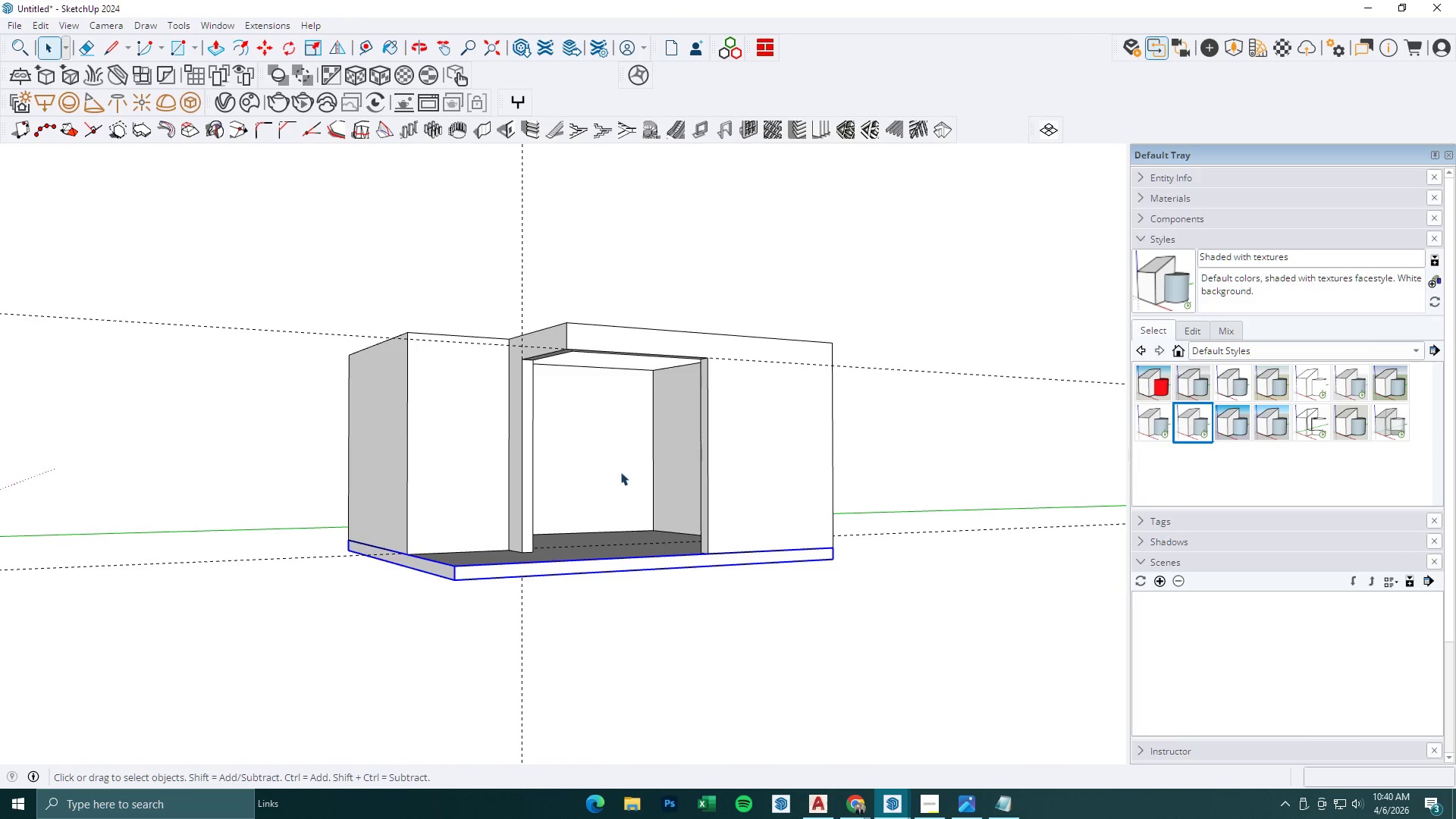 
key(Space)
 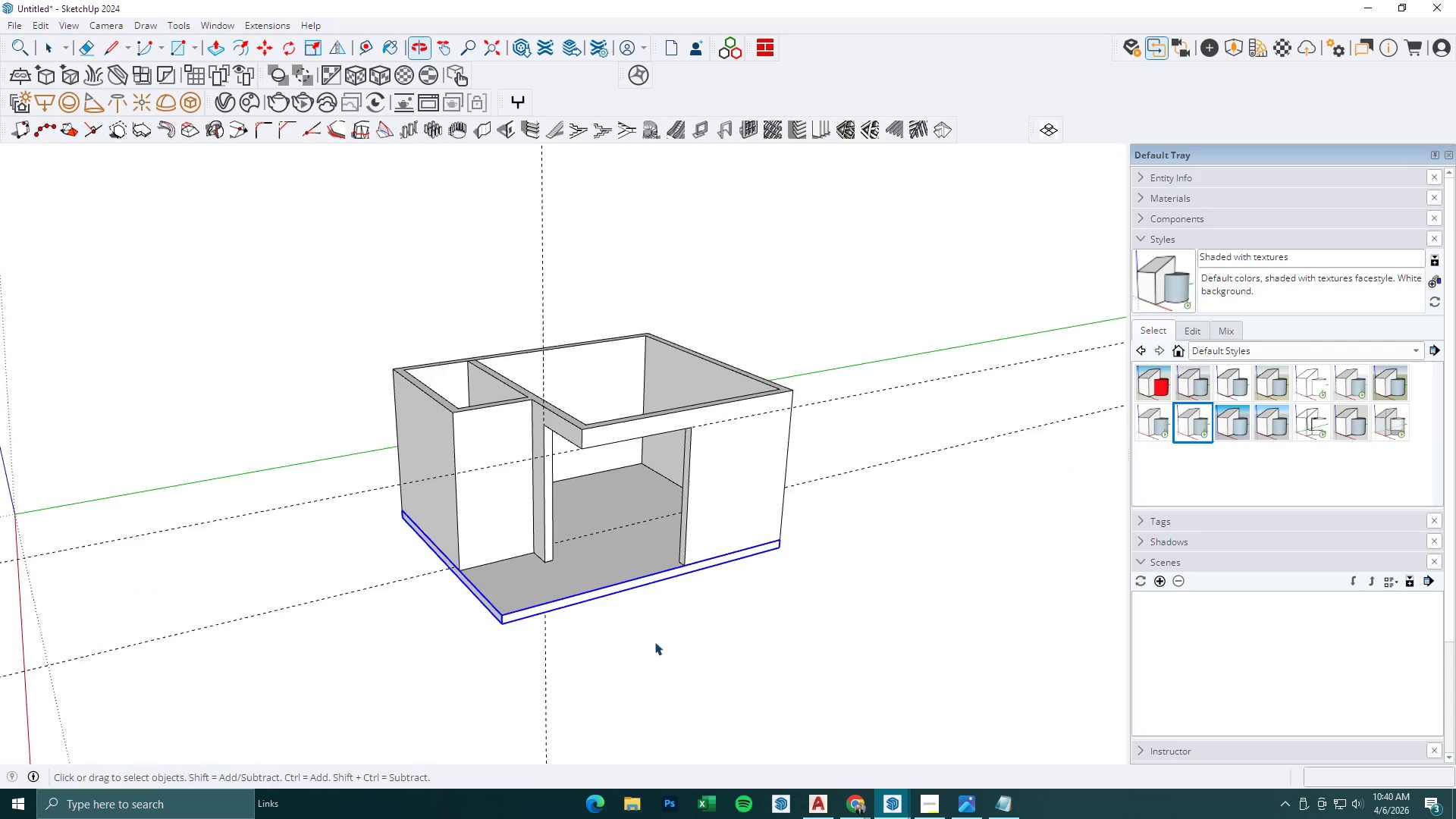 
key(Escape)
 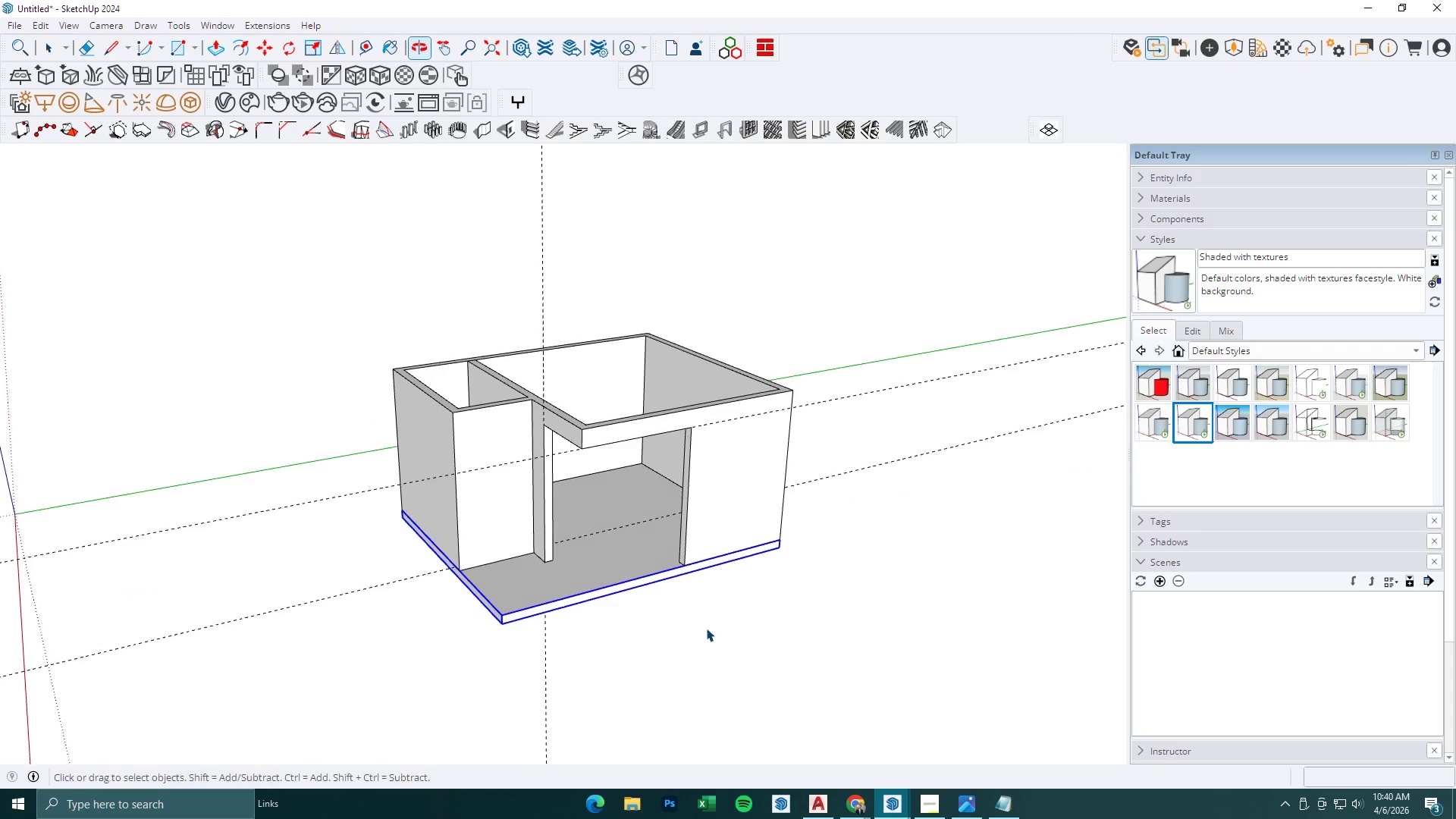 
left_click([714, 626])
 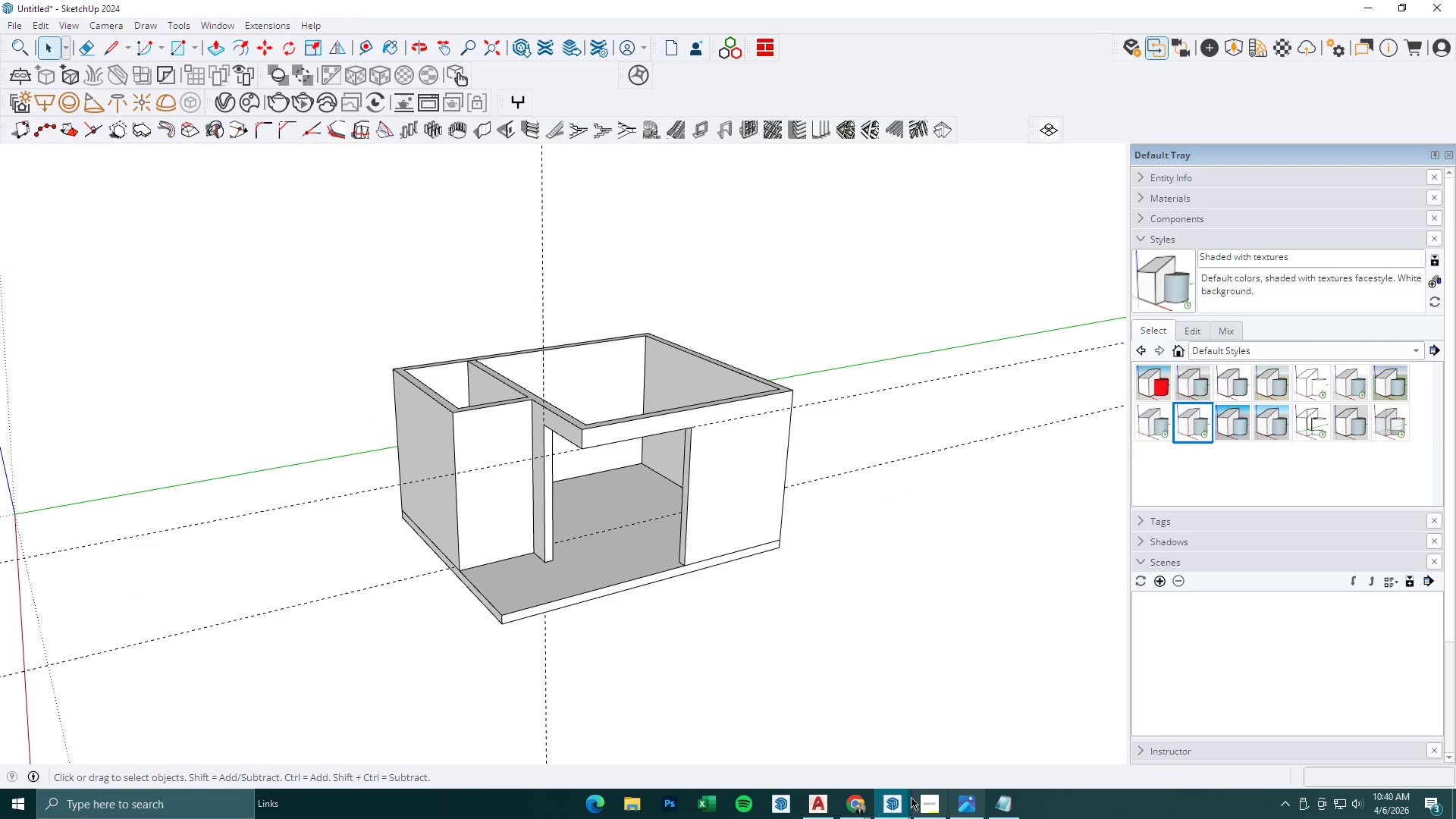 
scroll: coordinate [613, 488], scroll_direction: down, amount: 2.0
 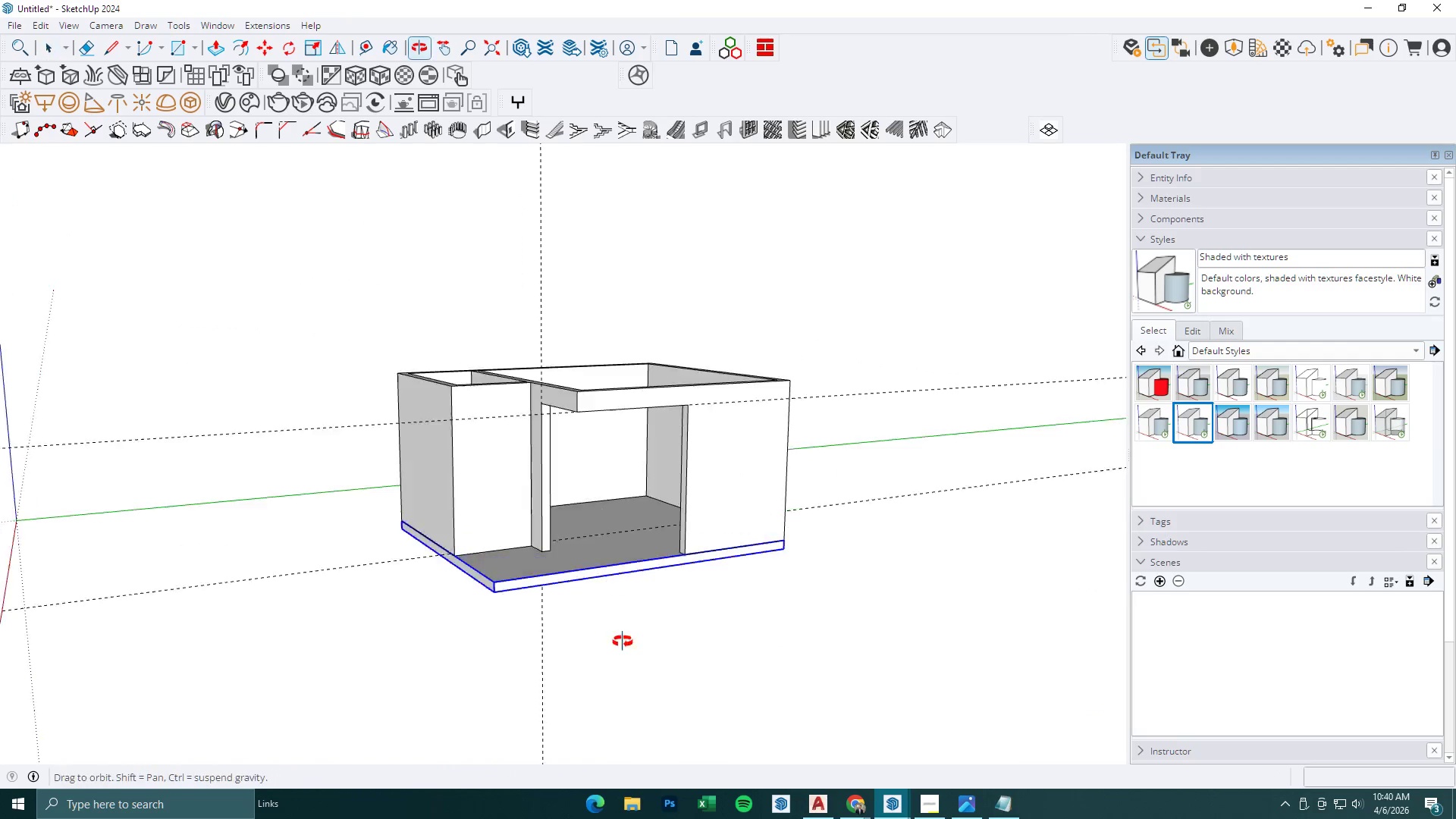 
left_click([974, 803])
 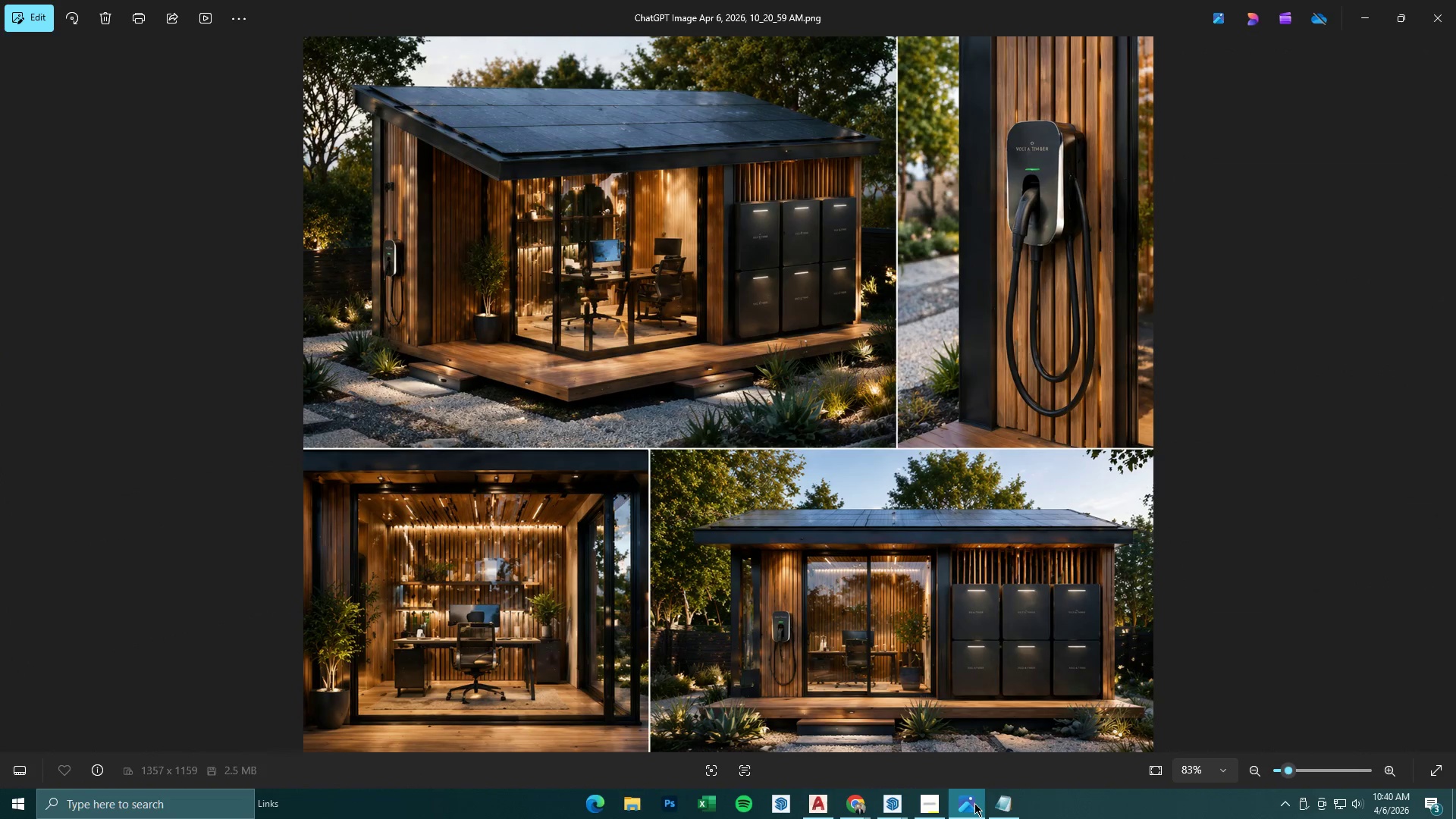 
left_click([974, 803])
 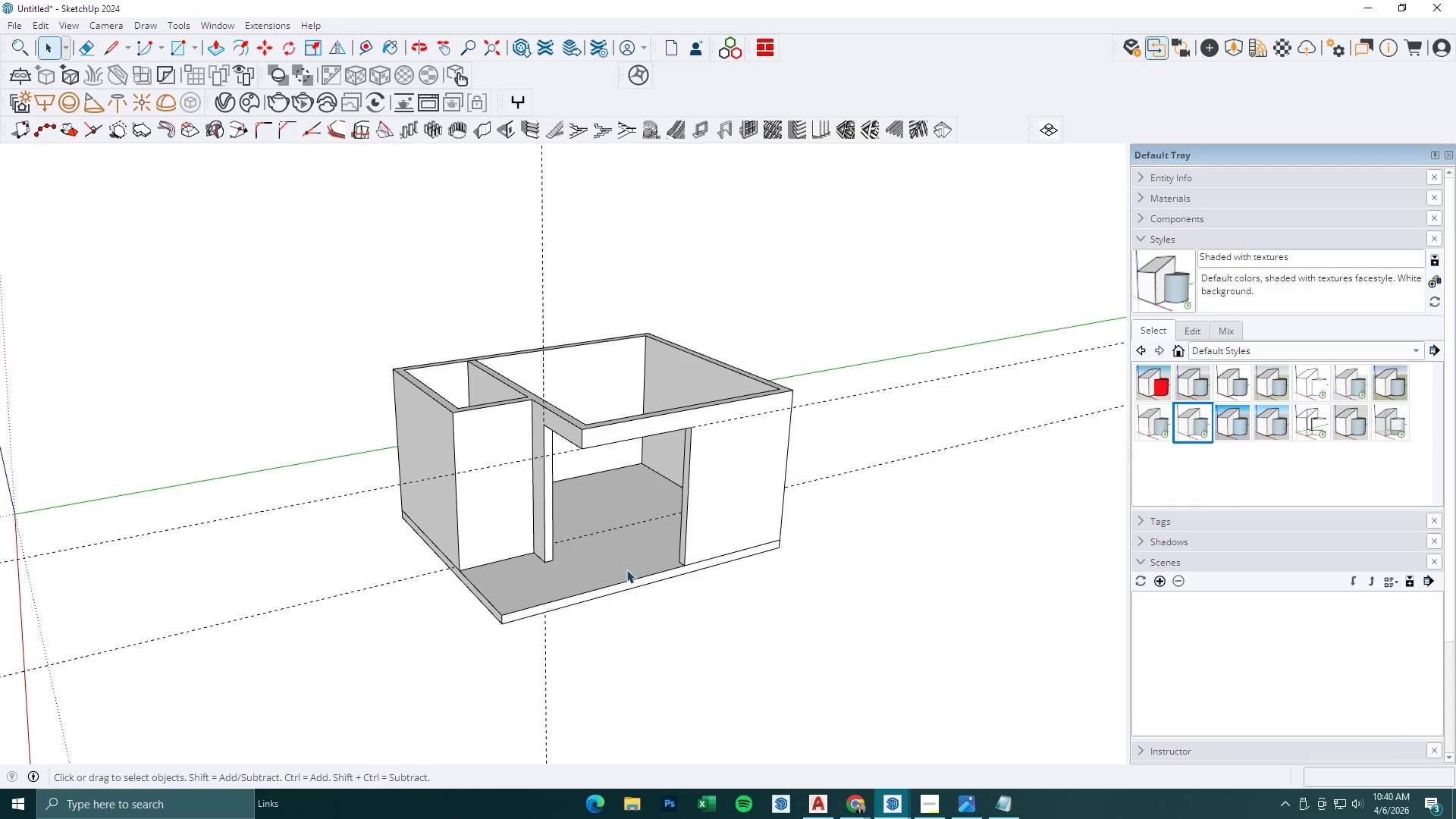 
double_click([626, 572])
 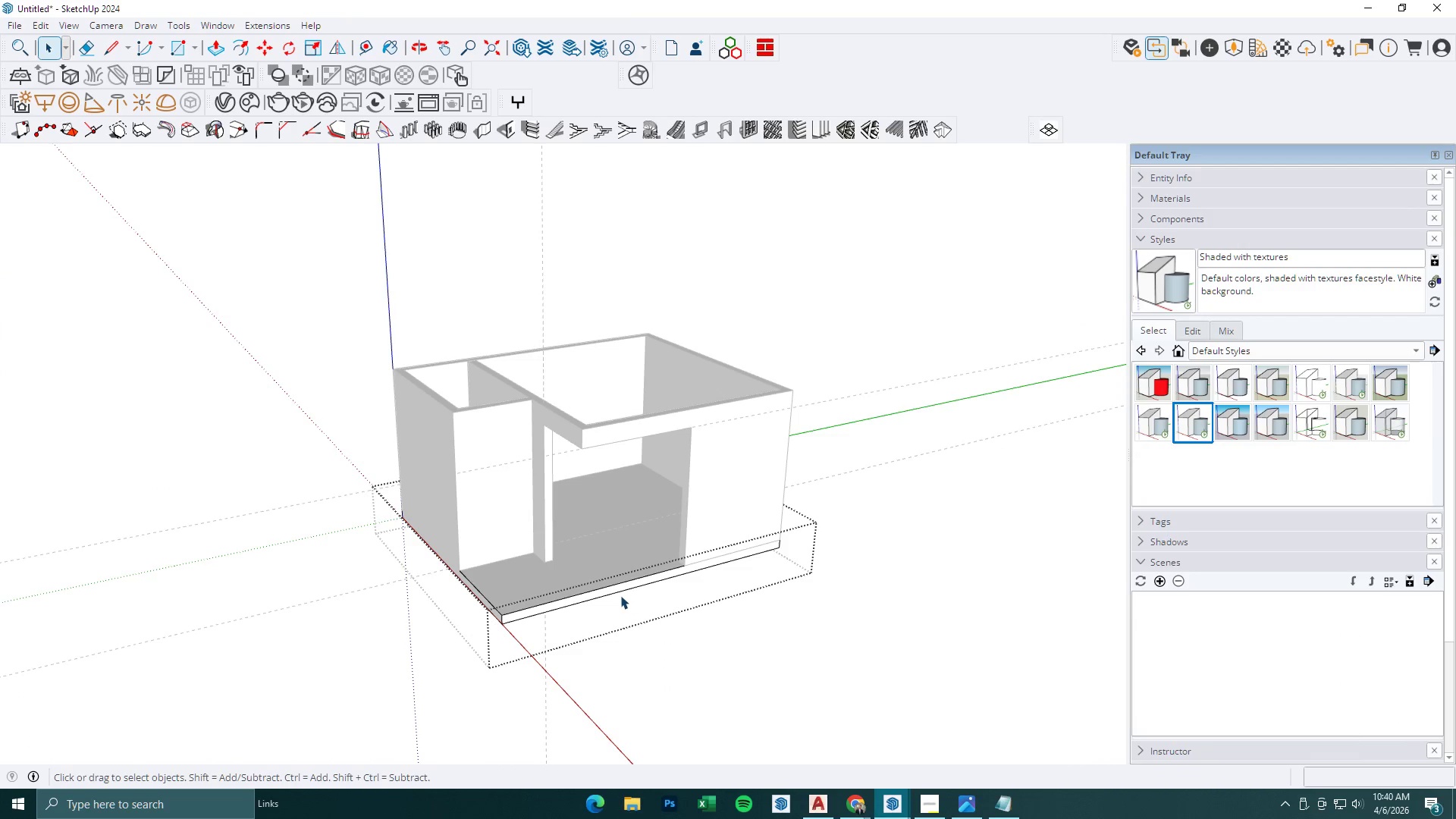 
key(P)
 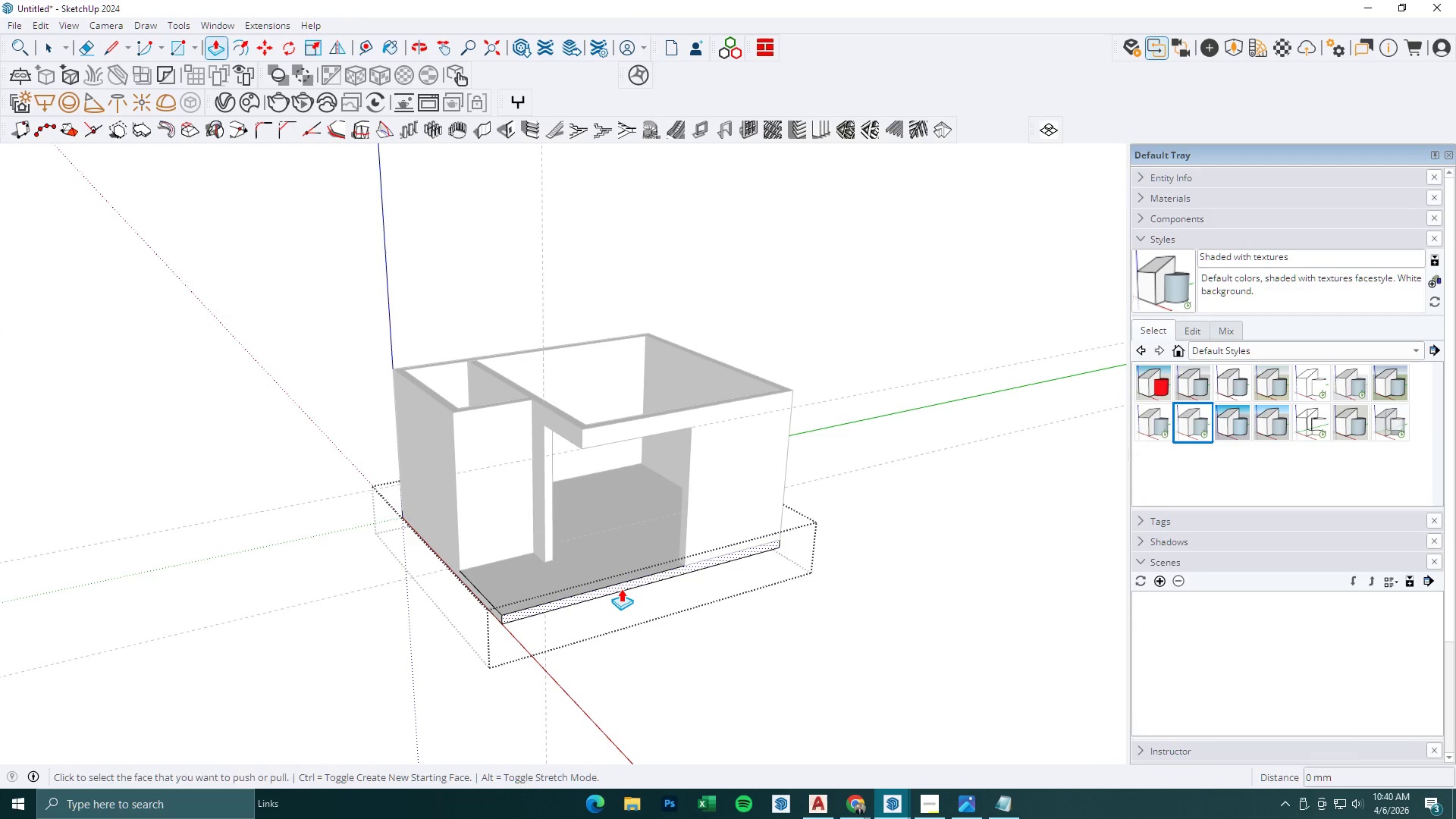 
left_click([621, 588])
 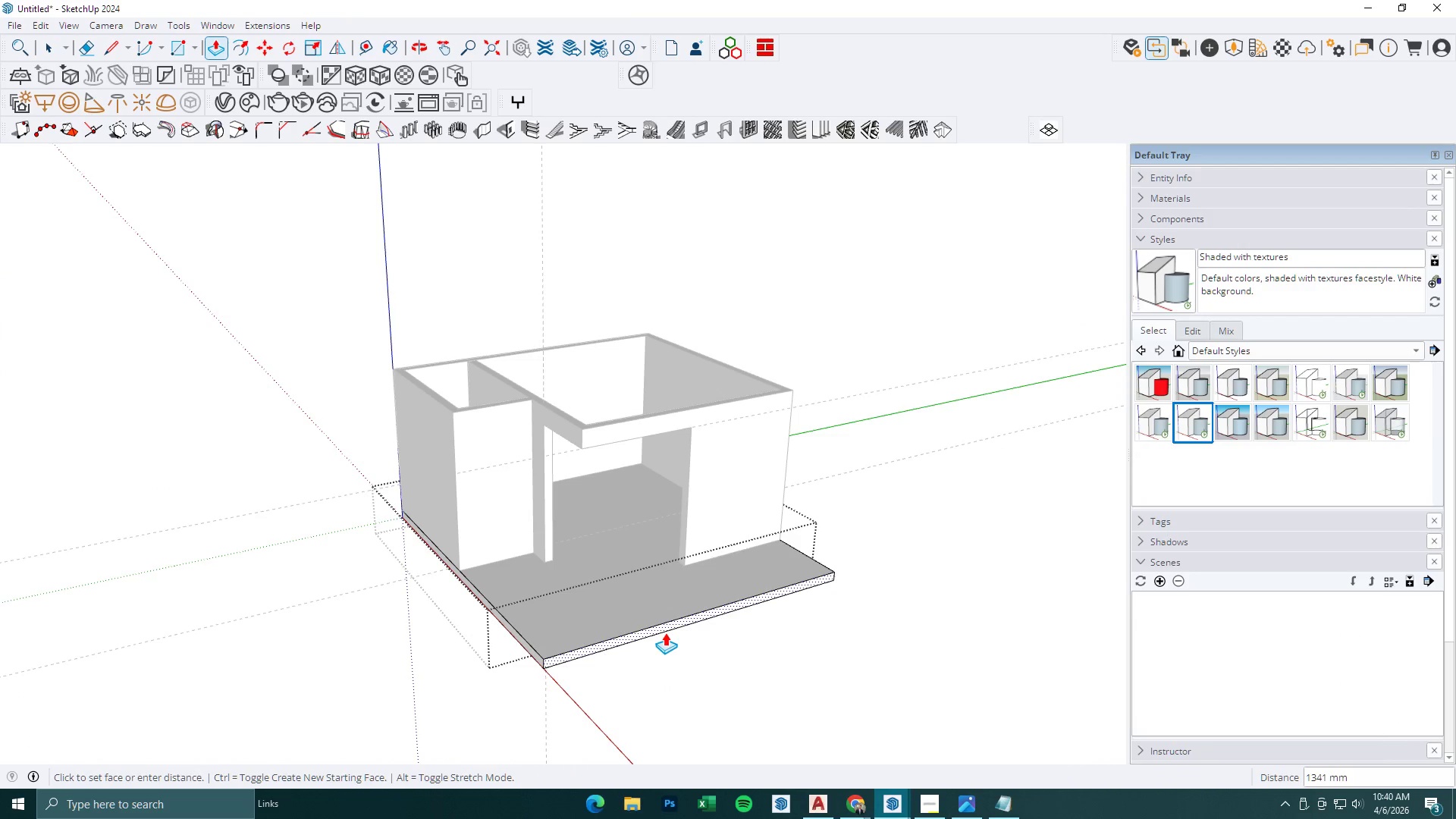 
type(1200)
 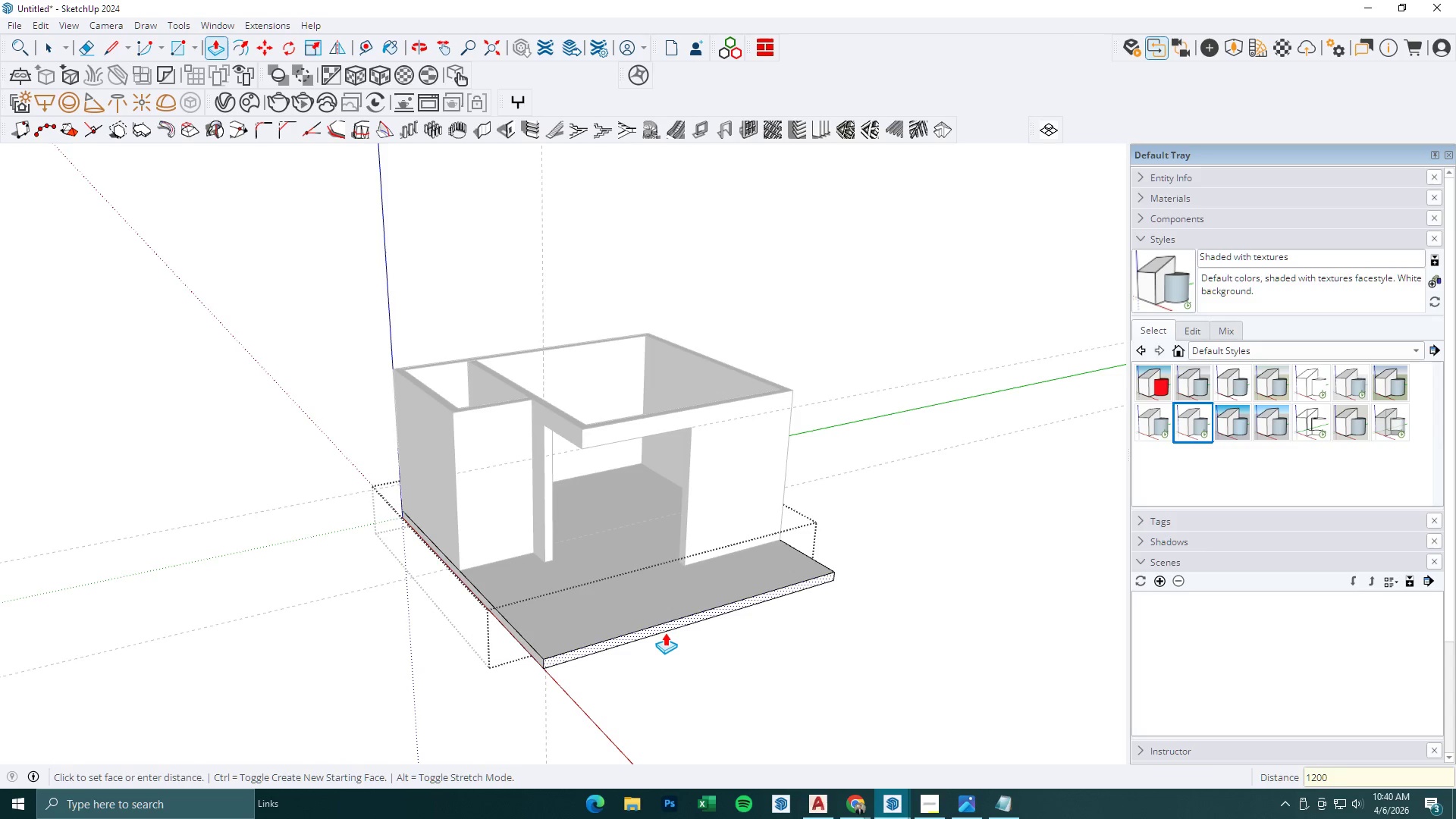 
key(Enter)
 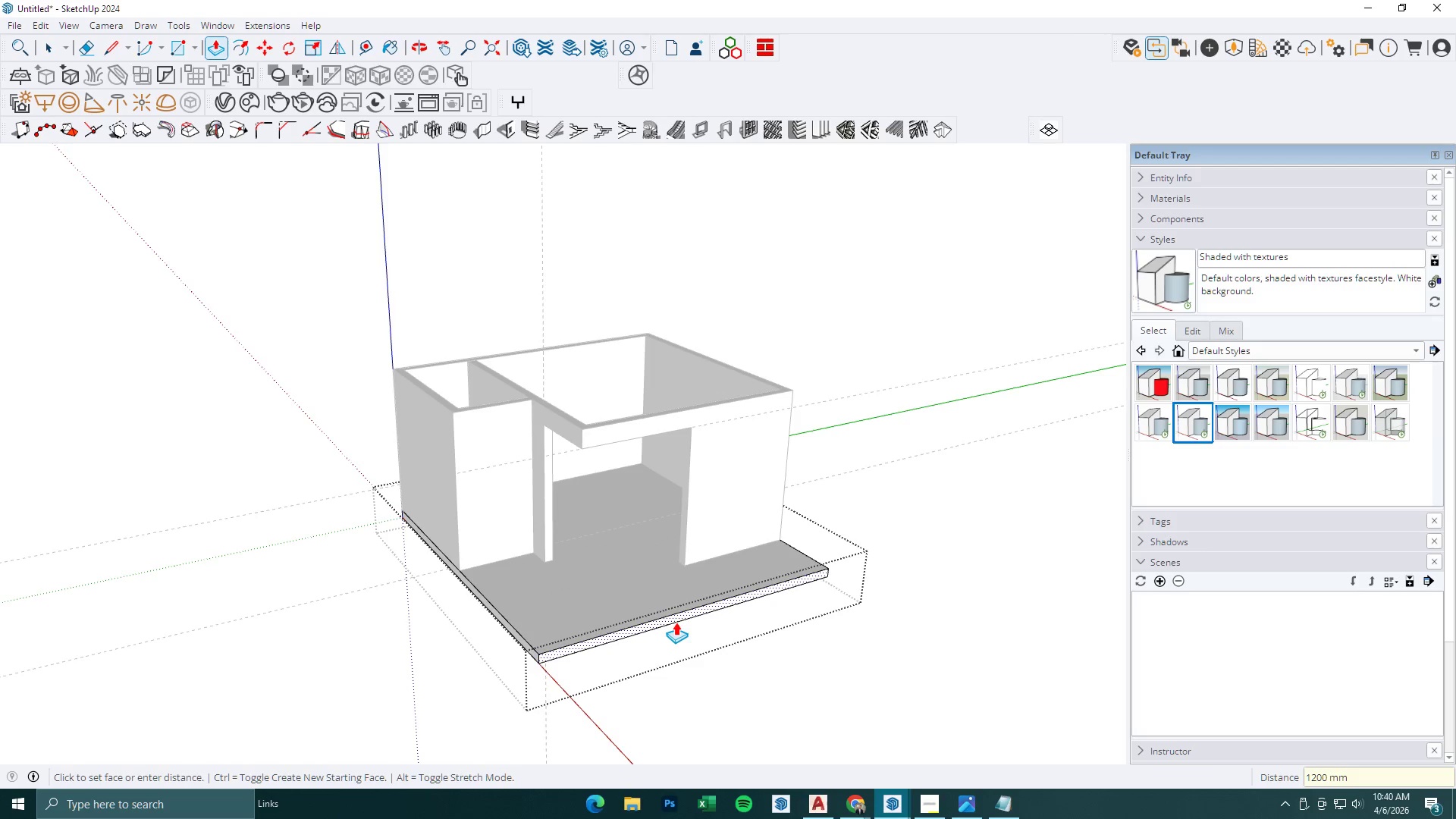 
key(Space)
 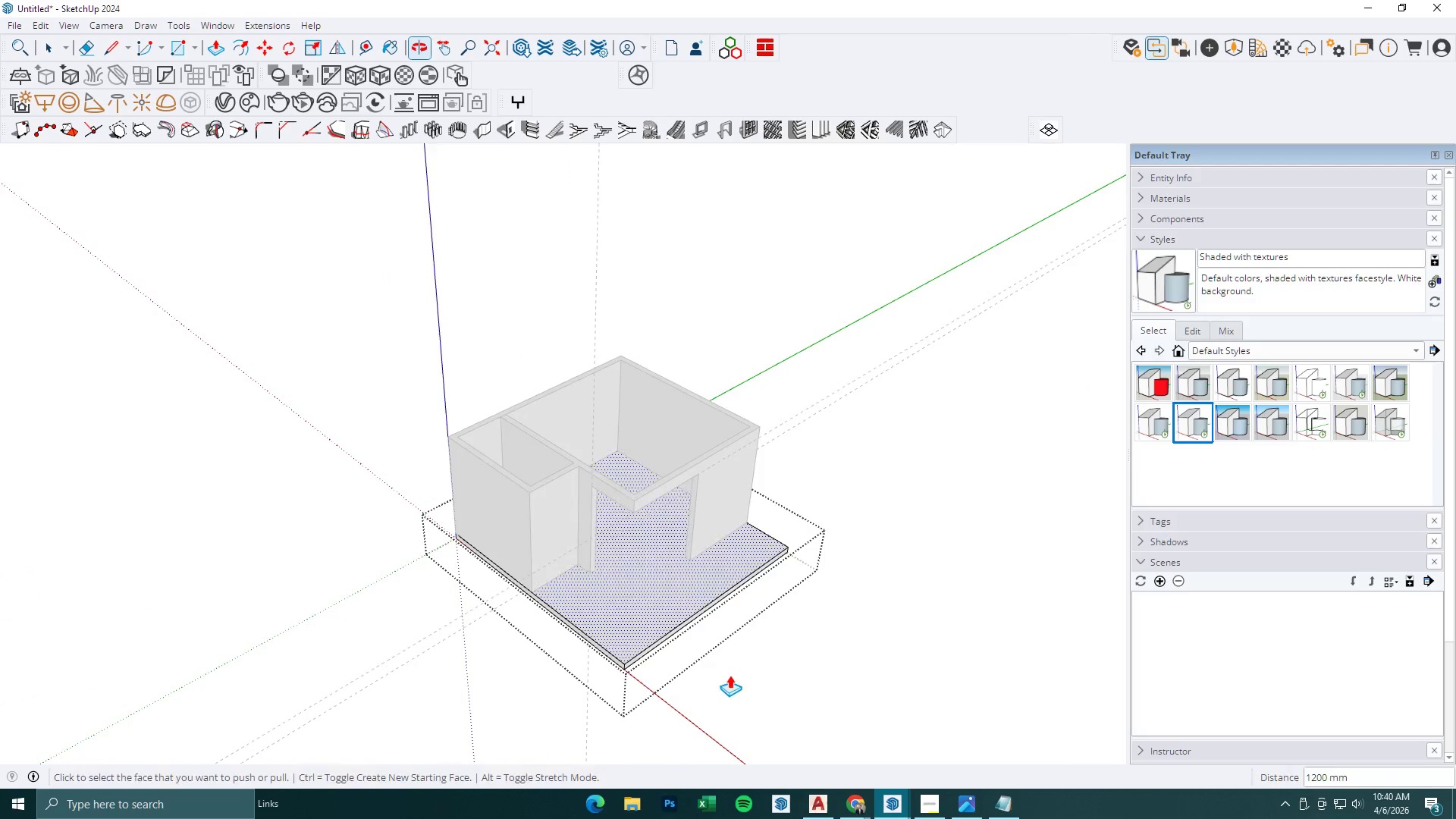 
scroll: coordinate [663, 612], scroll_direction: down, amount: 3.0
 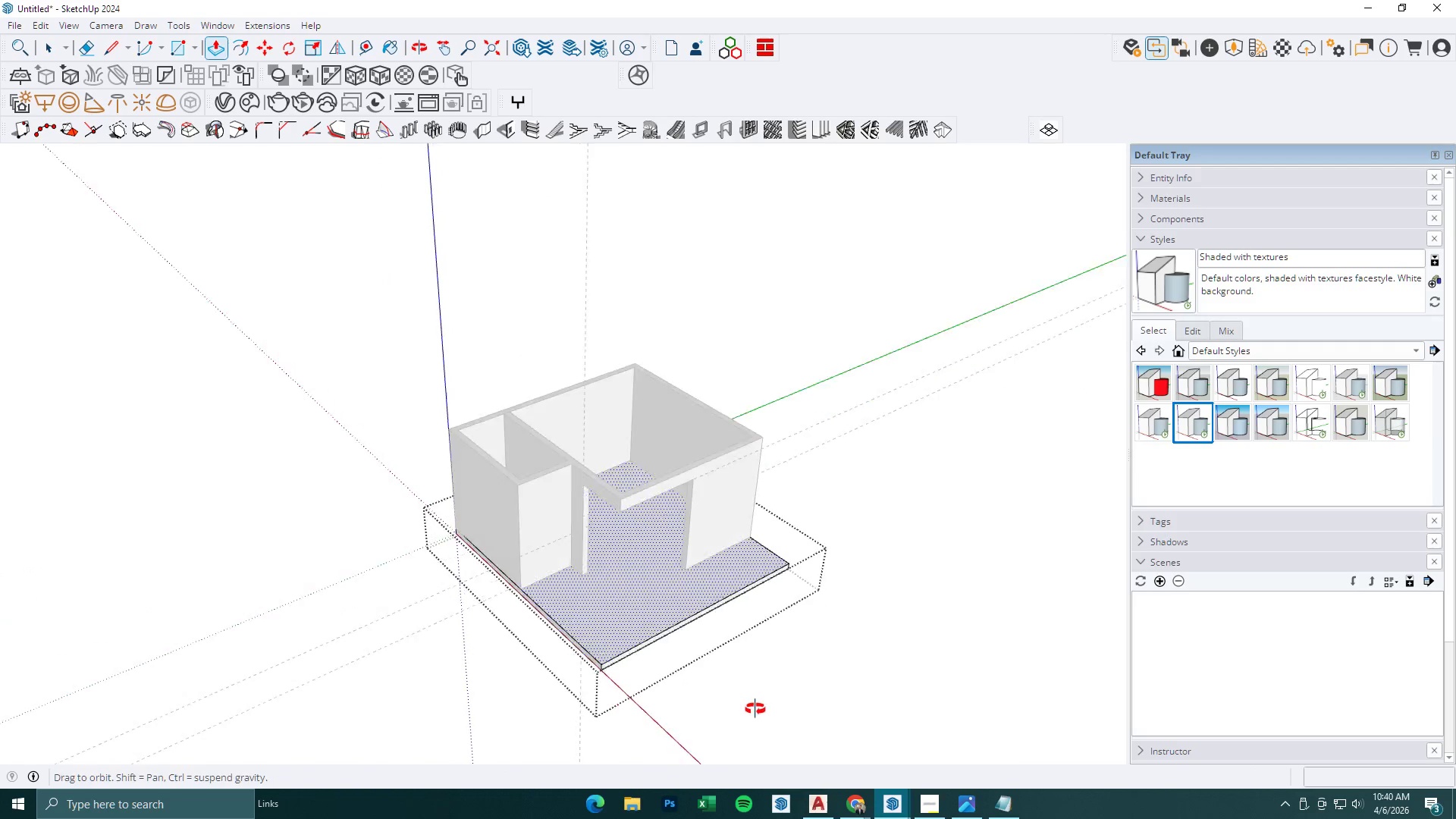 
key(Escape)
 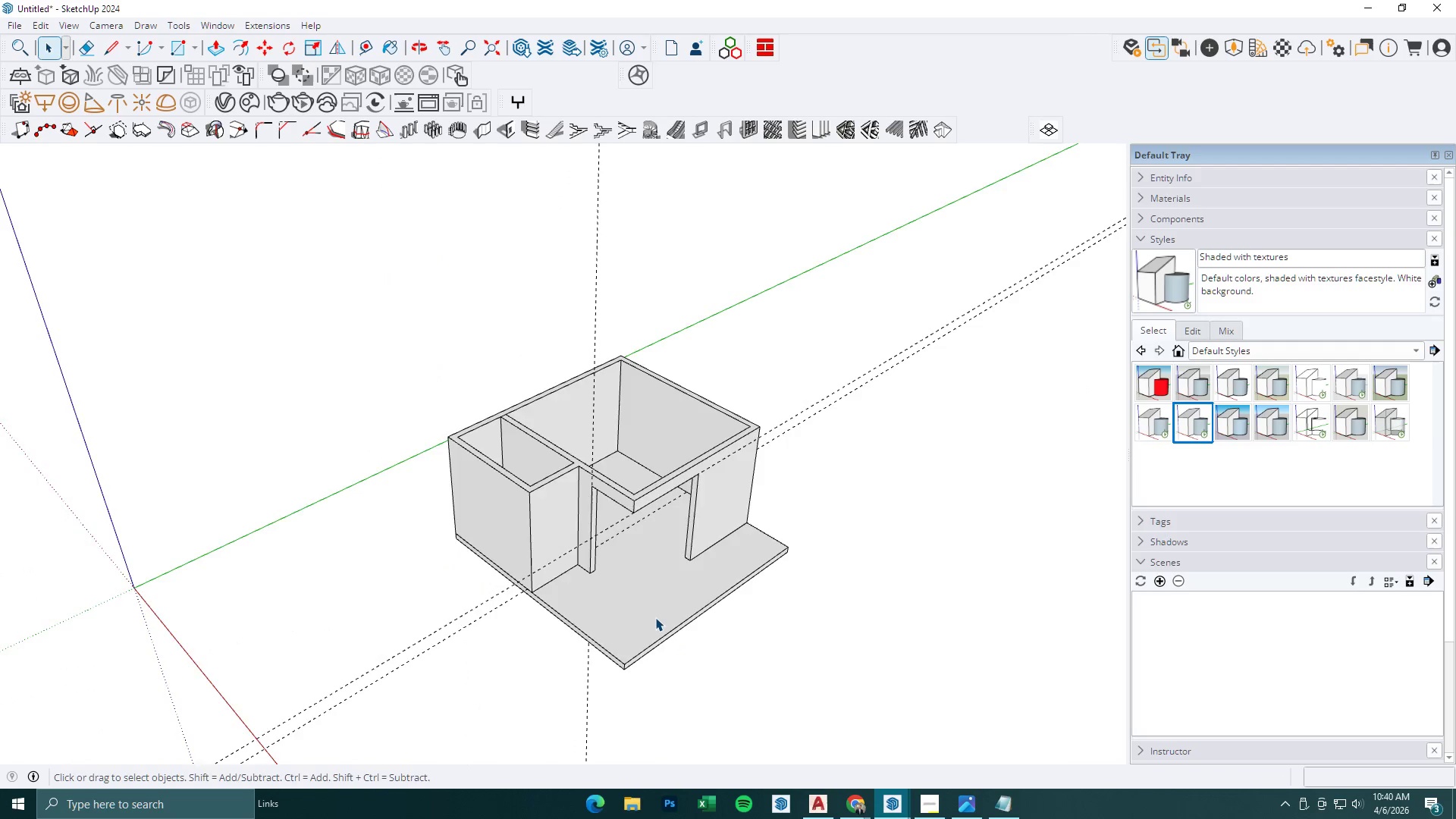 
double_click([655, 617])
 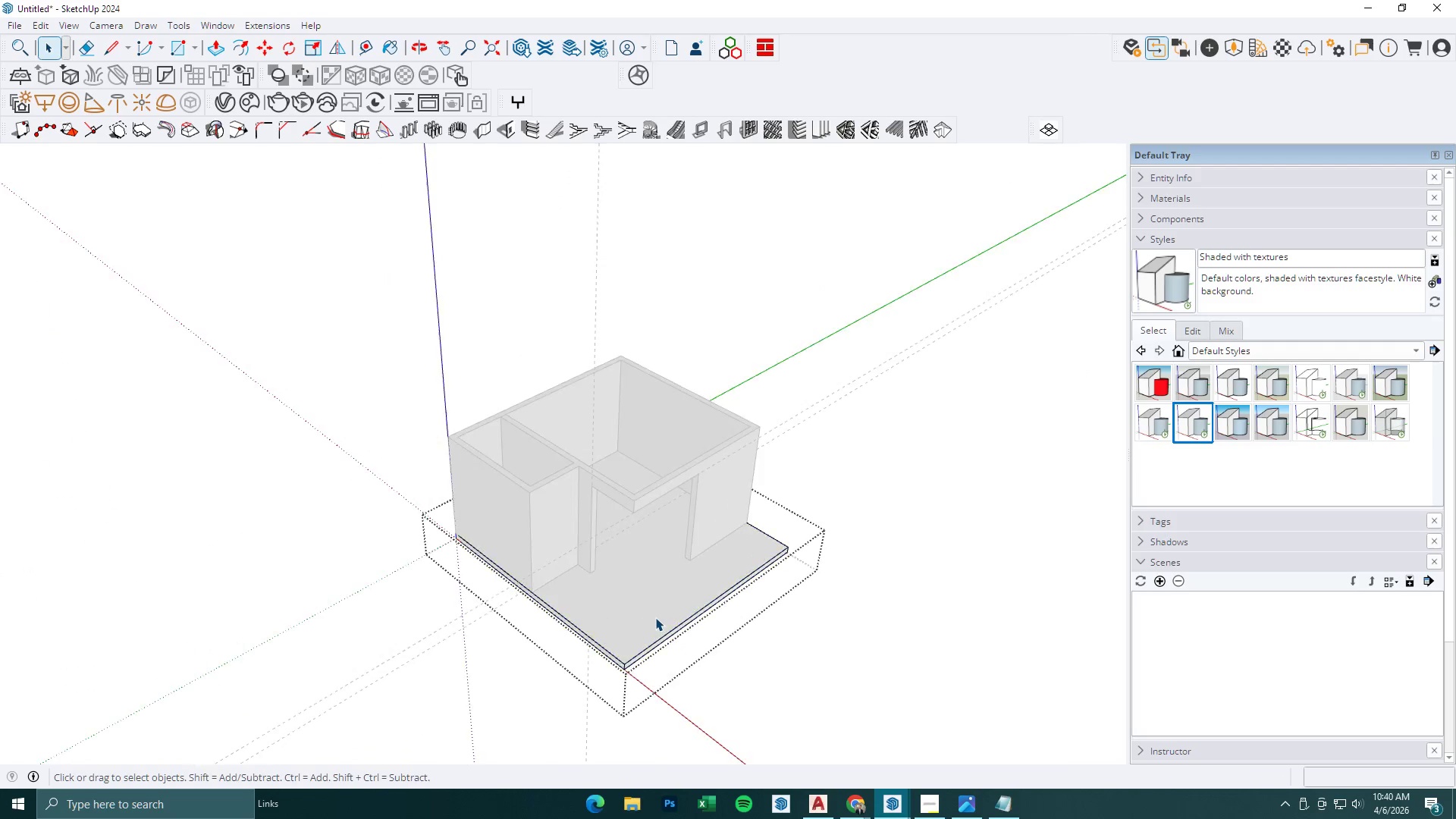 
triple_click([655, 617])
 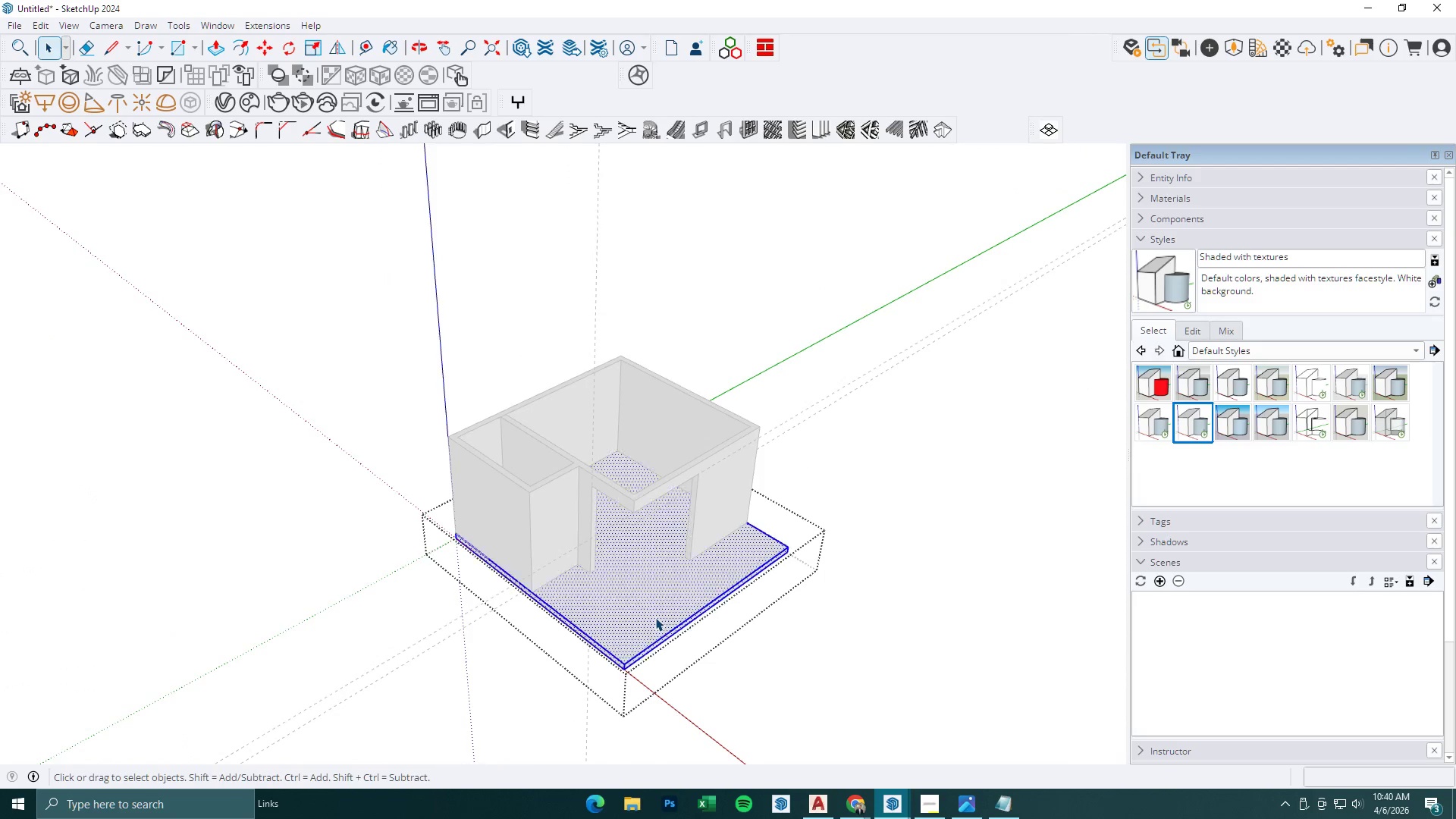 
key(Escape)
 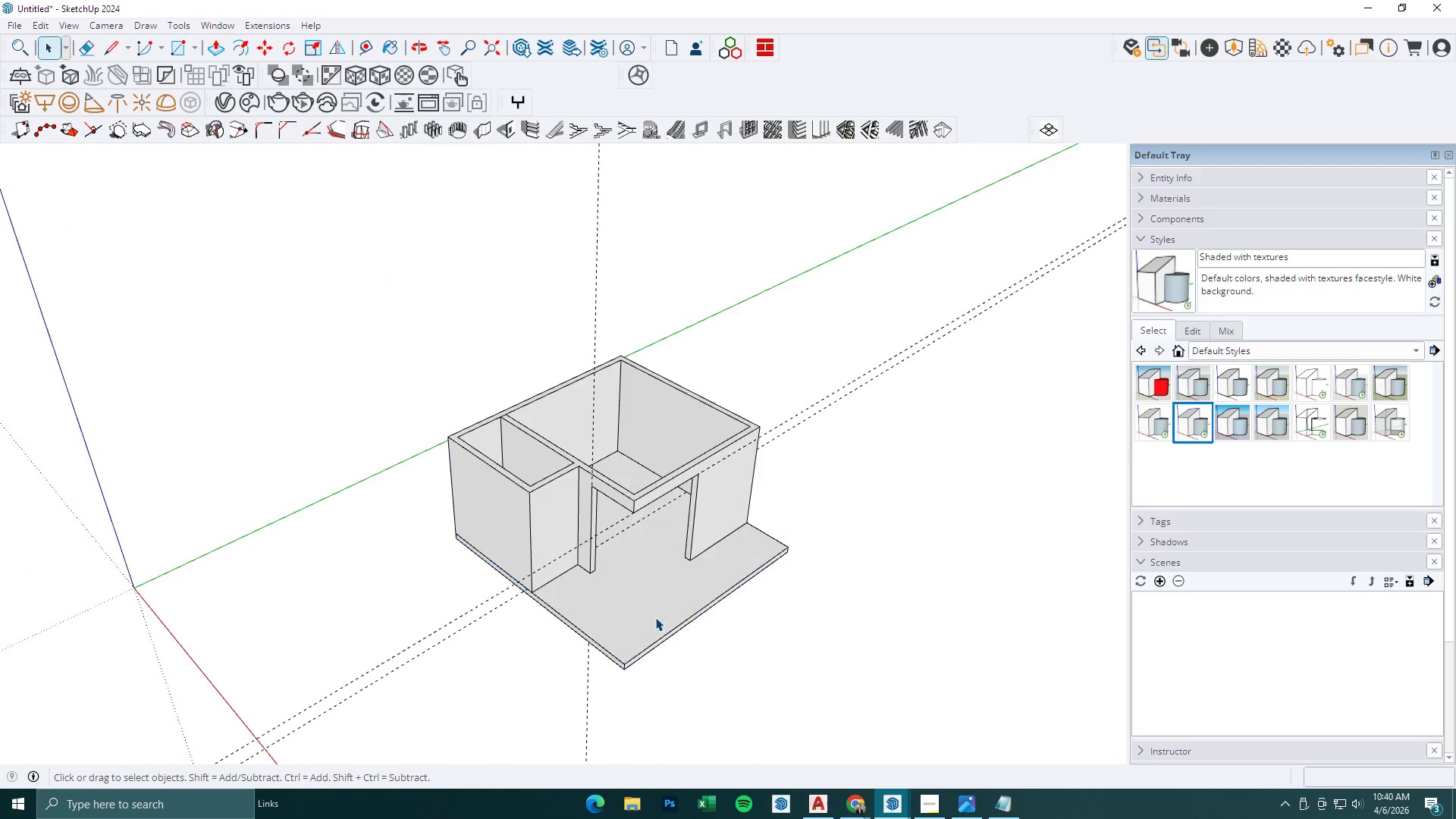 
key(Escape)
 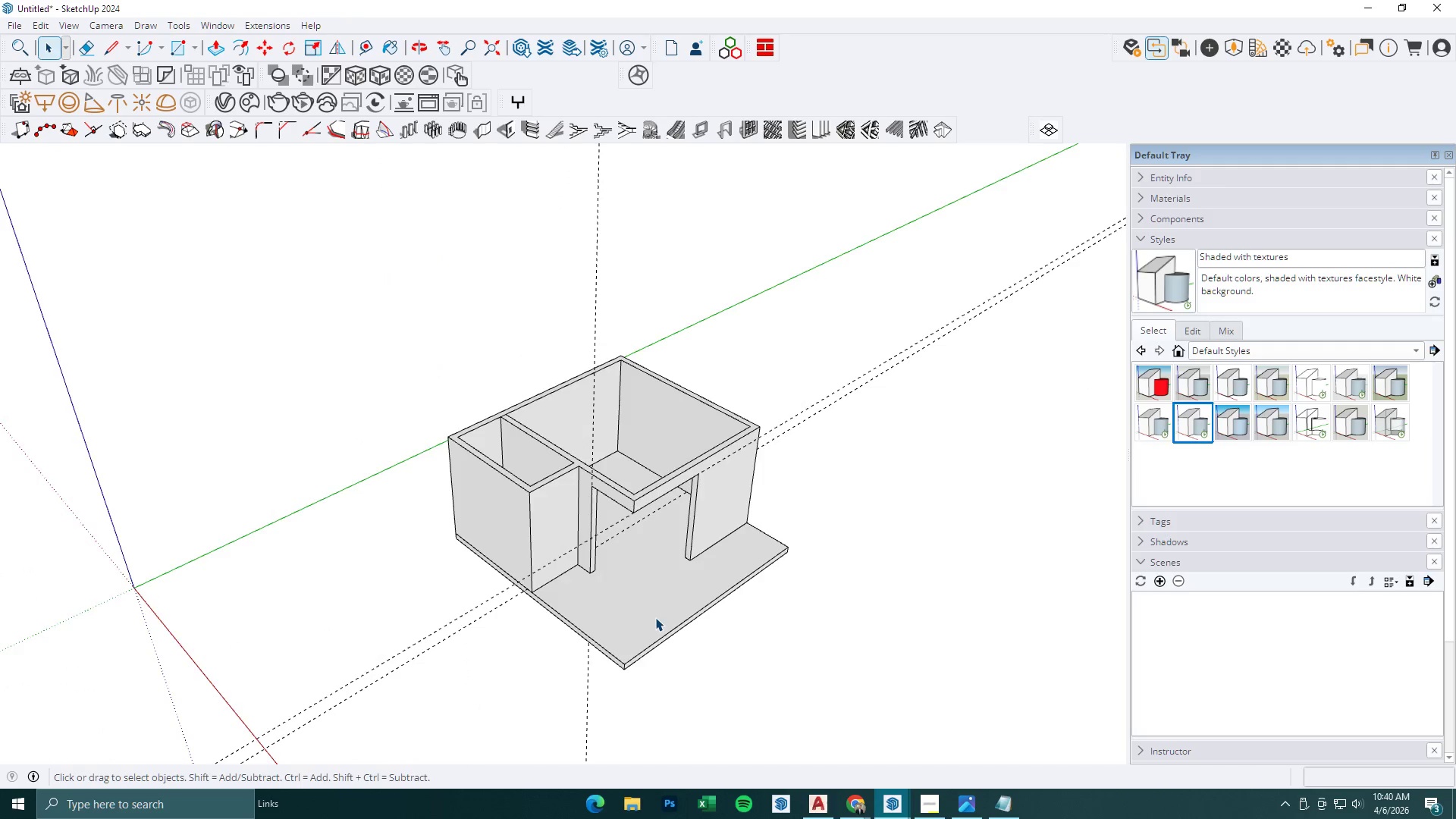 
scroll: coordinate [655, 617], scroll_direction: down, amount: 2.0
 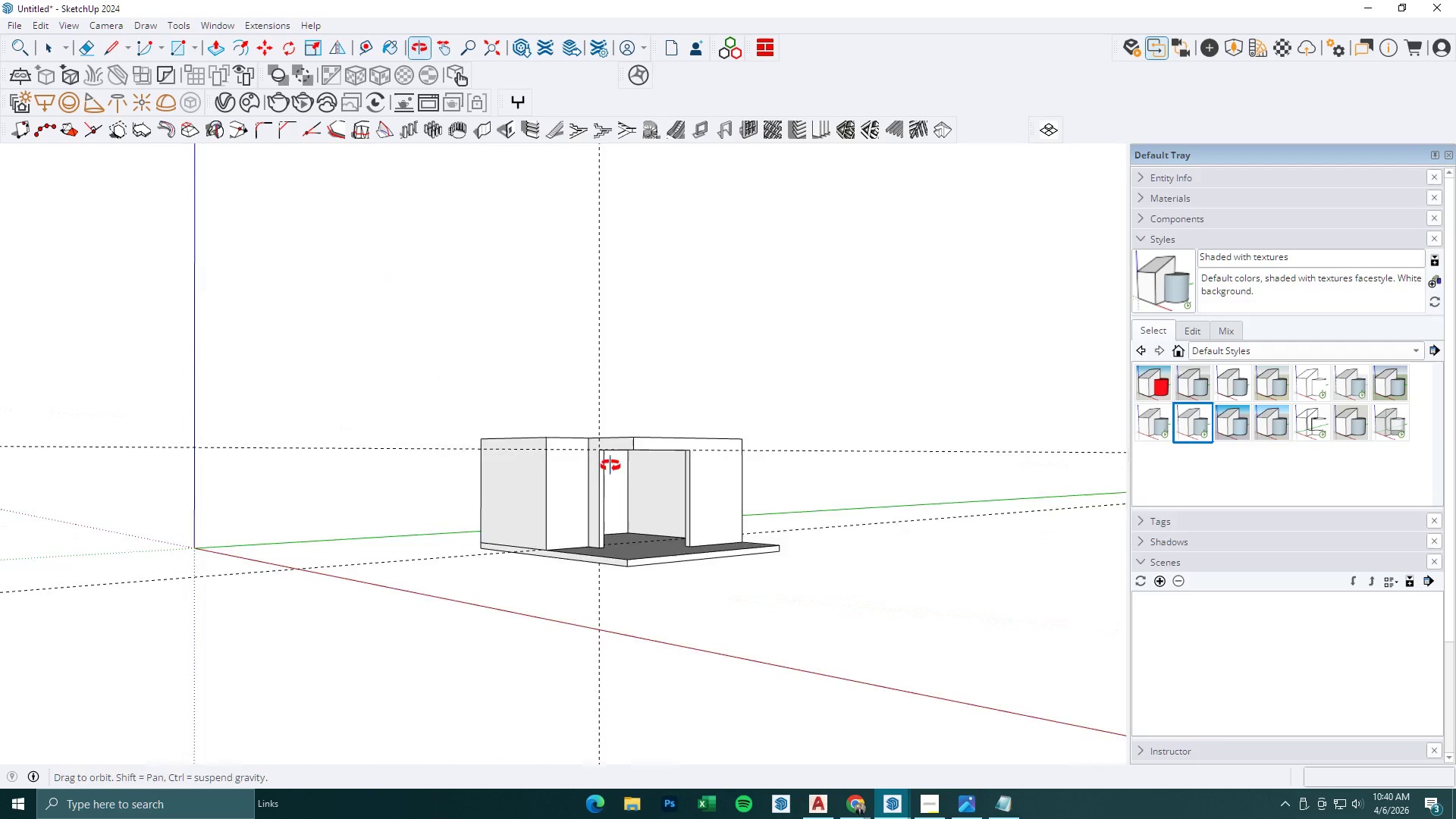 
scroll: coordinate [661, 662], scroll_direction: up, amount: 3.0
 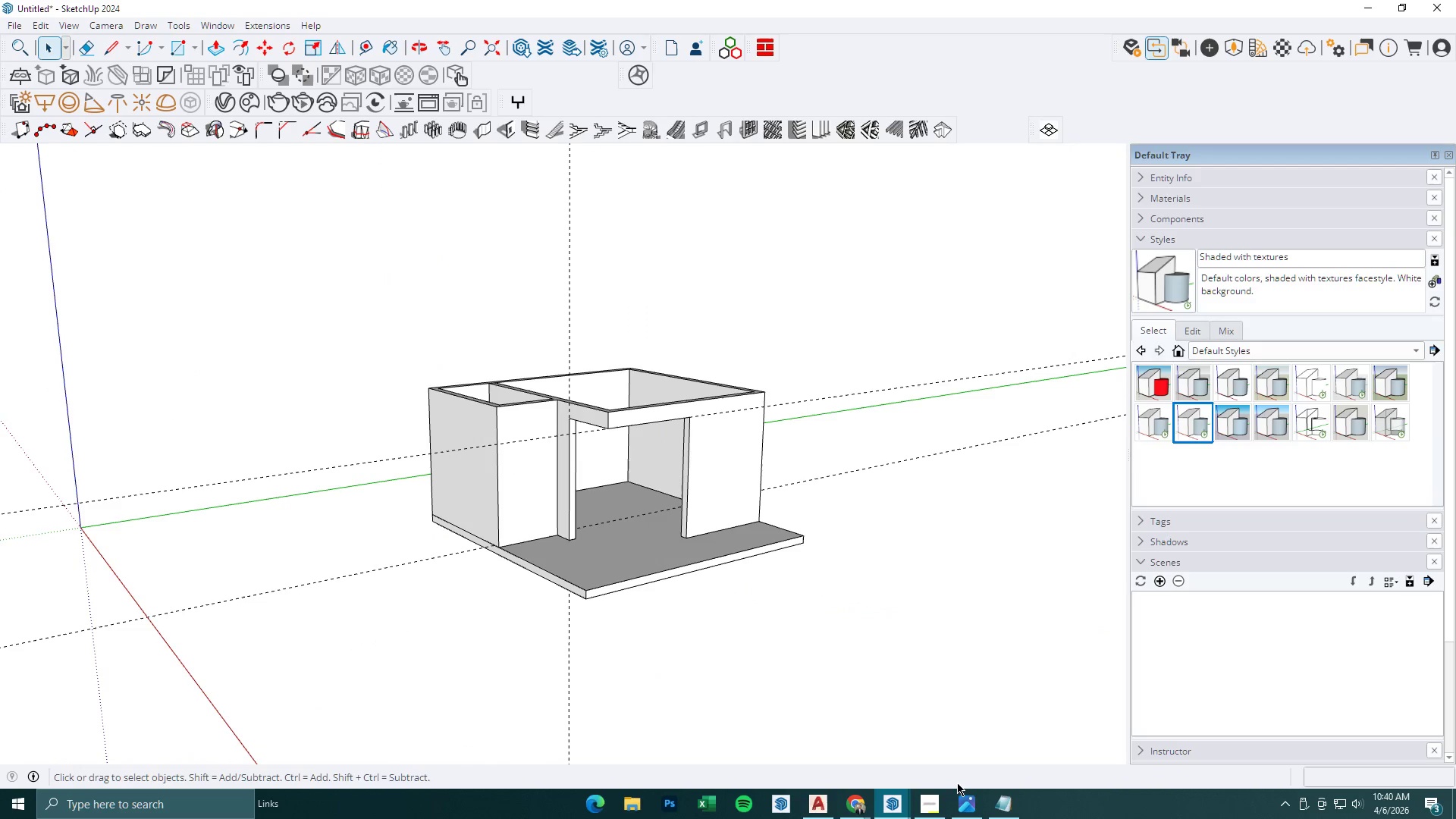 
left_click([974, 799])
 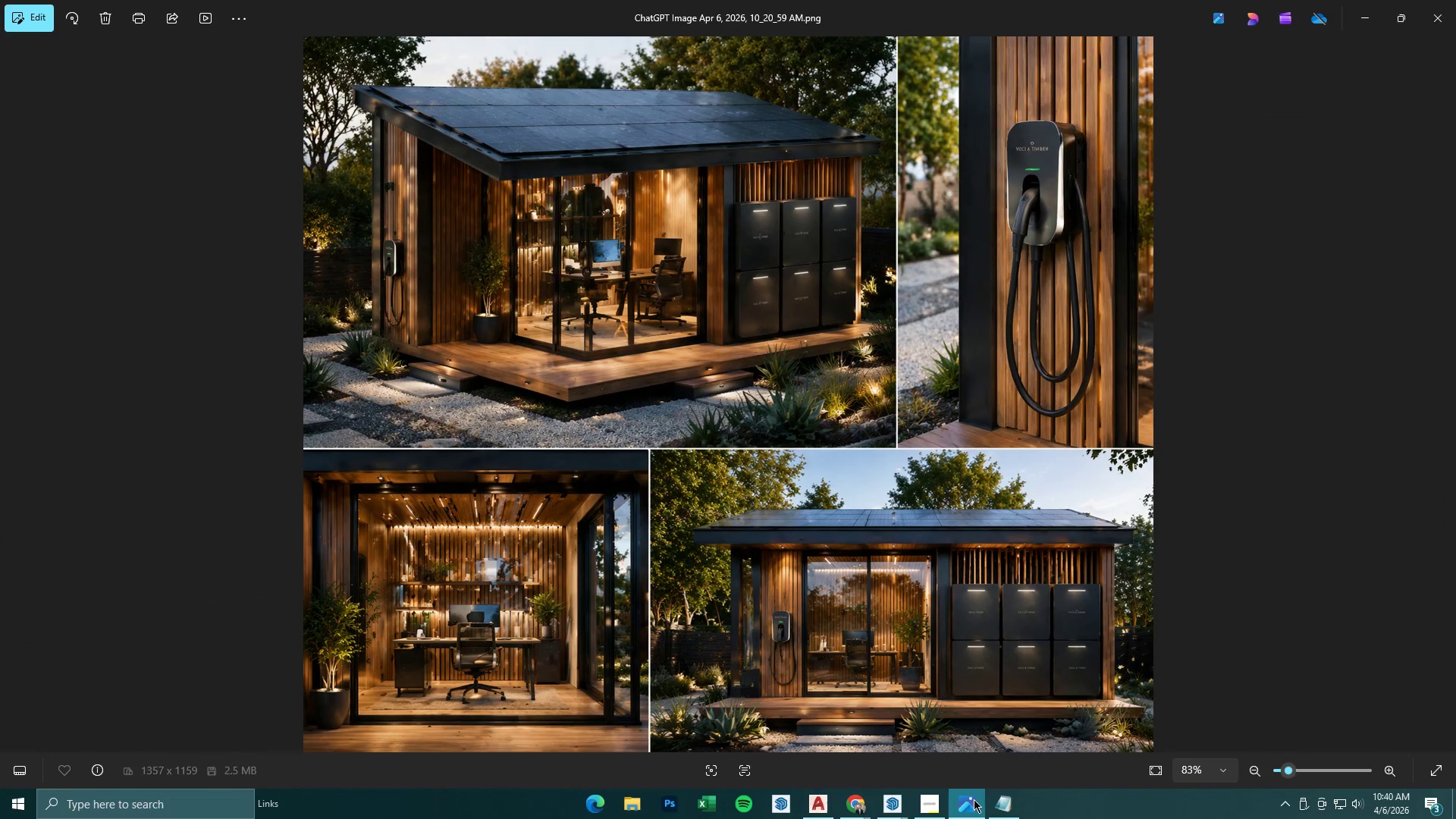 
left_click([974, 799])
 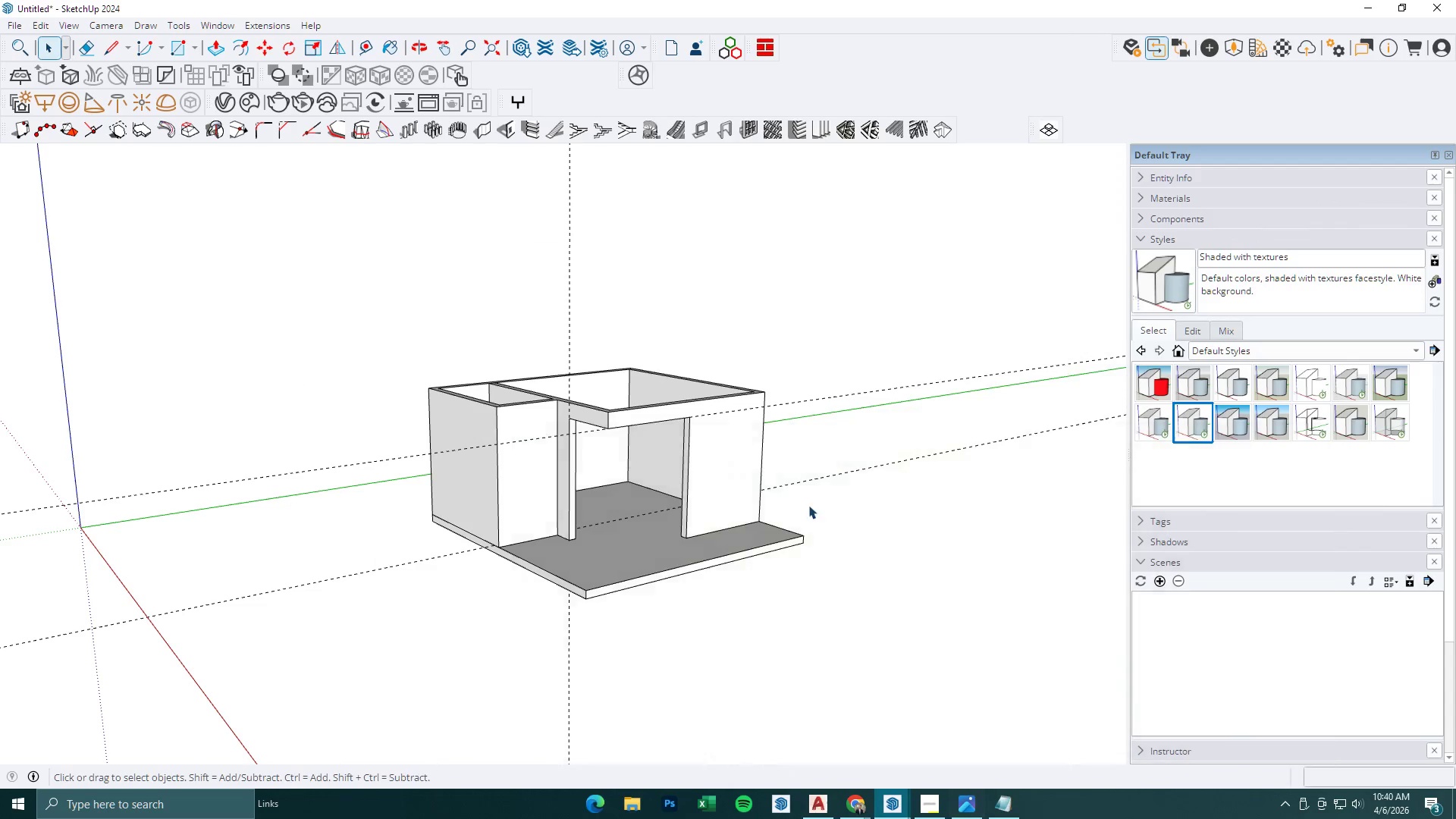 
scroll: coordinate [805, 503], scroll_direction: down, amount: 4.0
 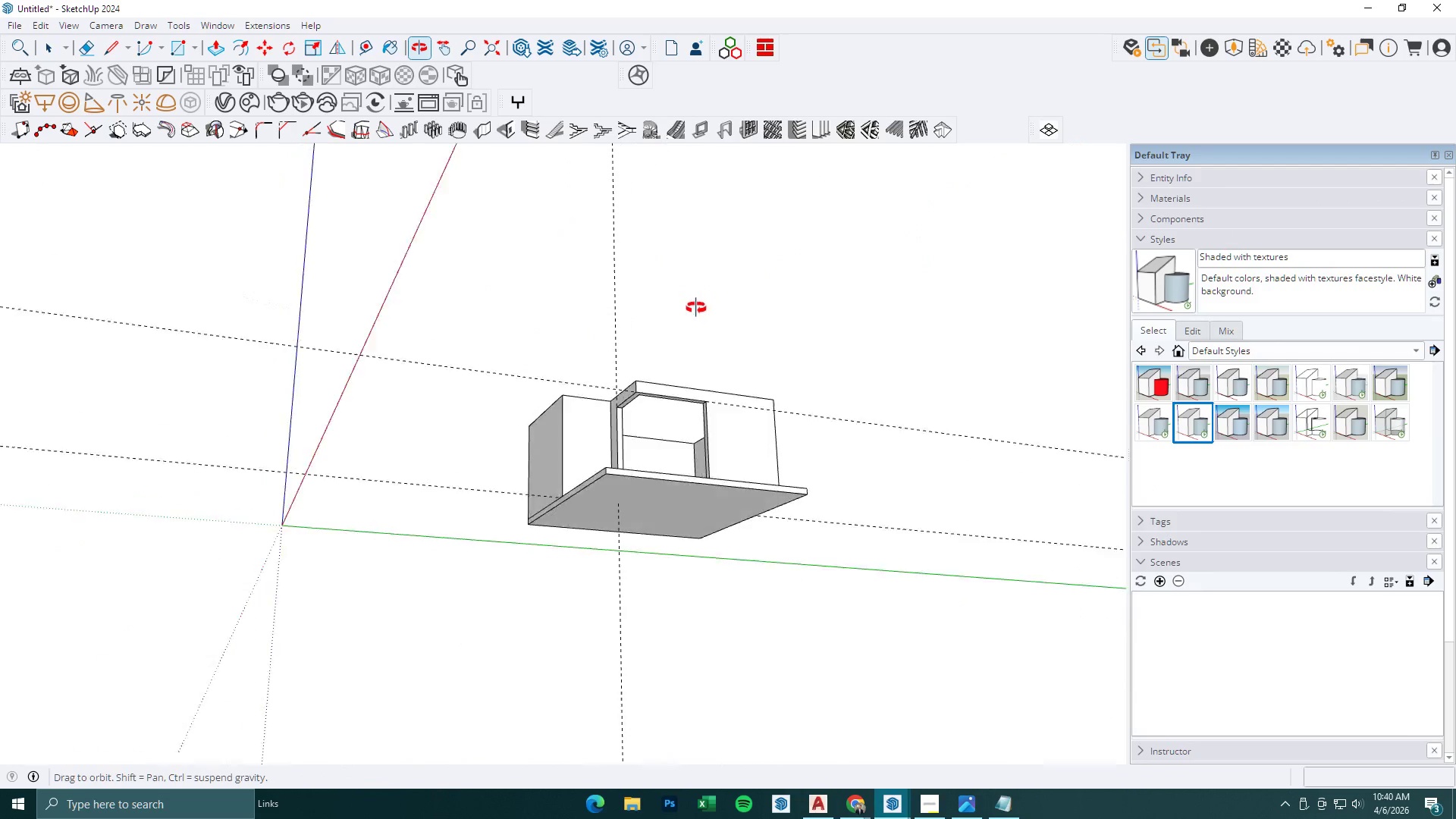 
scroll: coordinate [717, 439], scroll_direction: up, amount: 9.0
 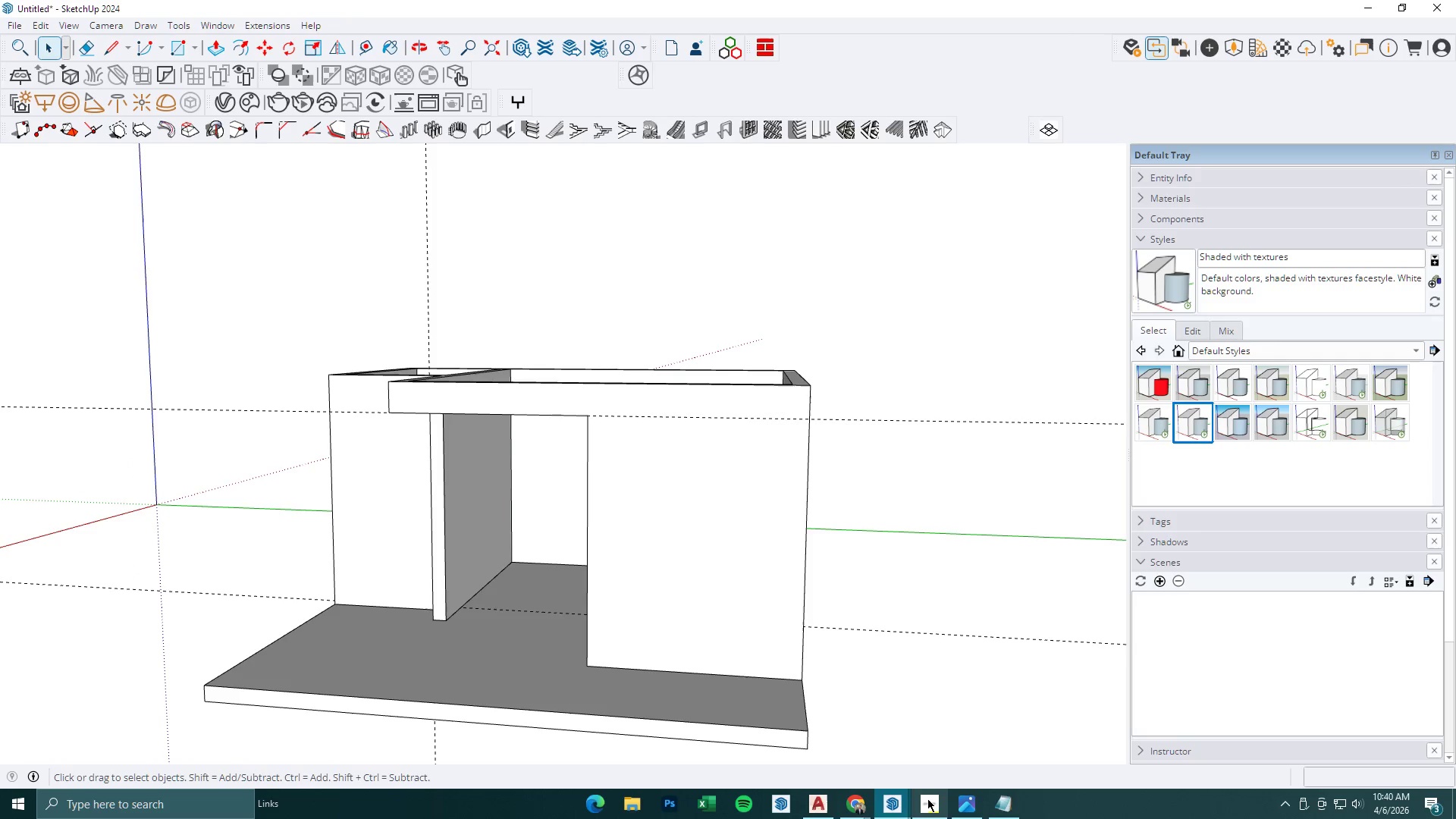 
left_click([964, 804])
 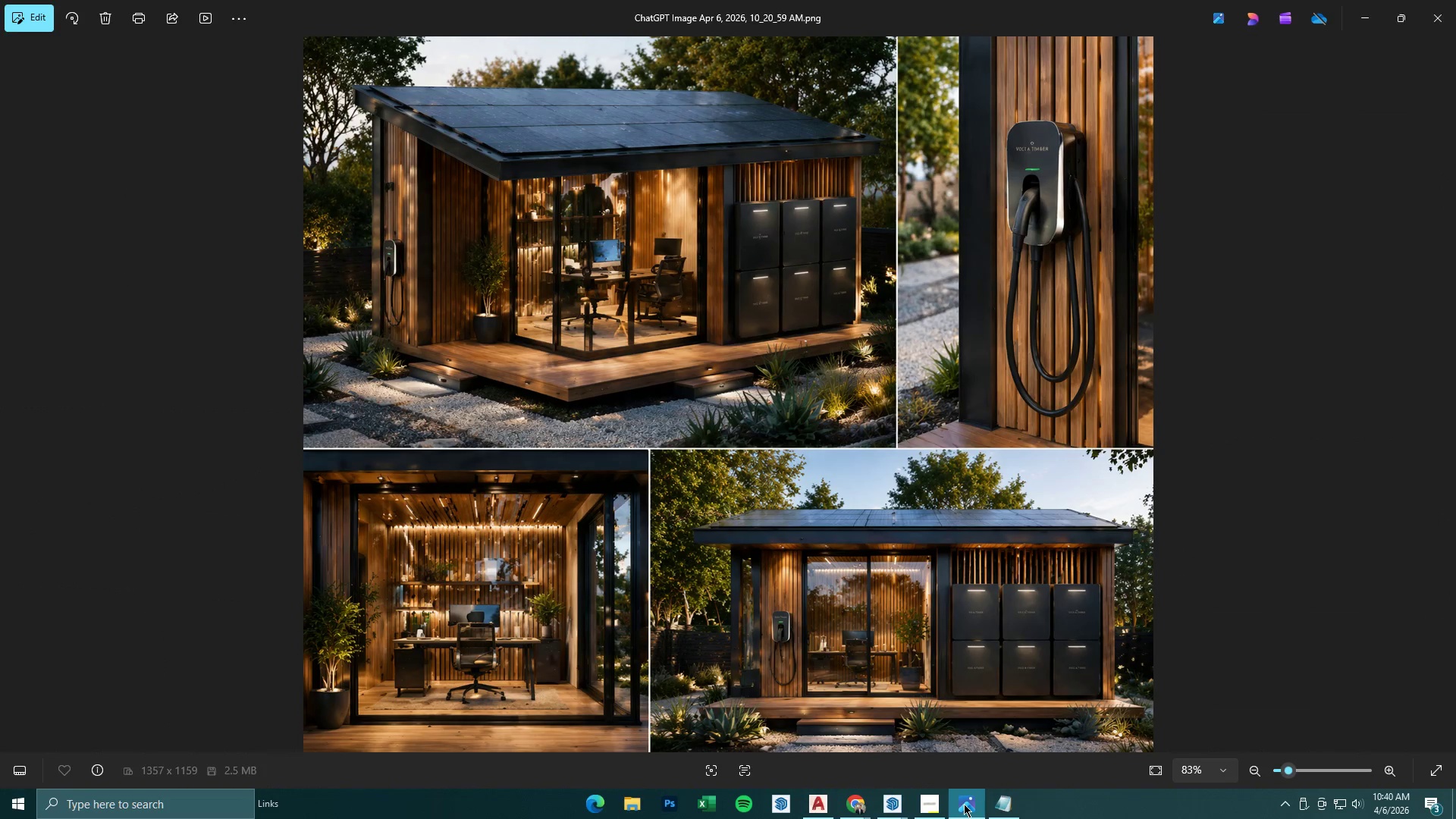 
left_click([964, 804])
 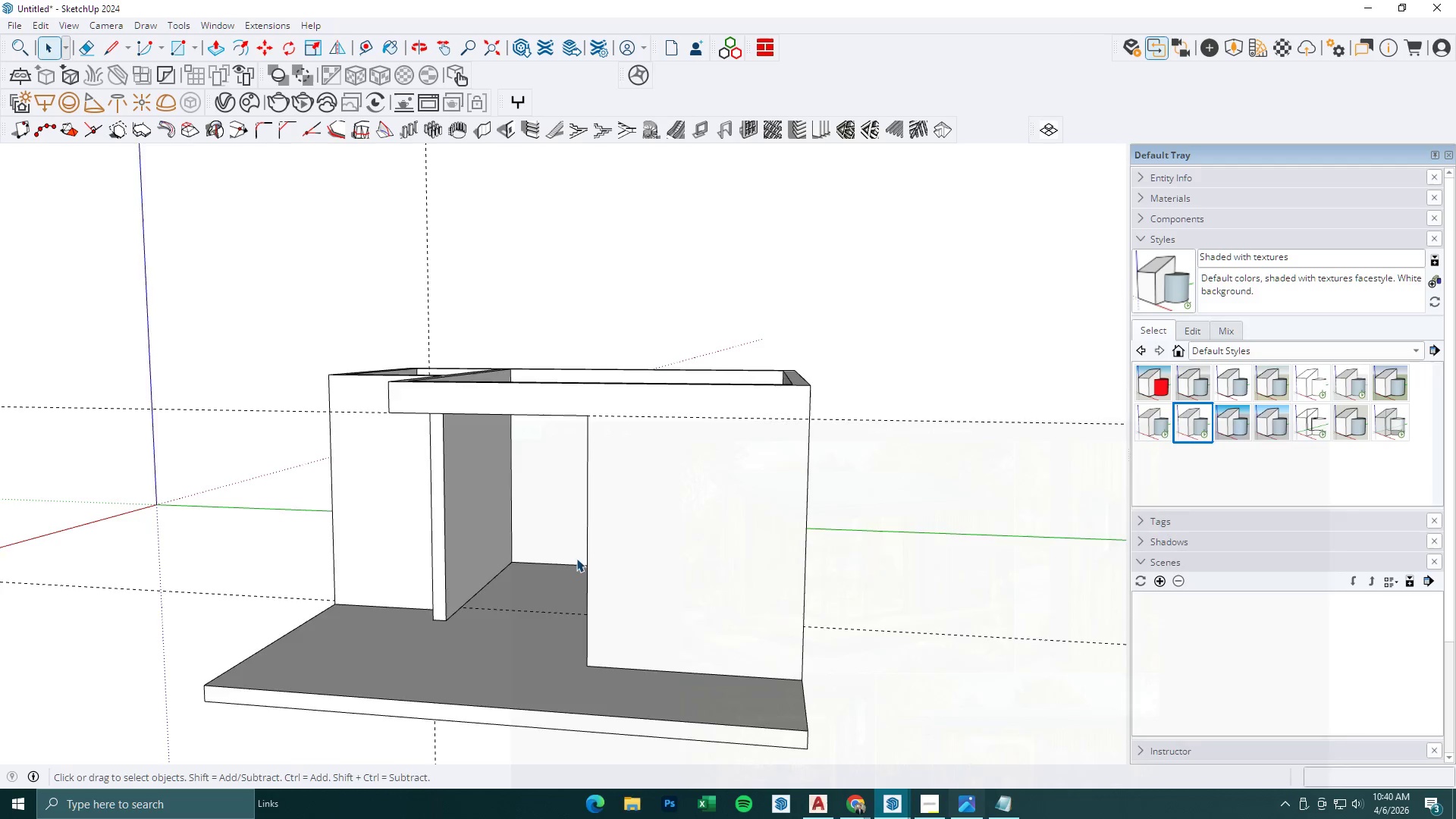 
scroll: coordinate [554, 542], scroll_direction: down, amount: 4.0
 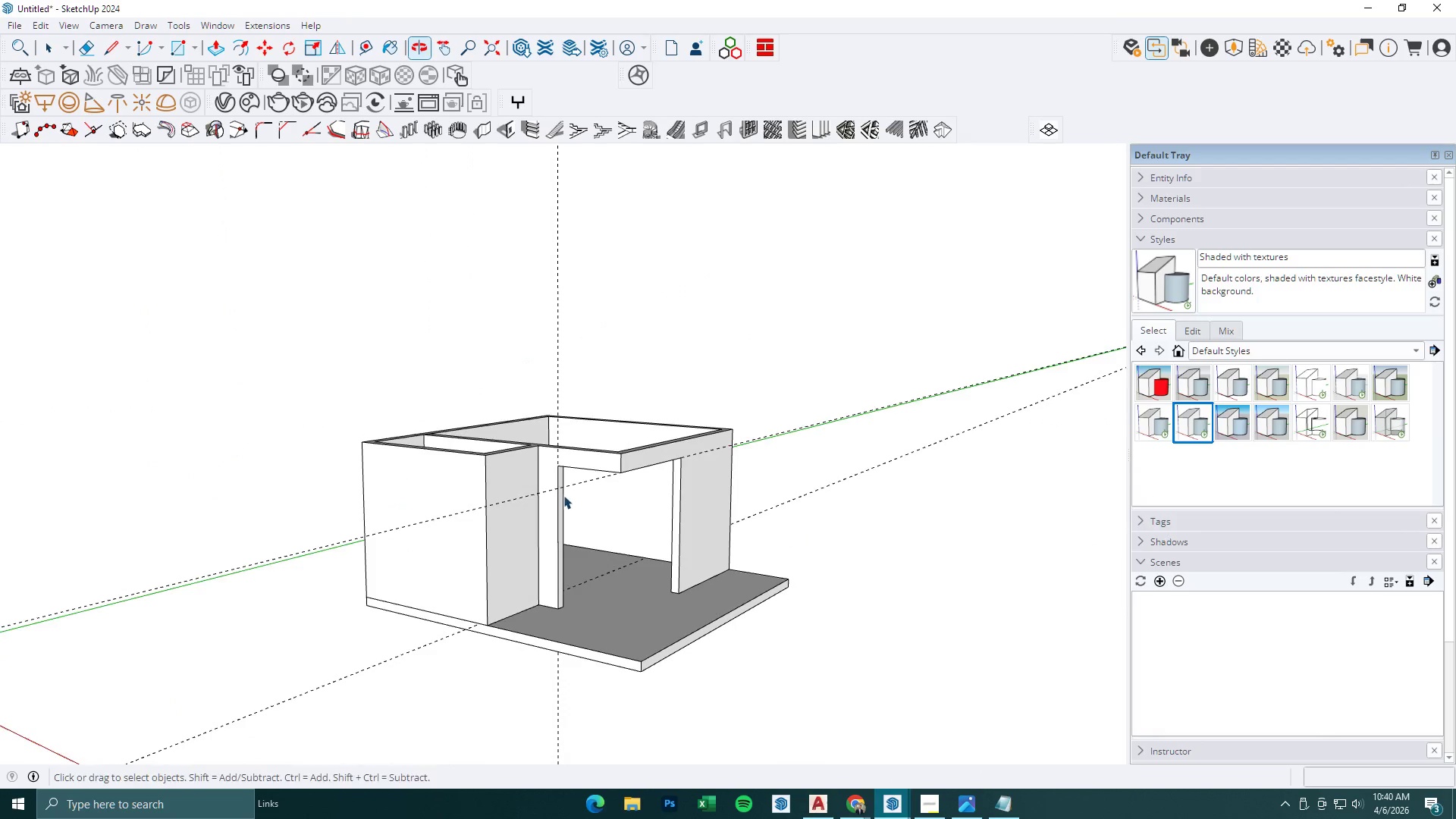 
key(Space)
 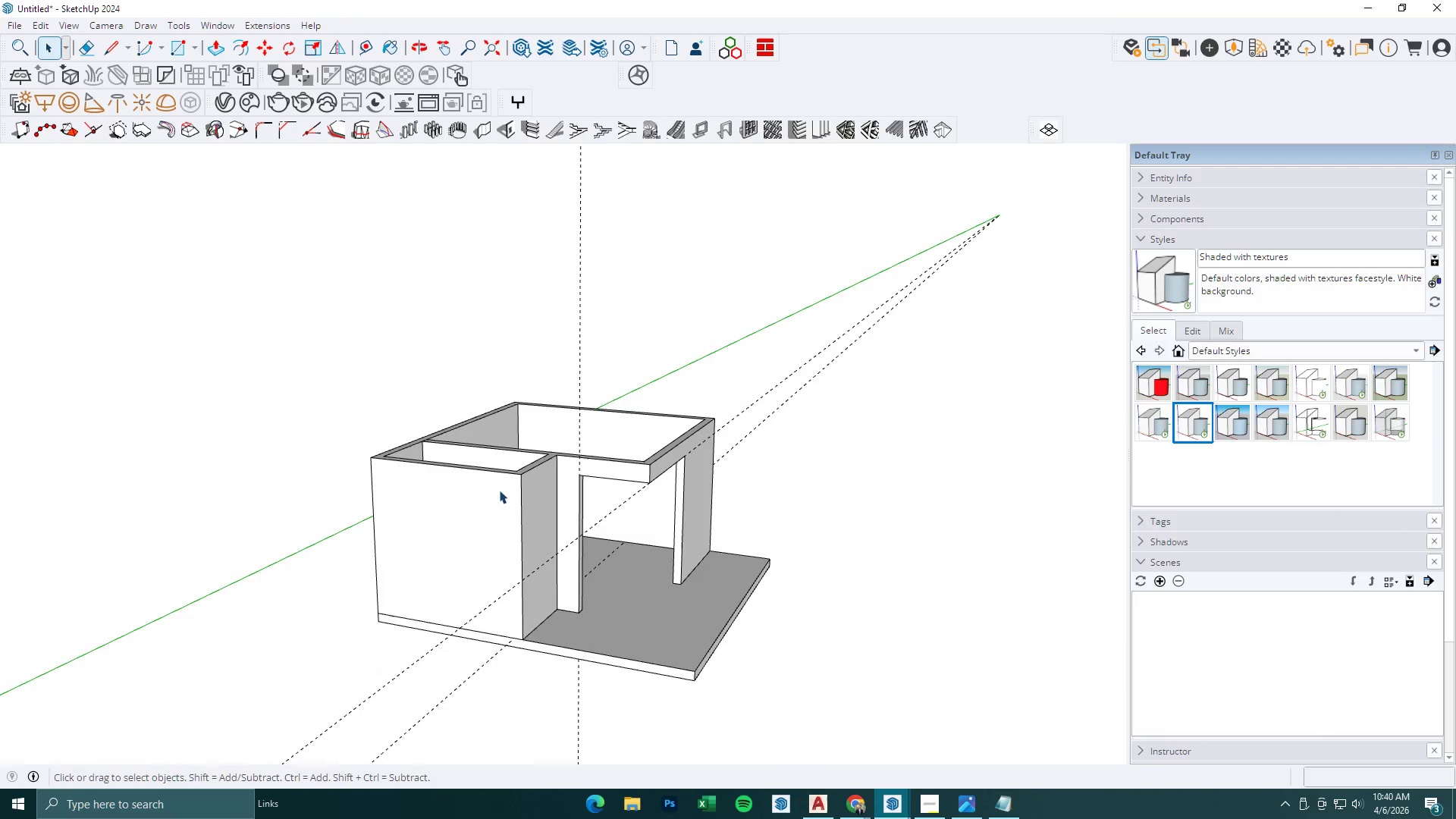 
key(Escape)
 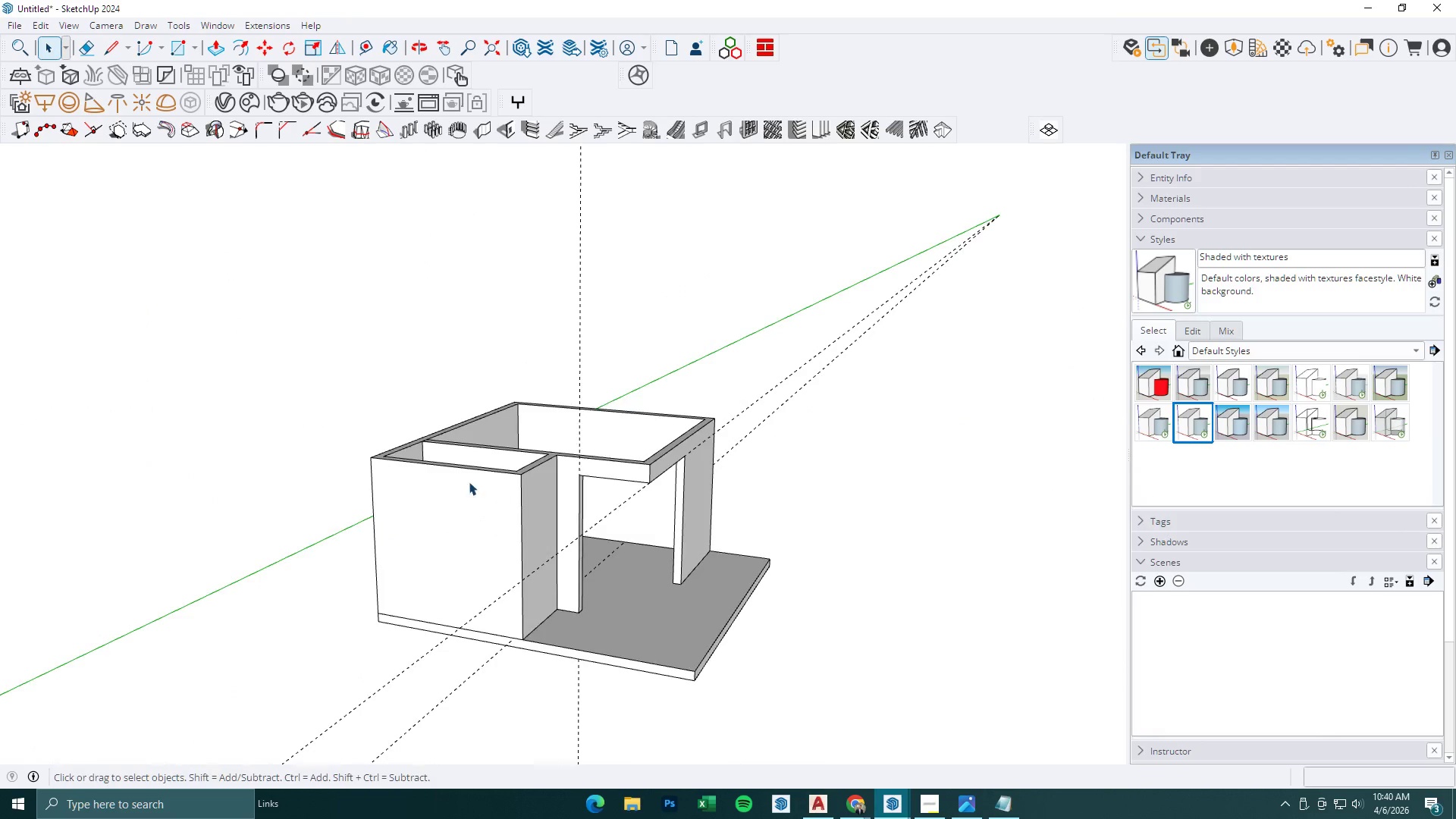 
key(L)
 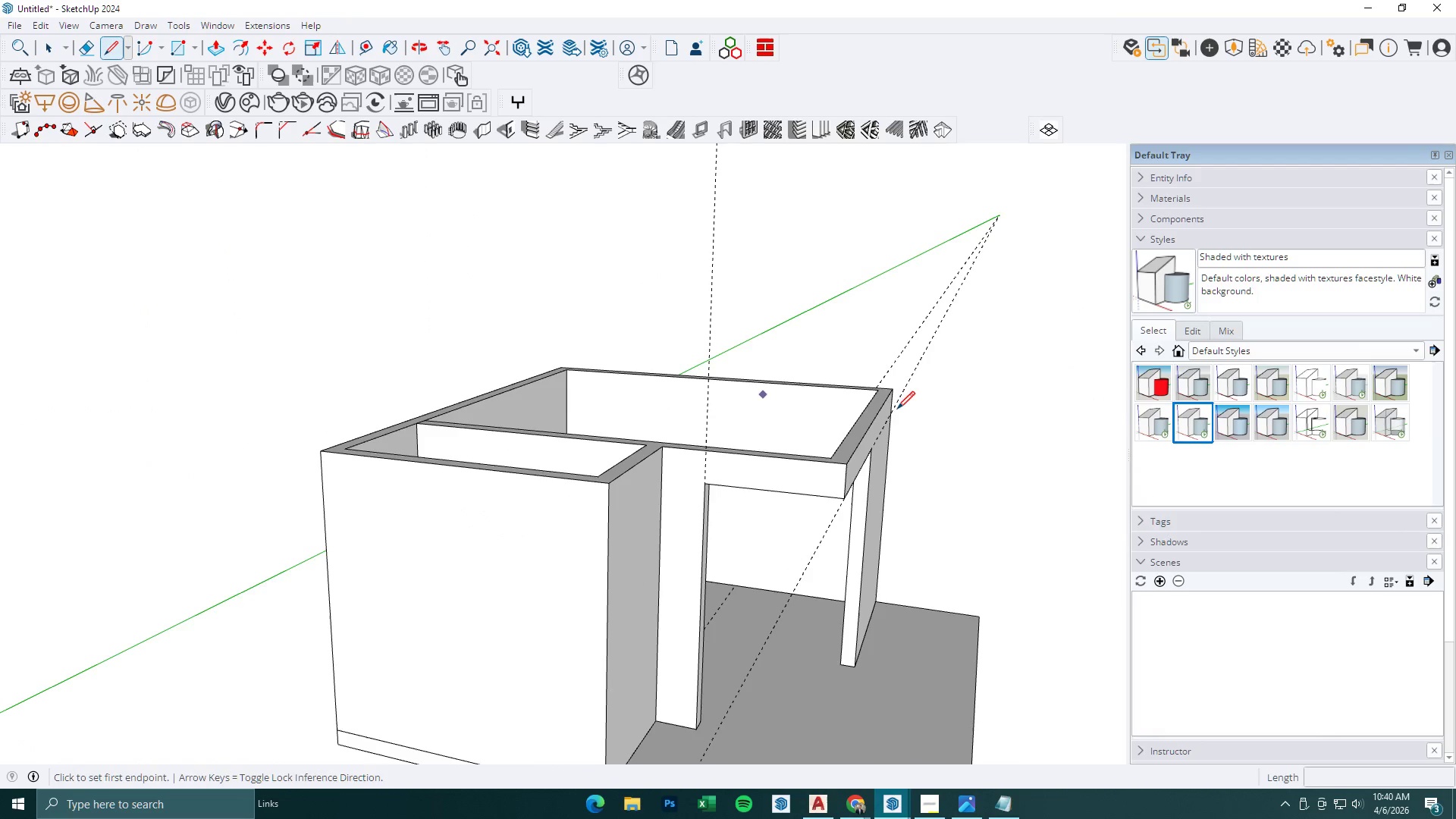 
scroll: coordinate [351, 440], scroll_direction: up, amount: 6.0
 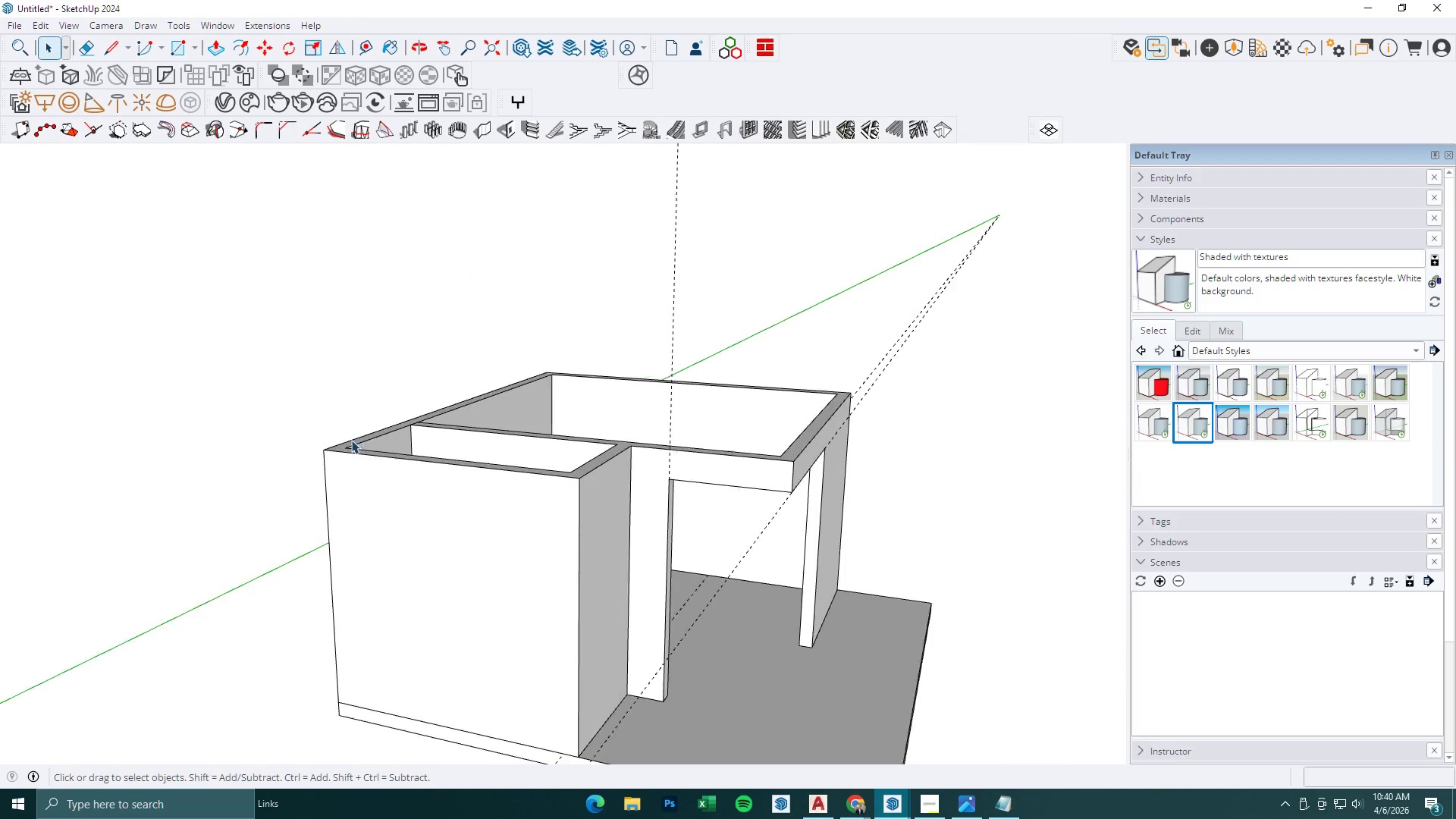 
key(Escape)
 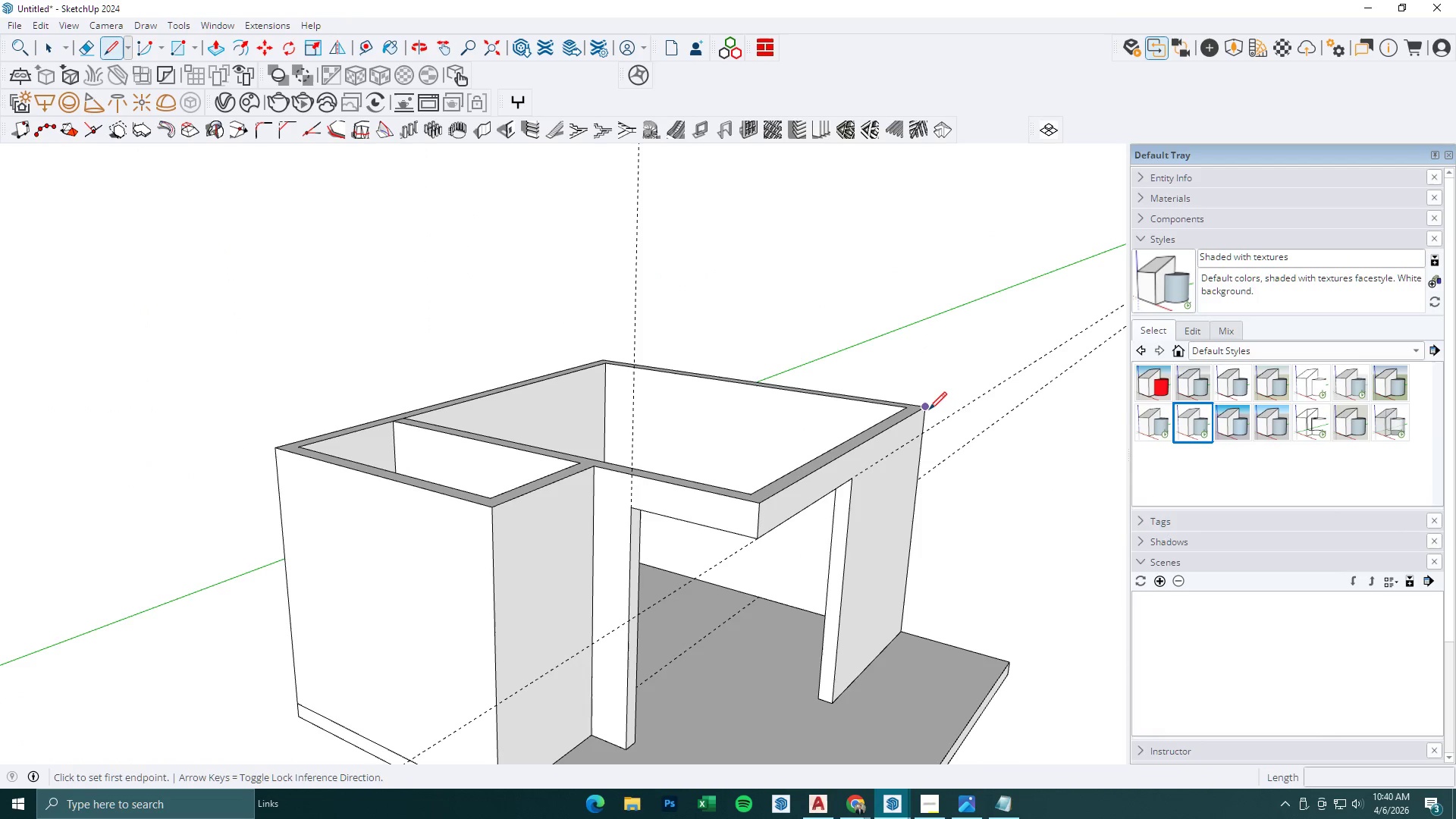 
left_click([928, 410])
 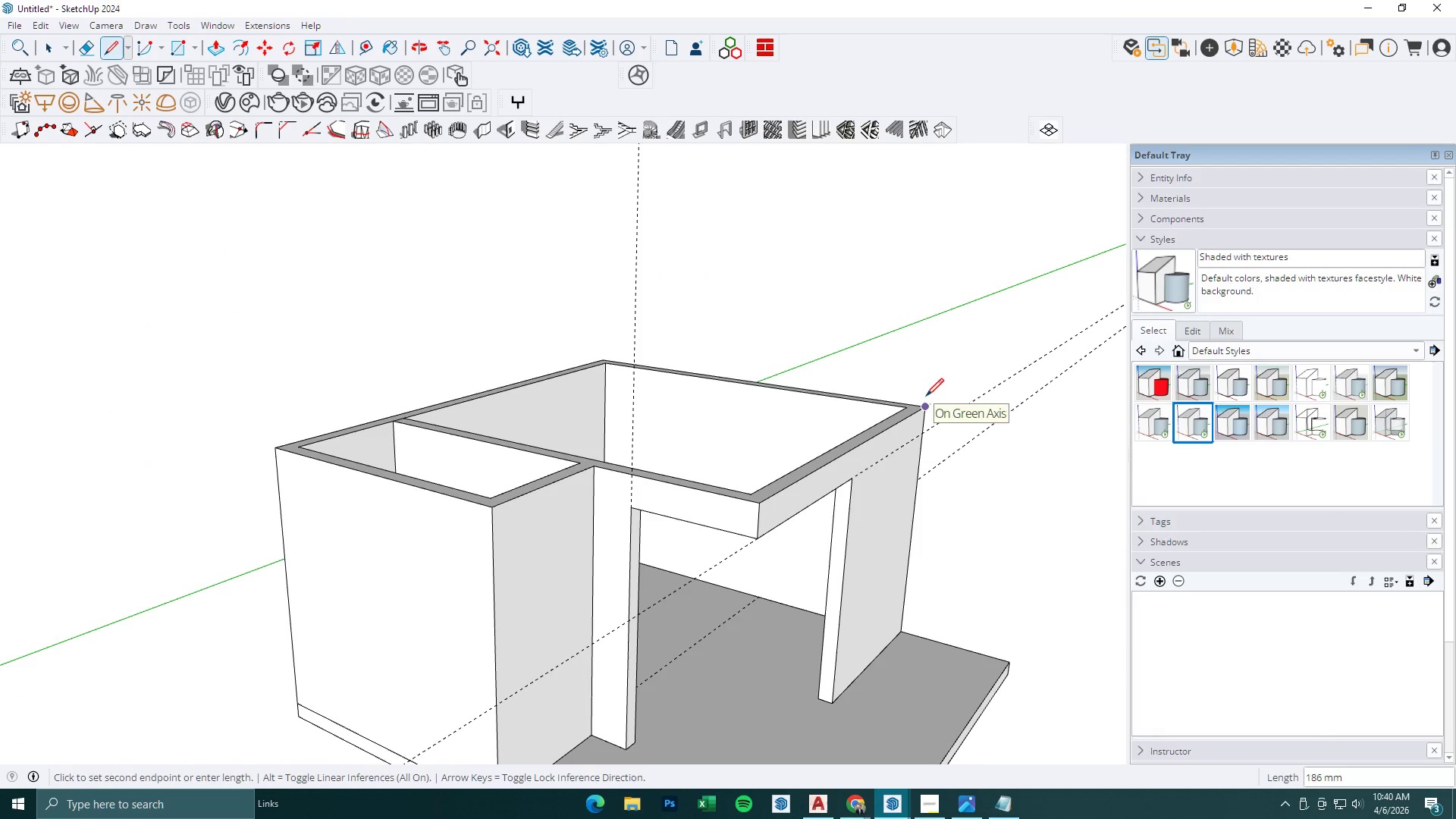 
key(Escape)
 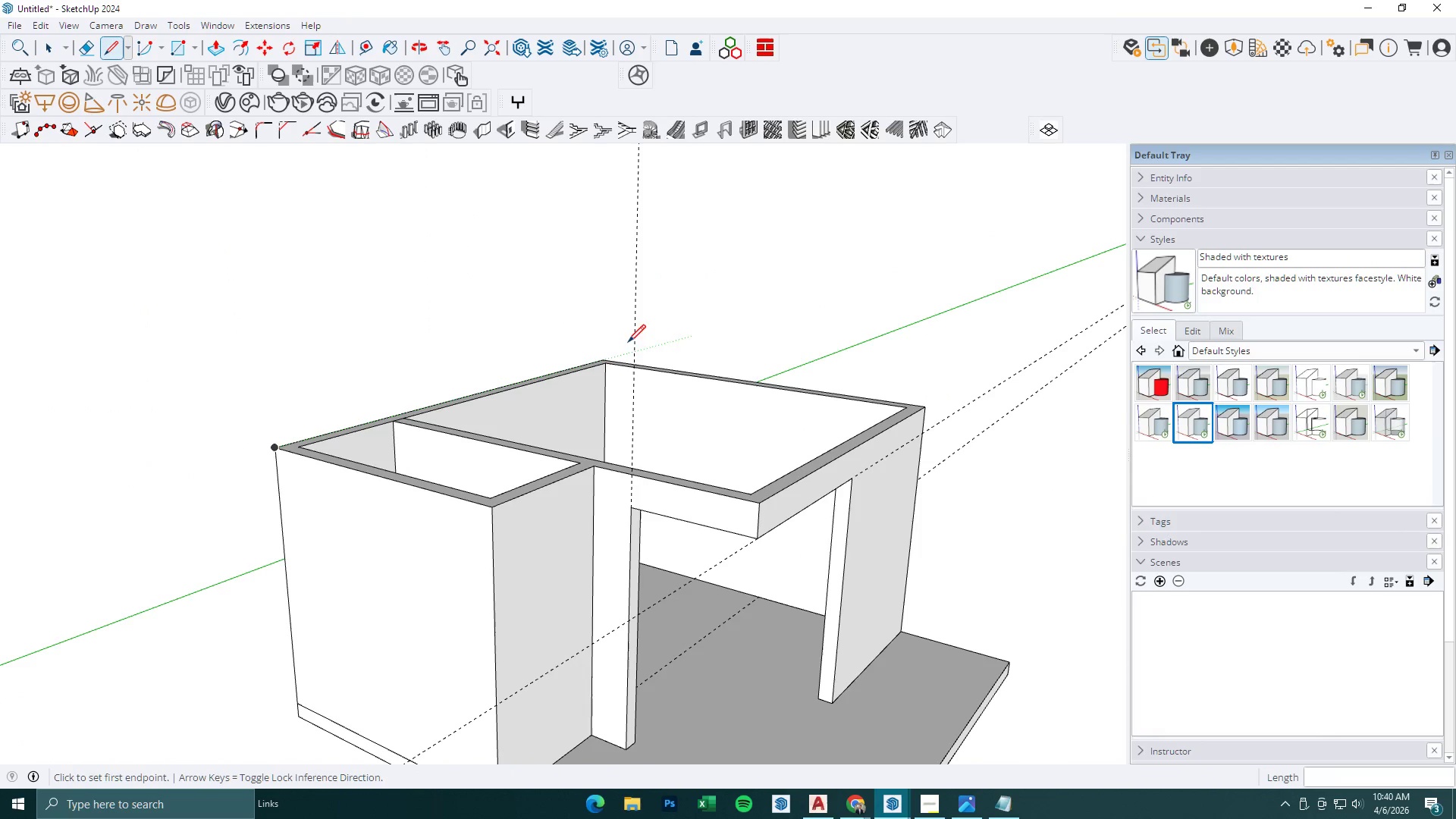 
key(Escape)
 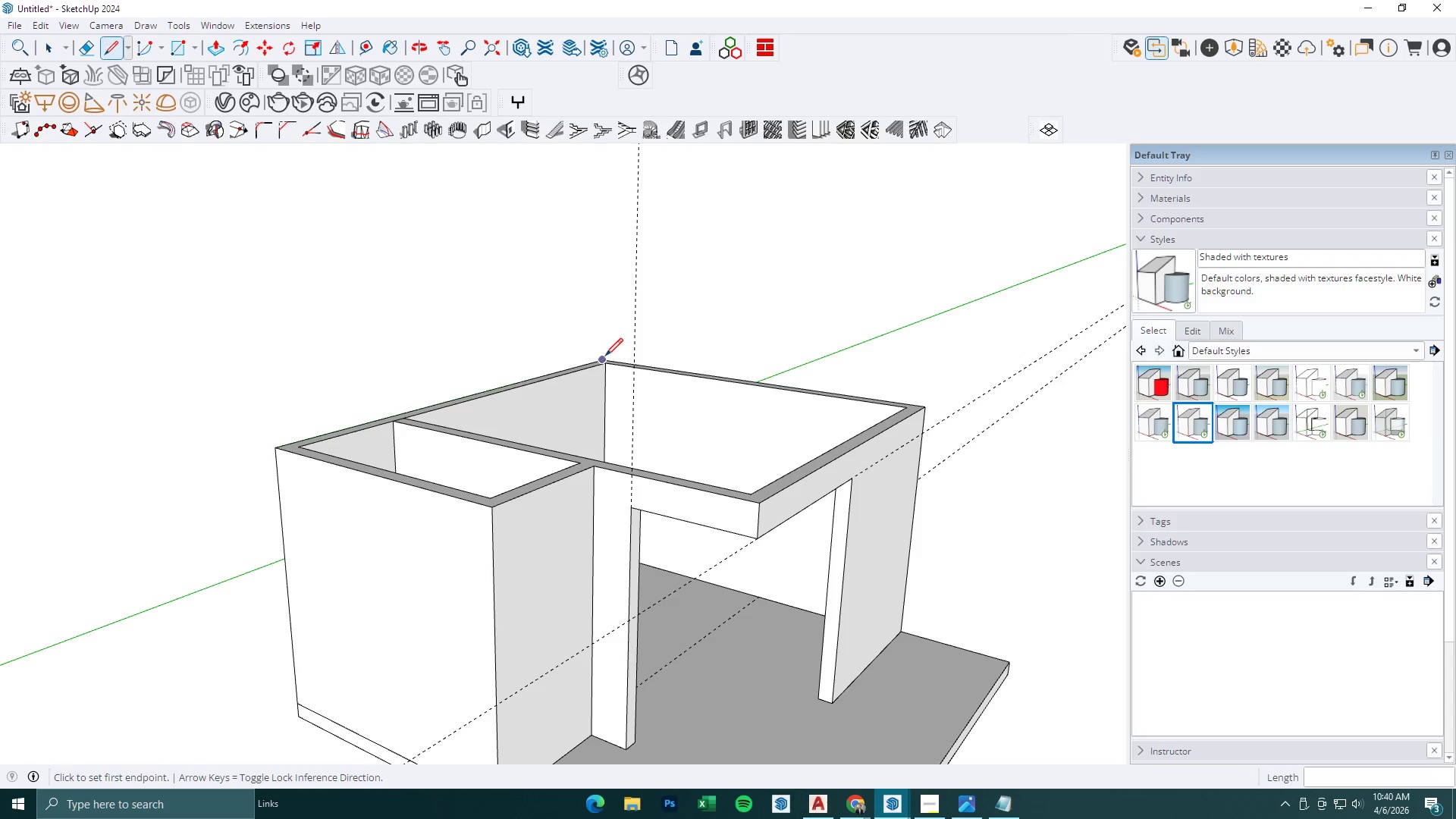 
left_click([604, 356])
 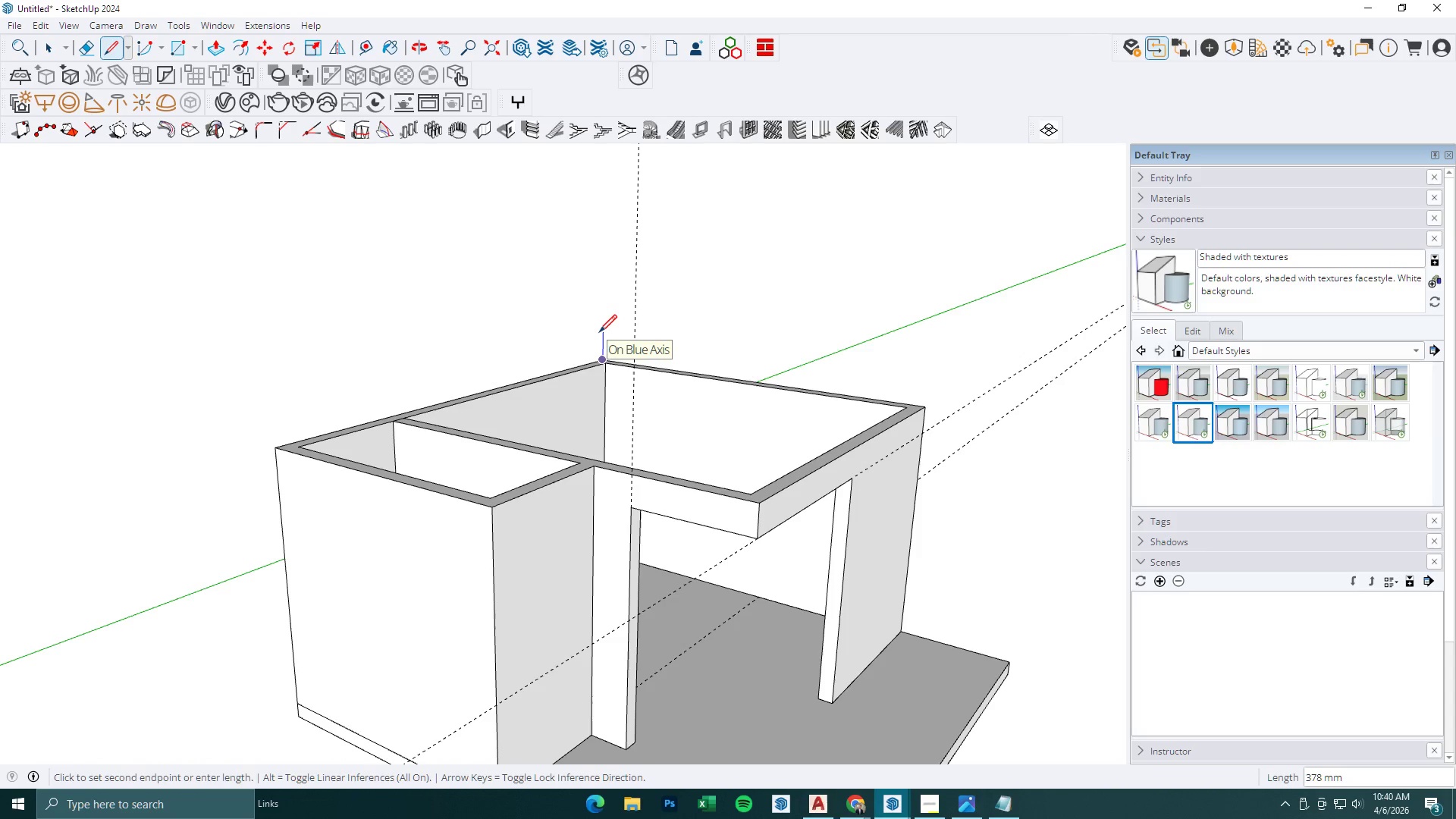 
type(400)
 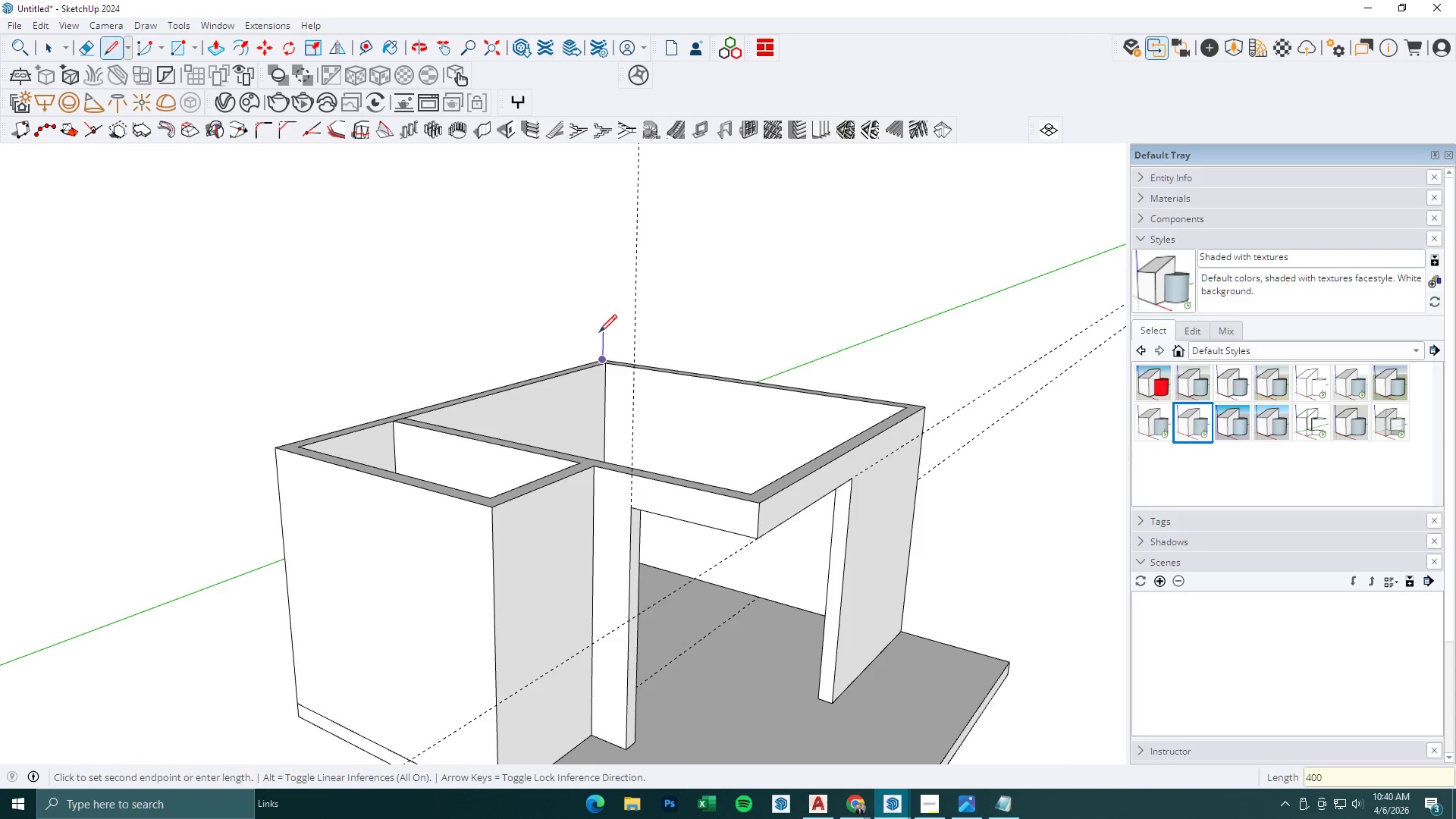 
key(Enter)
 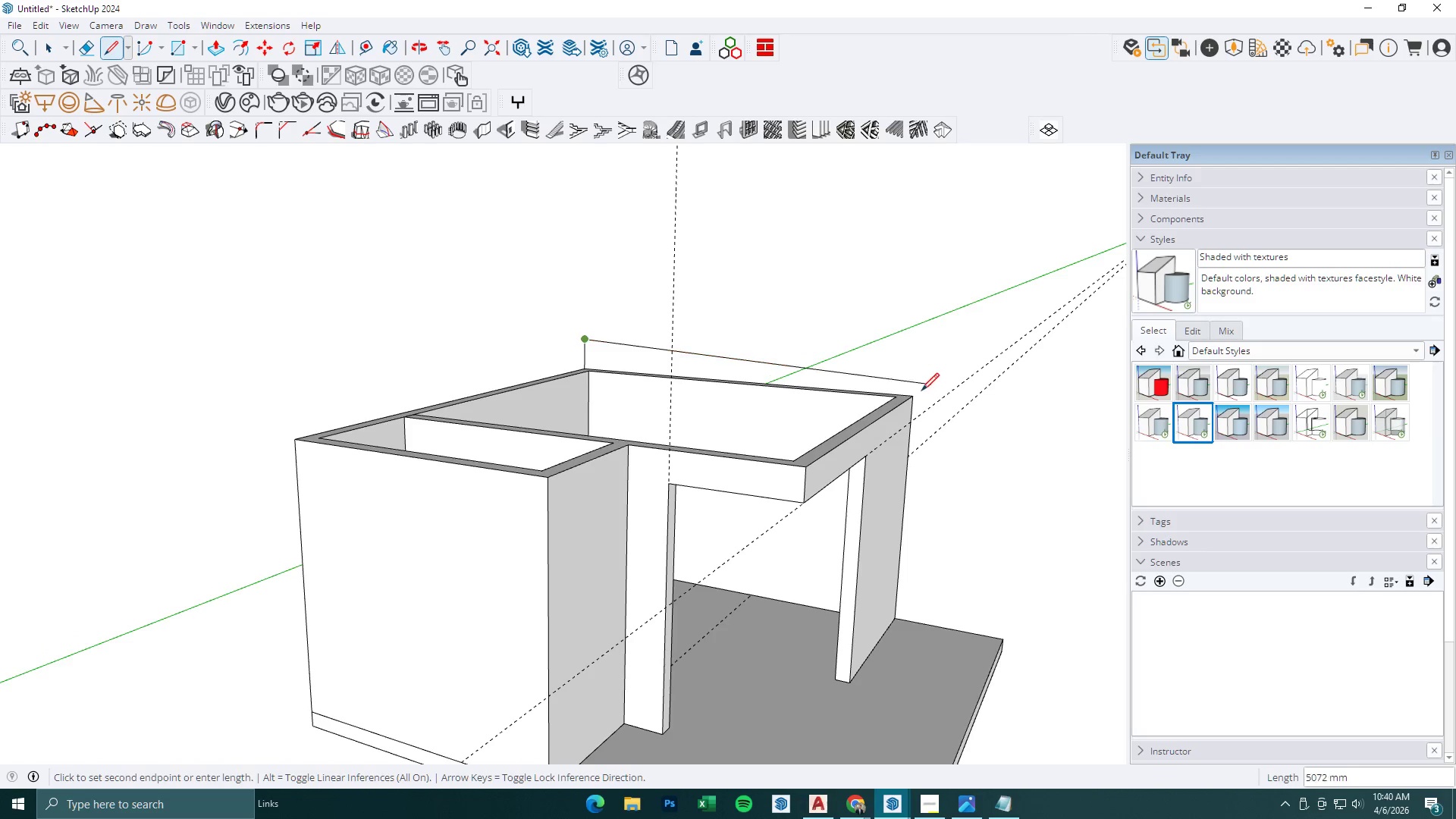 
left_click([912, 397])
 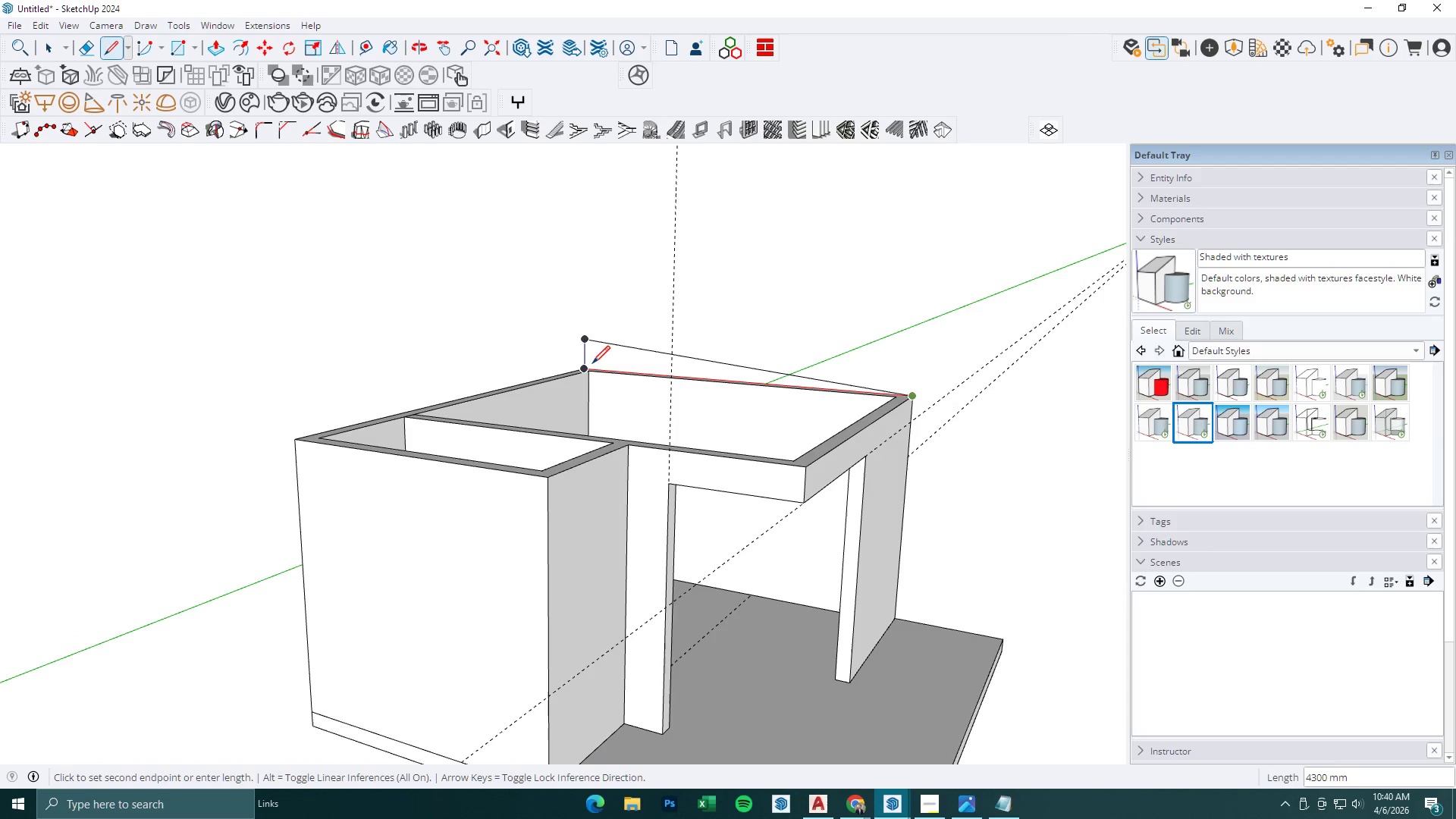 
left_click([591, 366])
 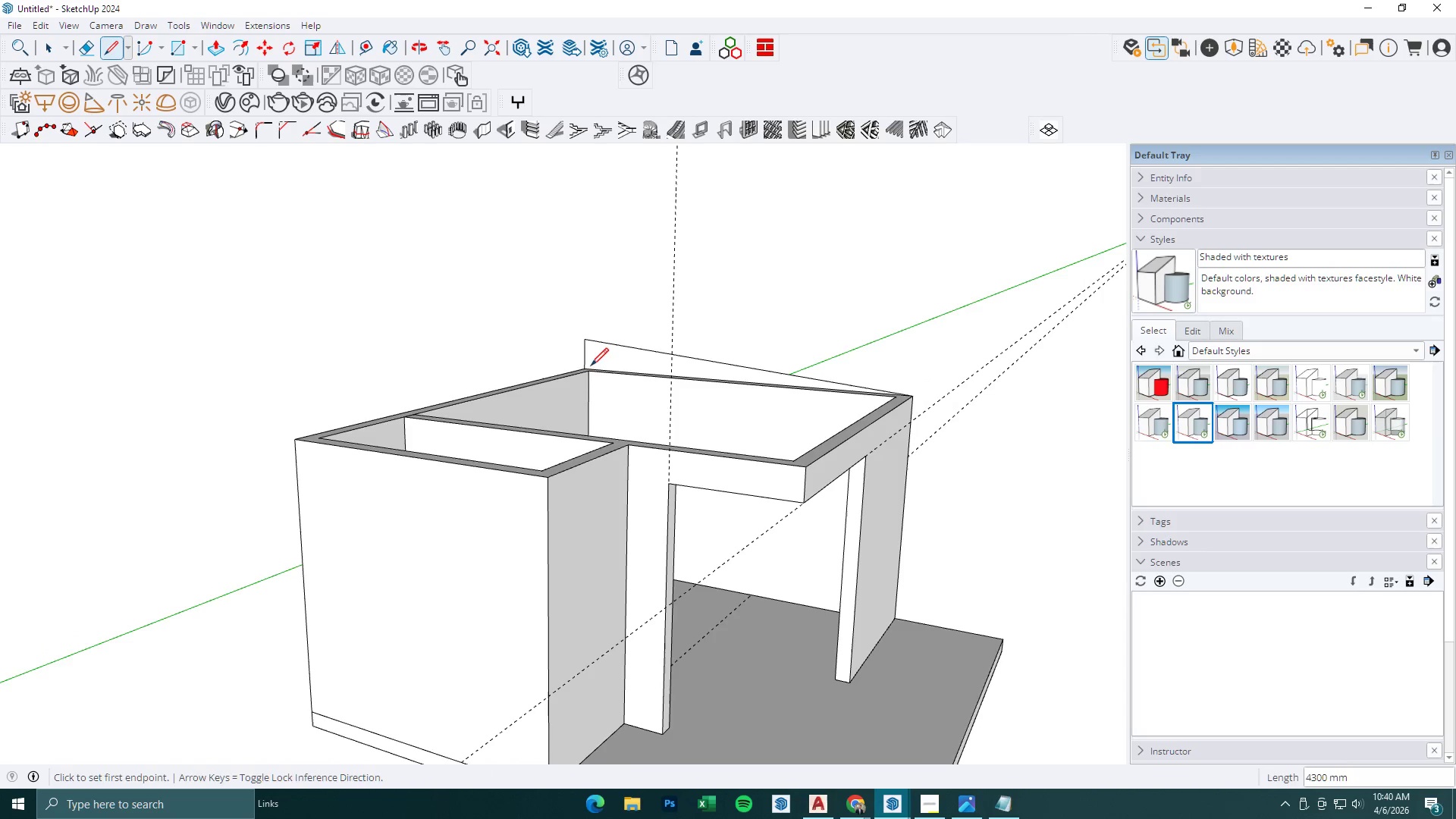 
key(P)
 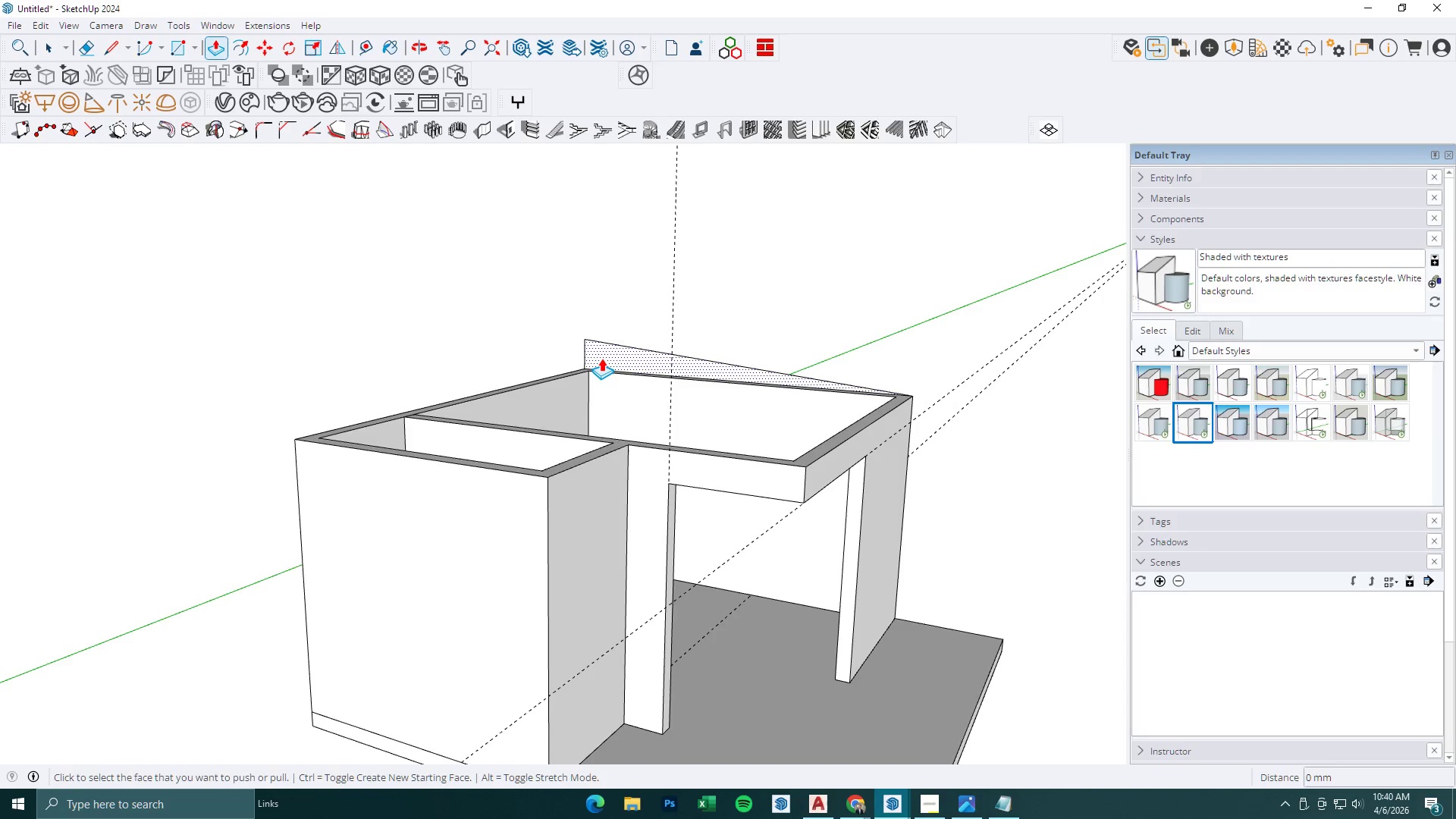 
left_click([601, 358])
 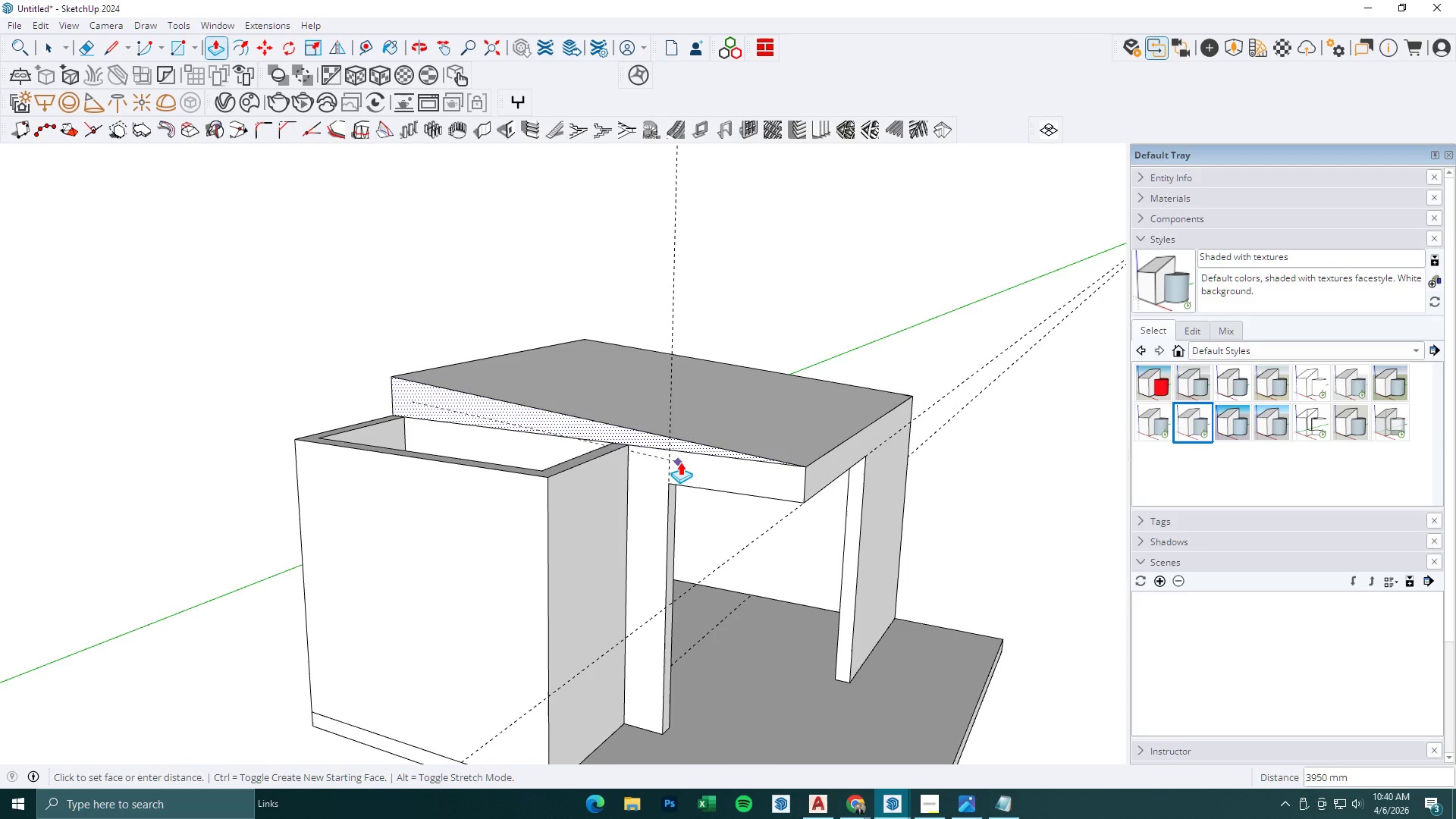 
left_click([682, 462])
 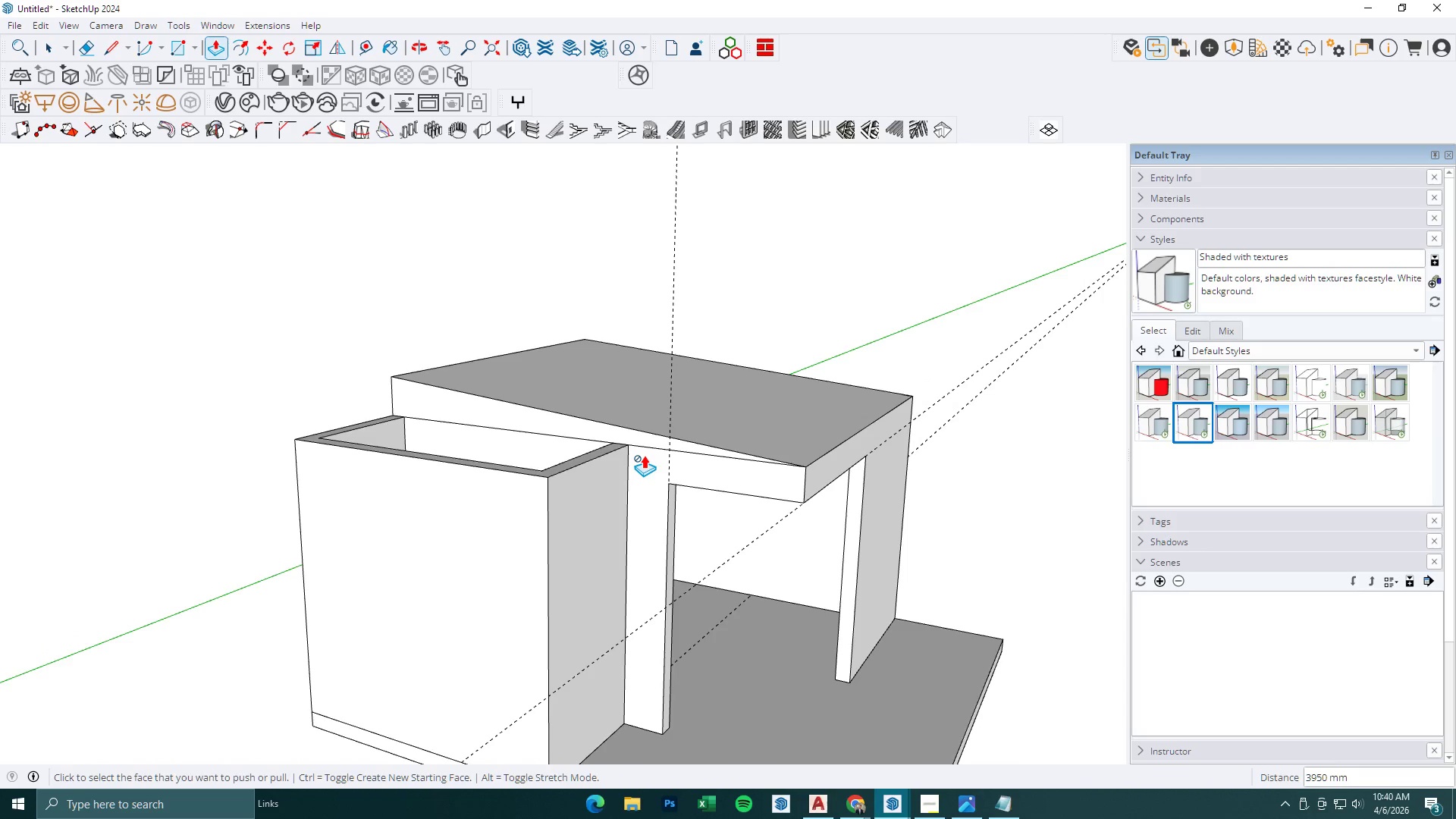 
key(L)
 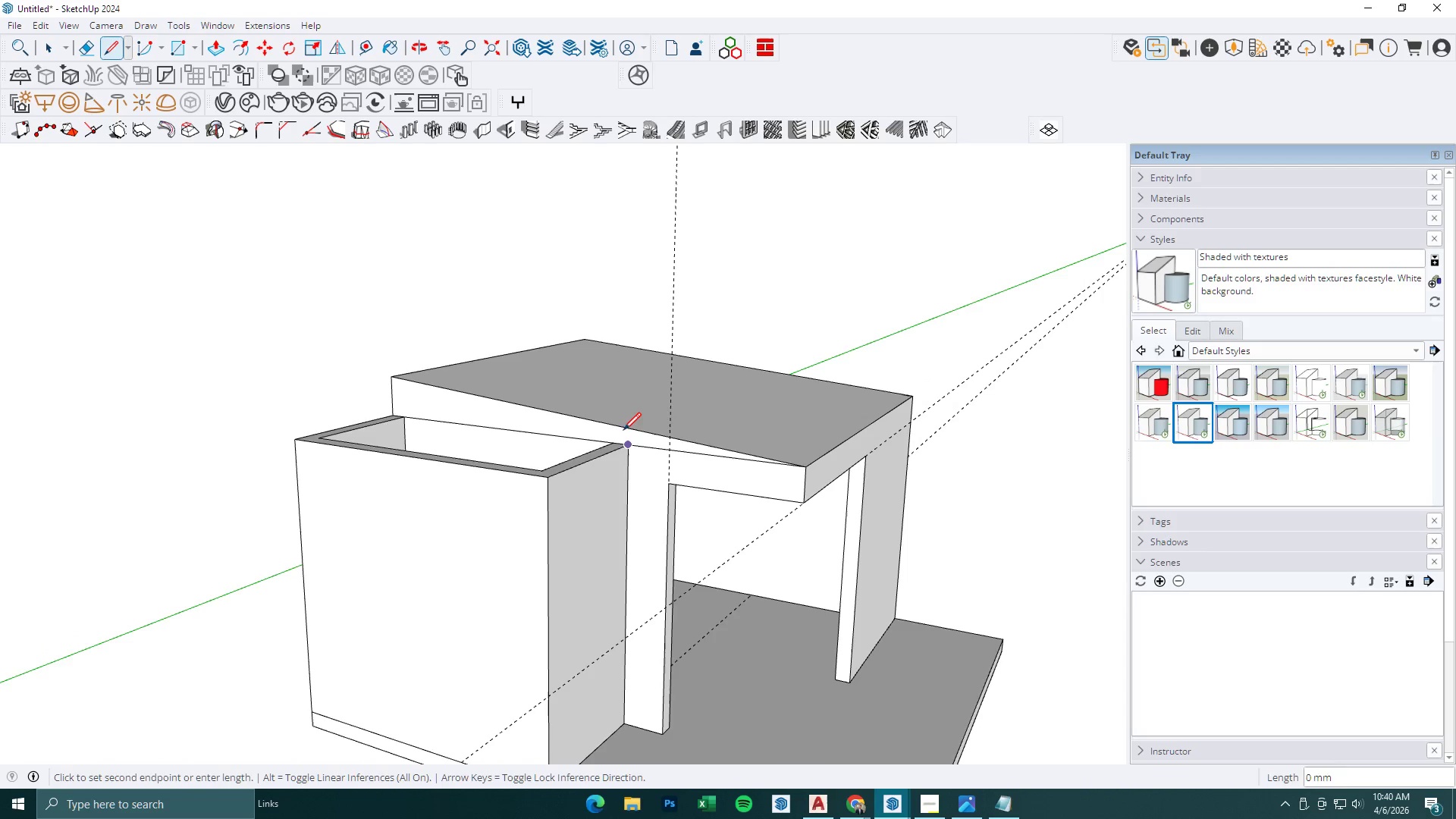 
double_click([622, 428])
 